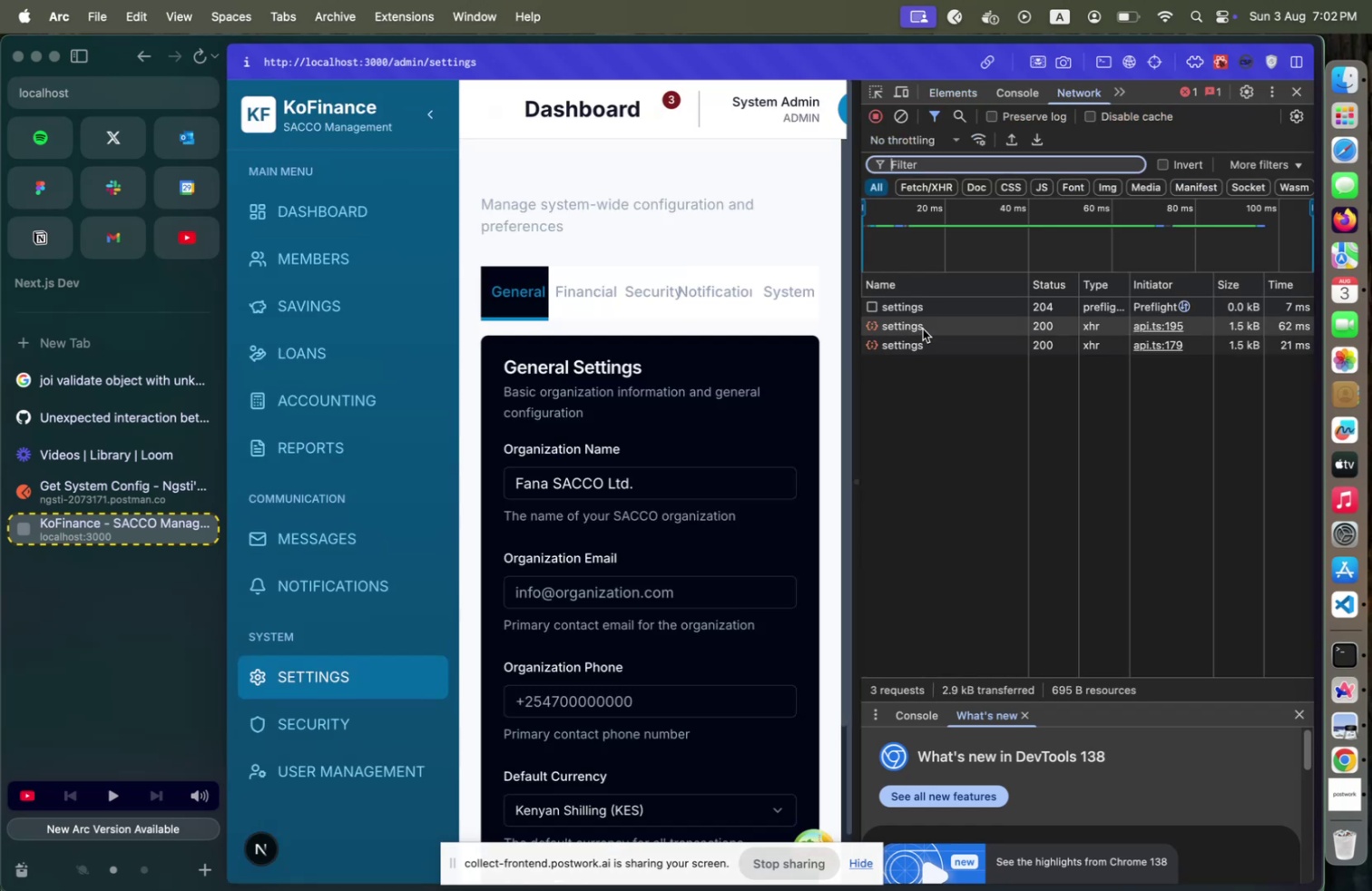 
left_click([923, 328])
 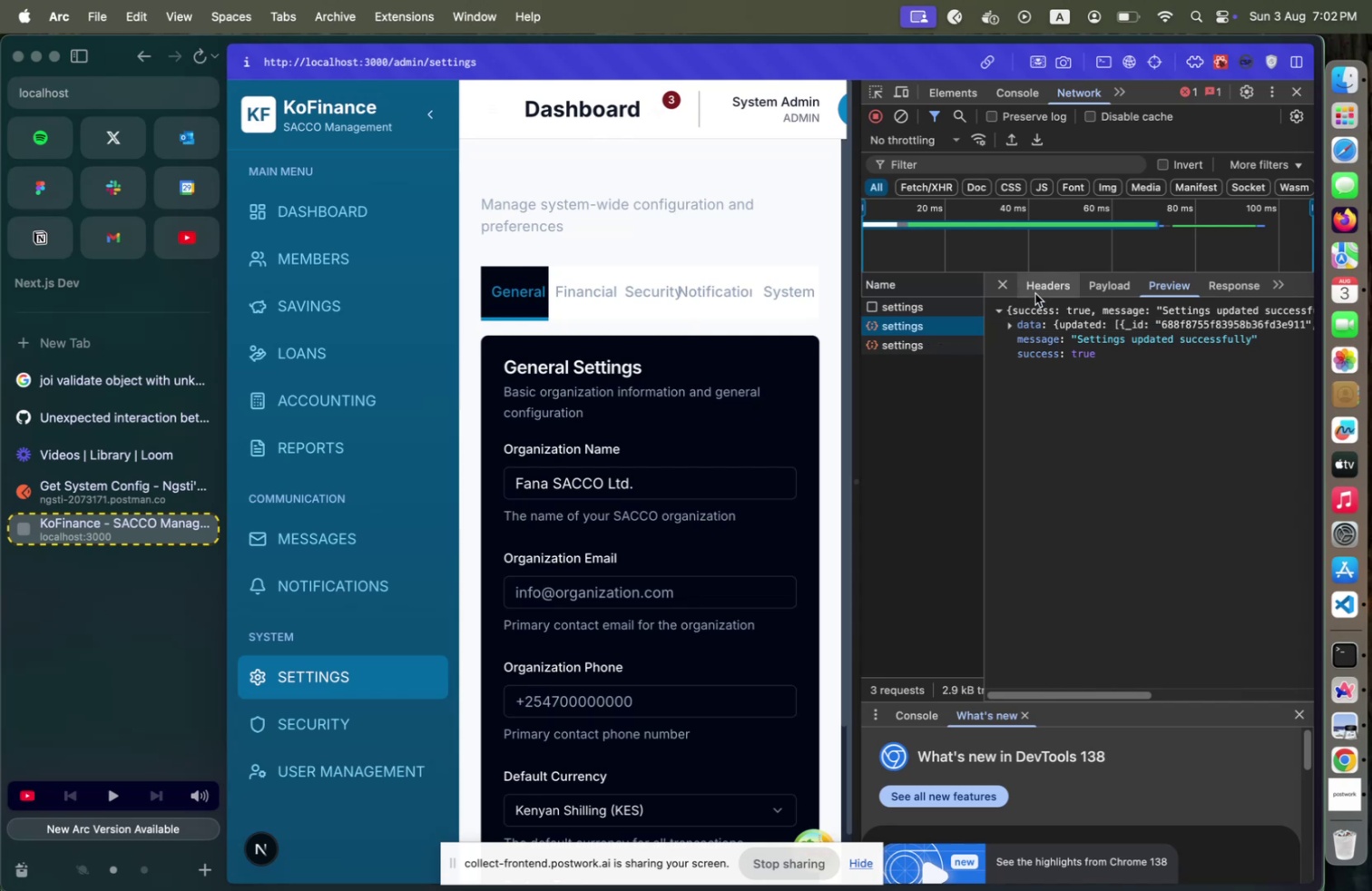 
left_click([1035, 292])
 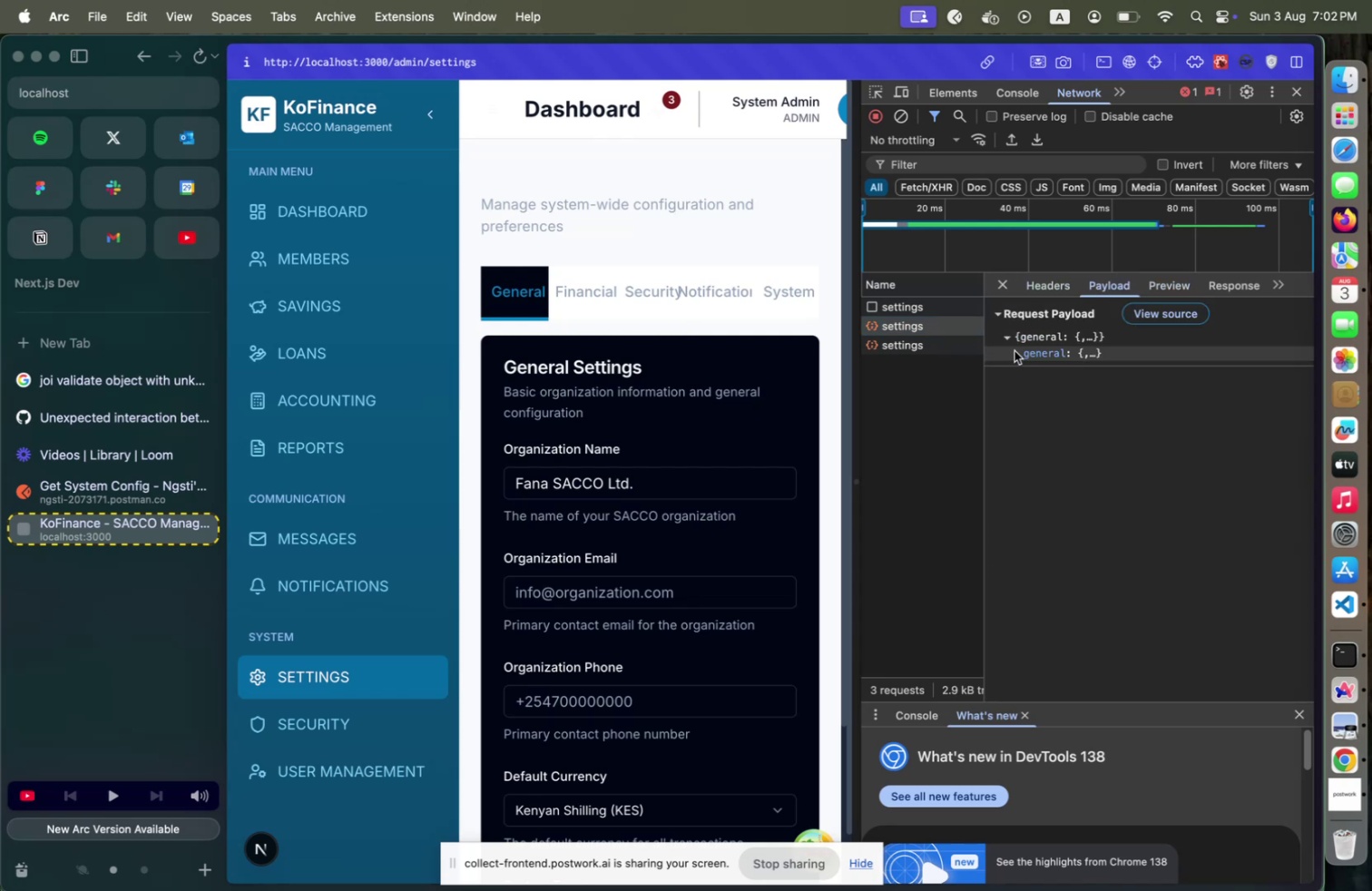 
left_click([1014, 350])
 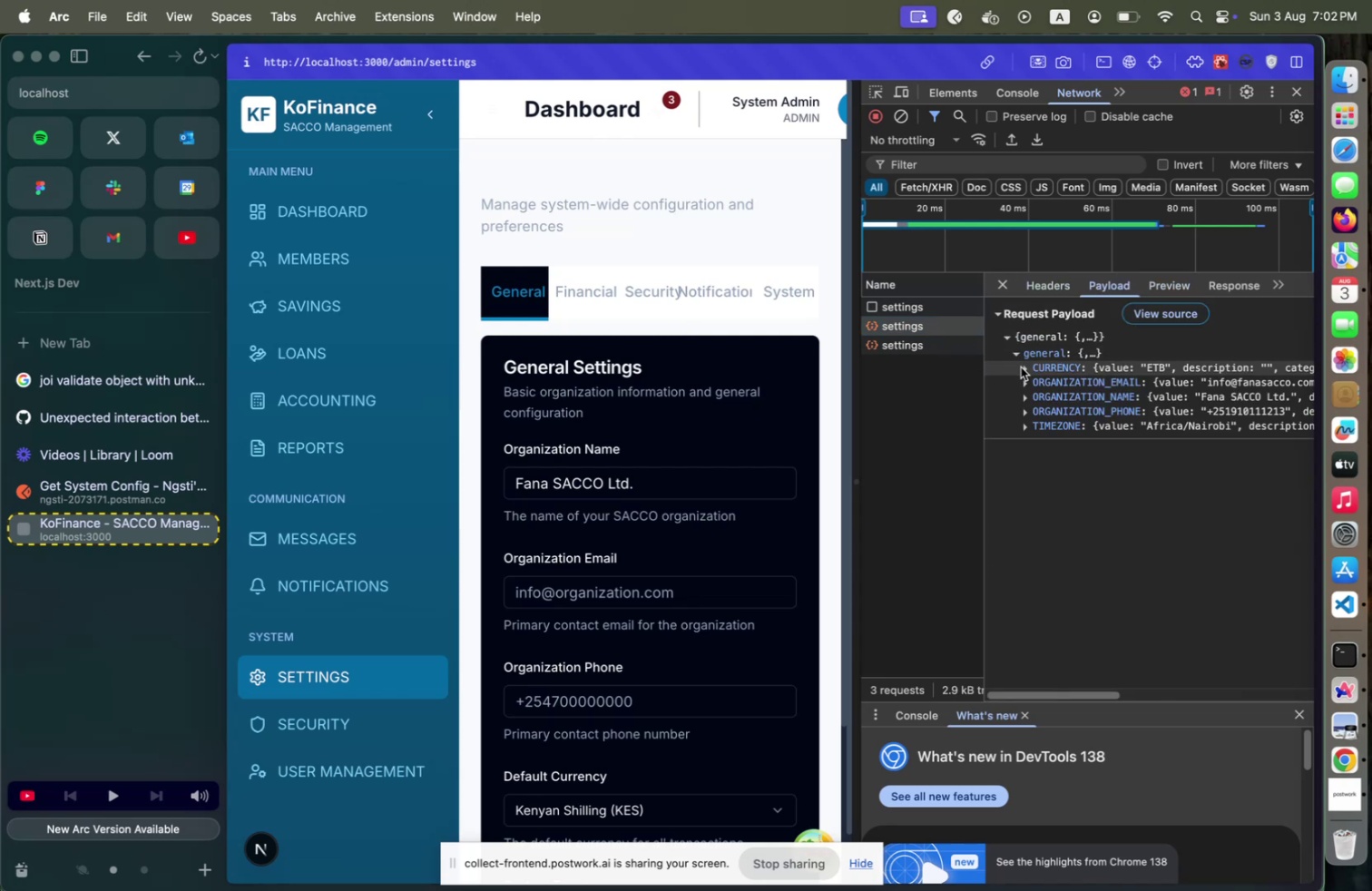 
left_click([1021, 367])
 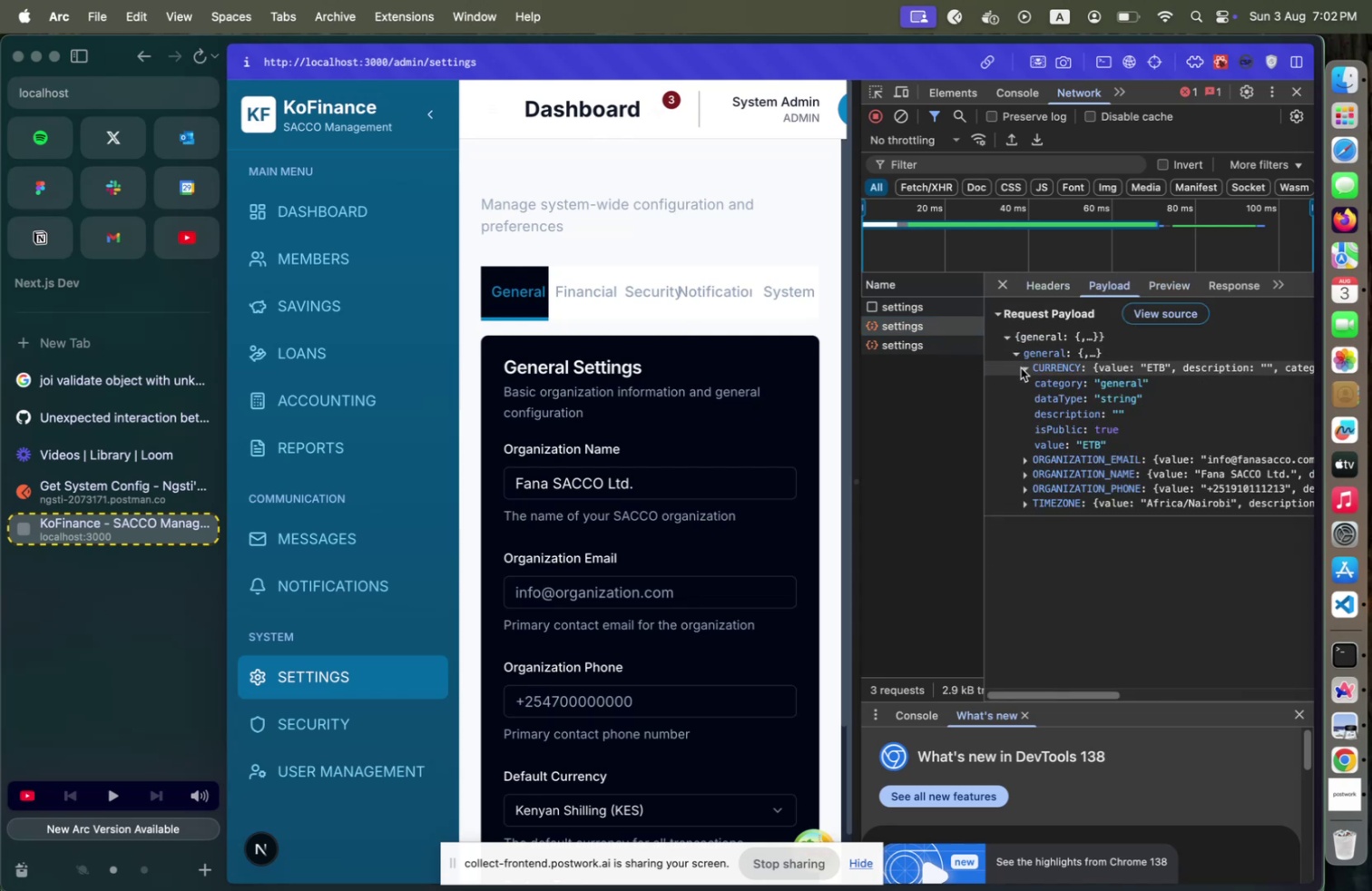 
left_click([1021, 367])
 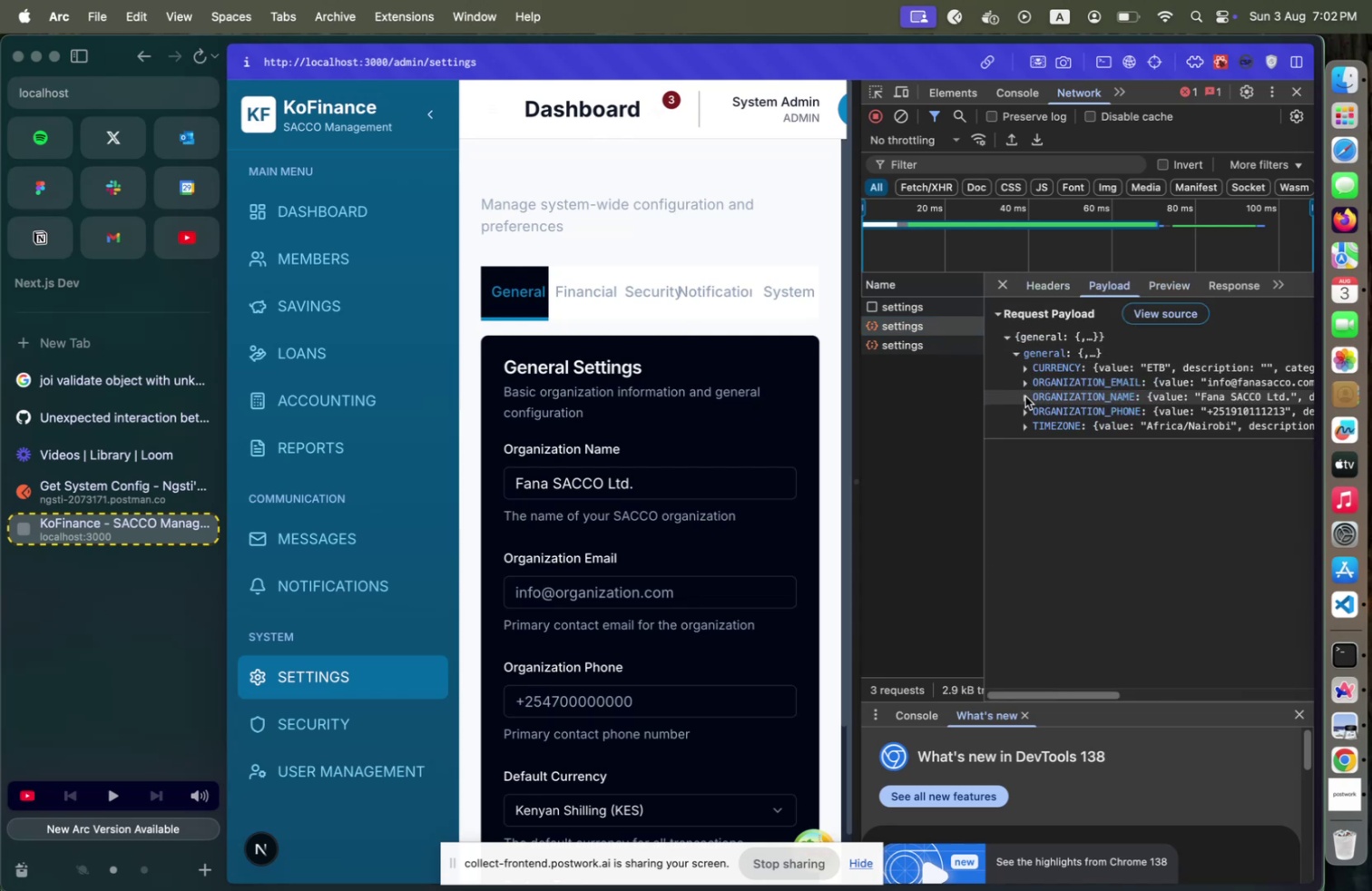 
left_click([1025, 397])
 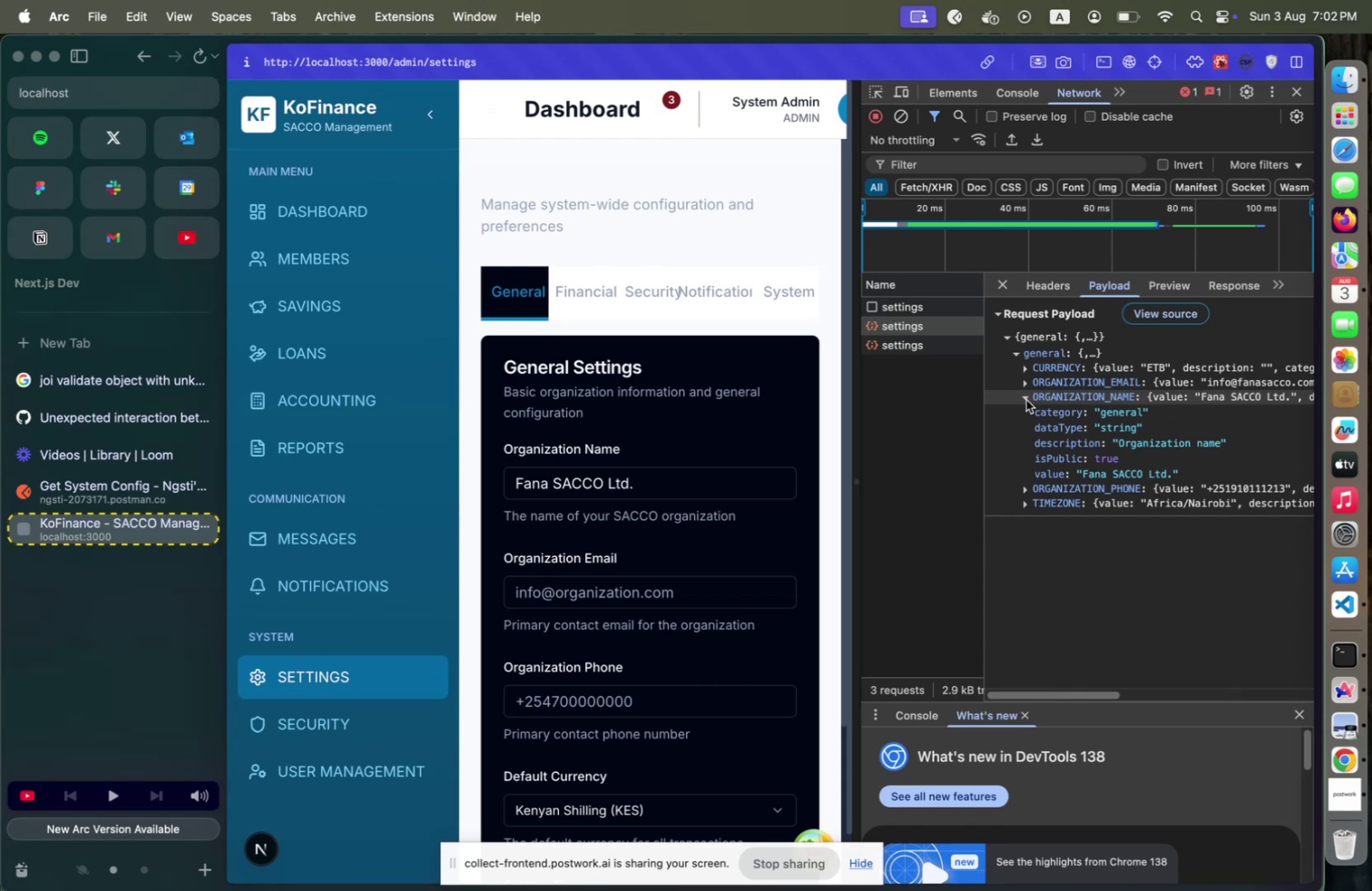 
left_click([1026, 399])
 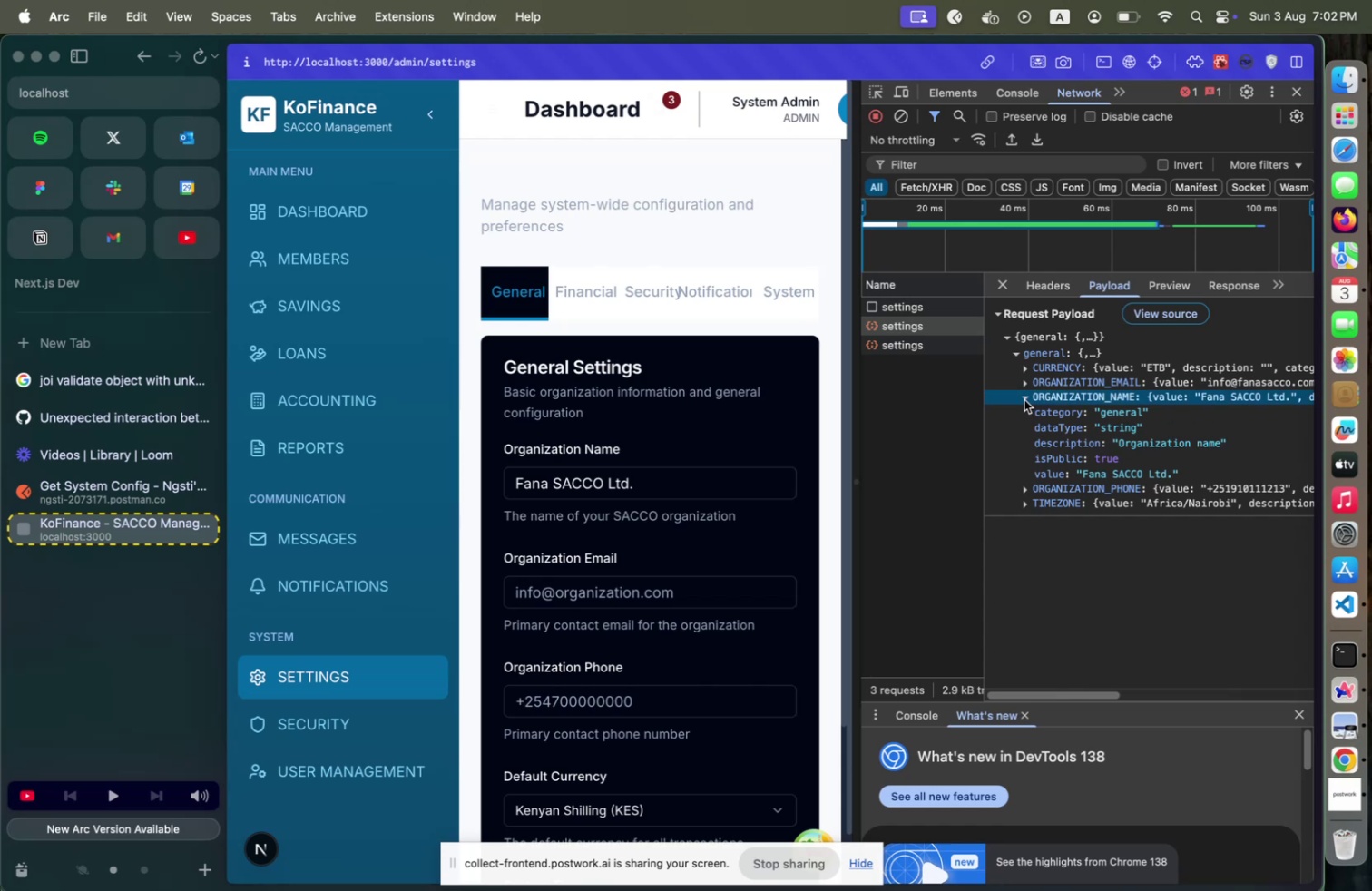 
left_click([1024, 399])
 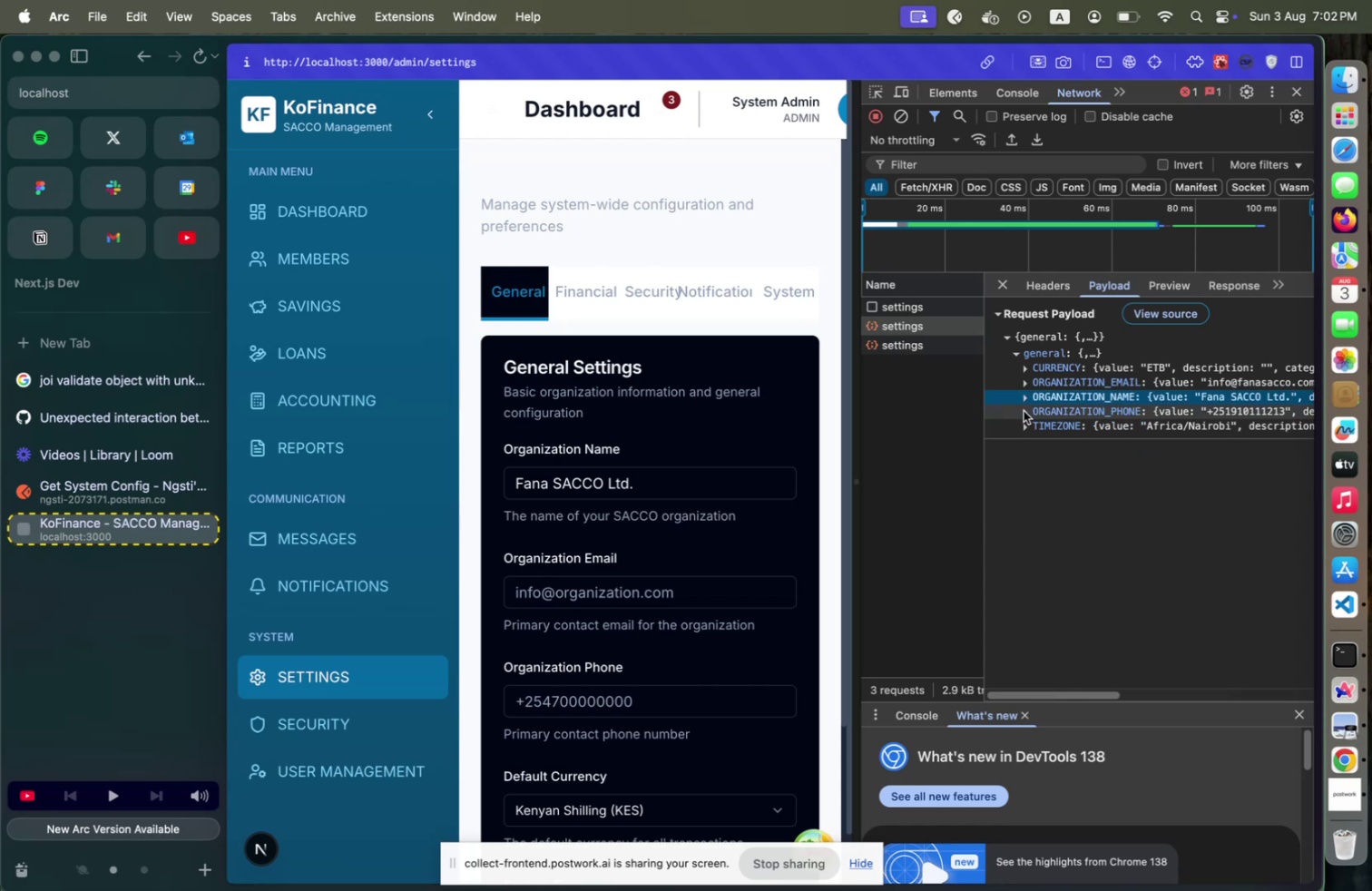 
left_click([1024, 410])
 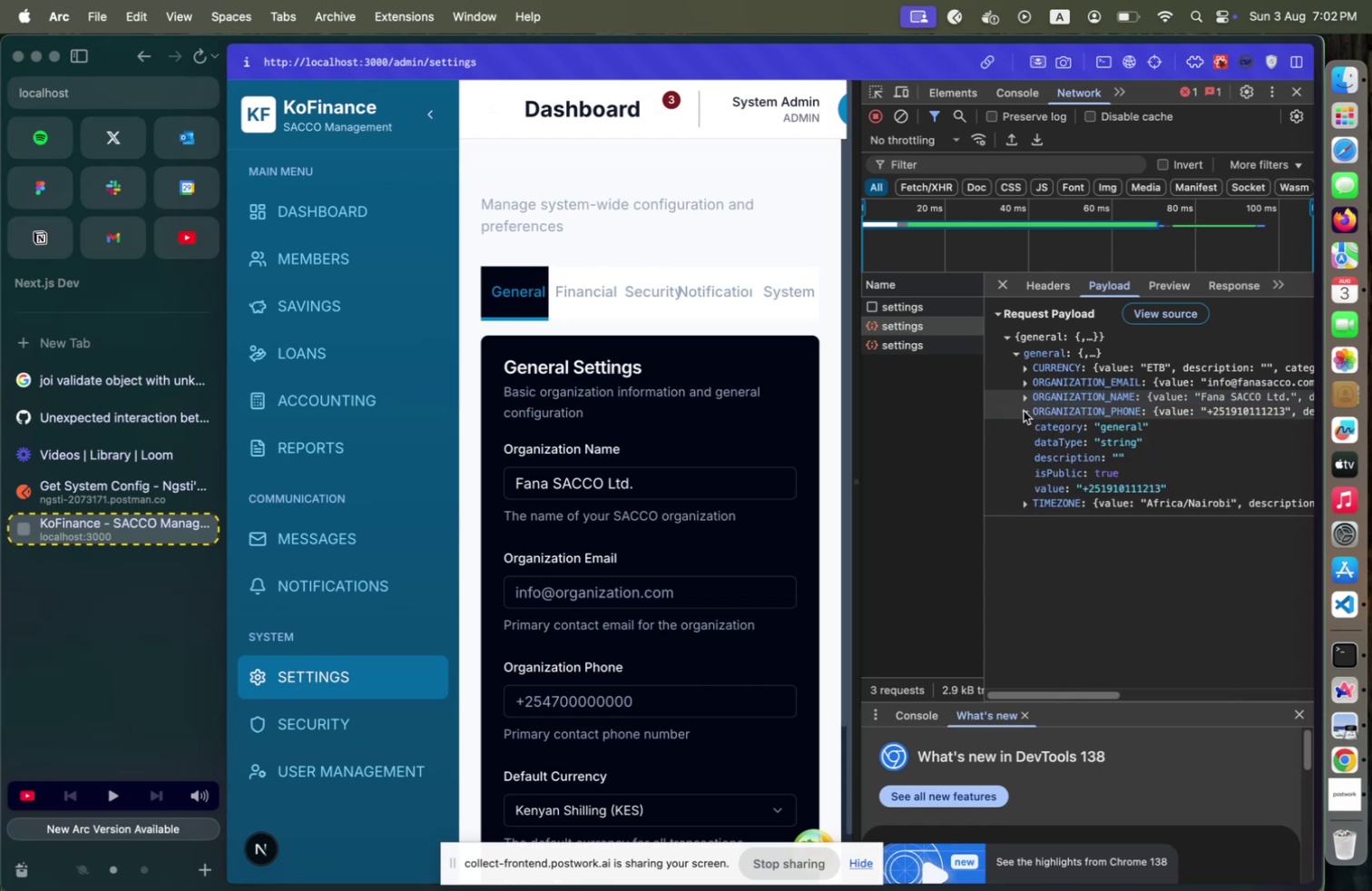 
wait(9.44)
 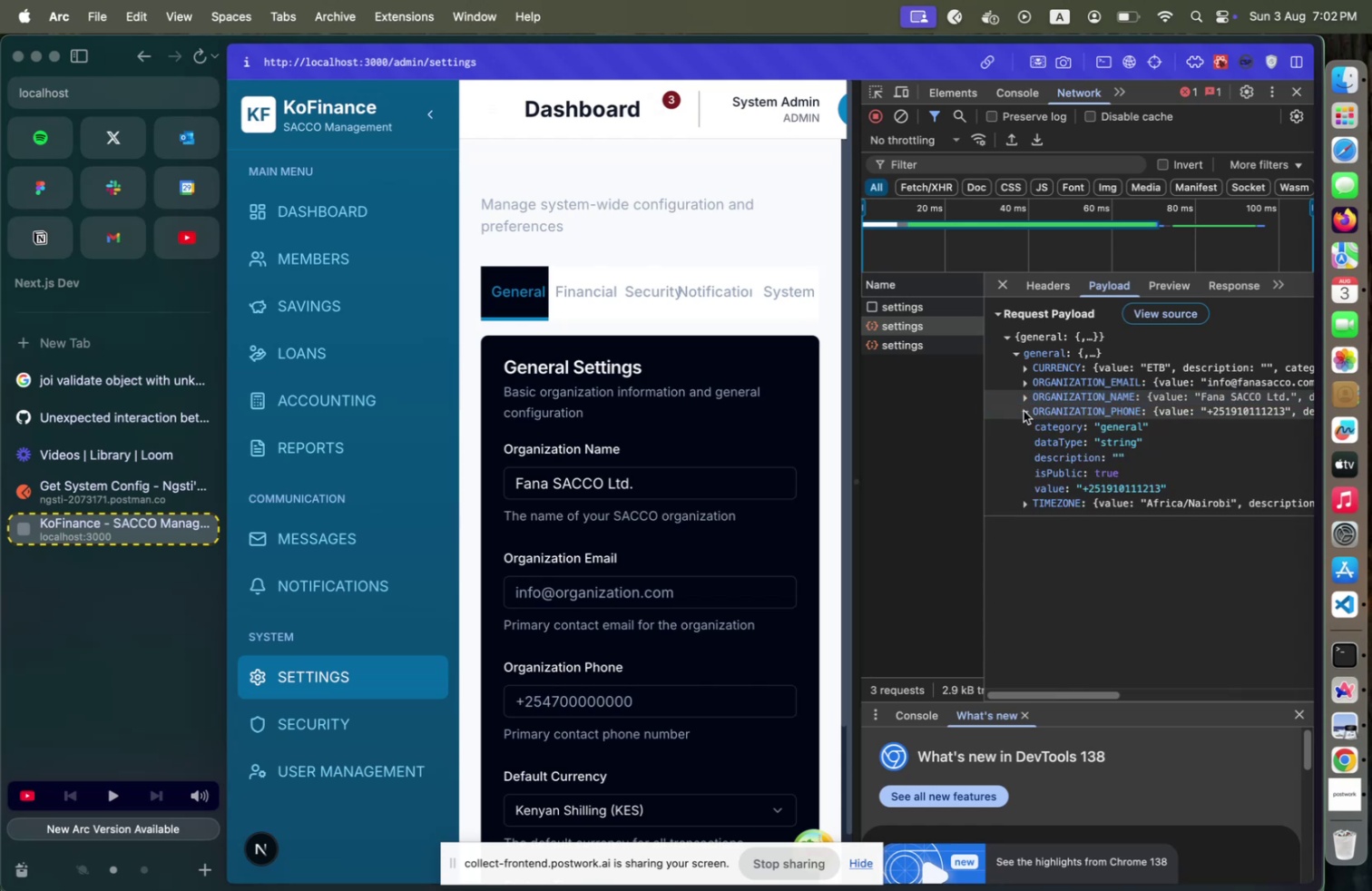 
left_click([1146, 289])
 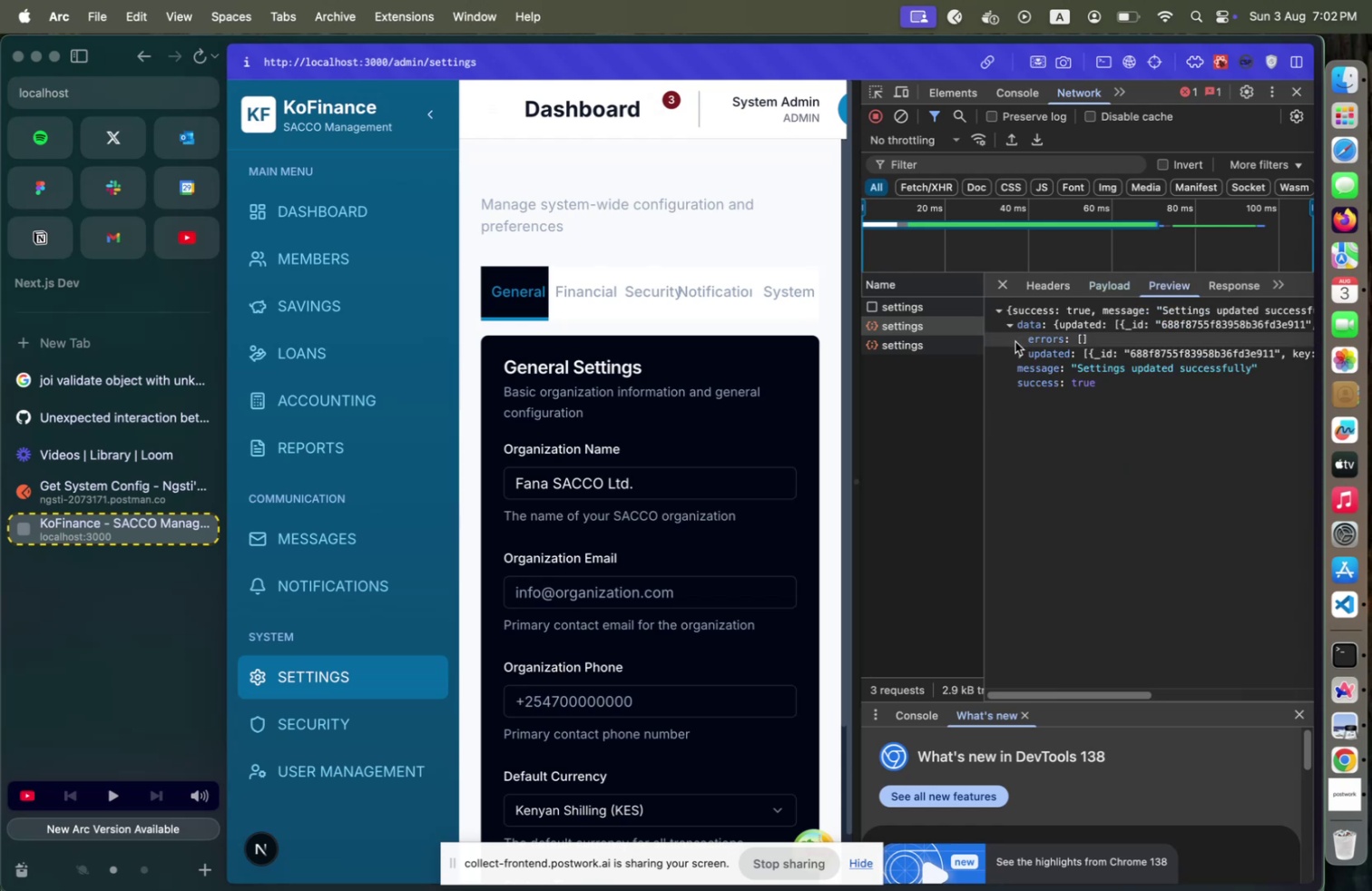 
left_click([1016, 349])
 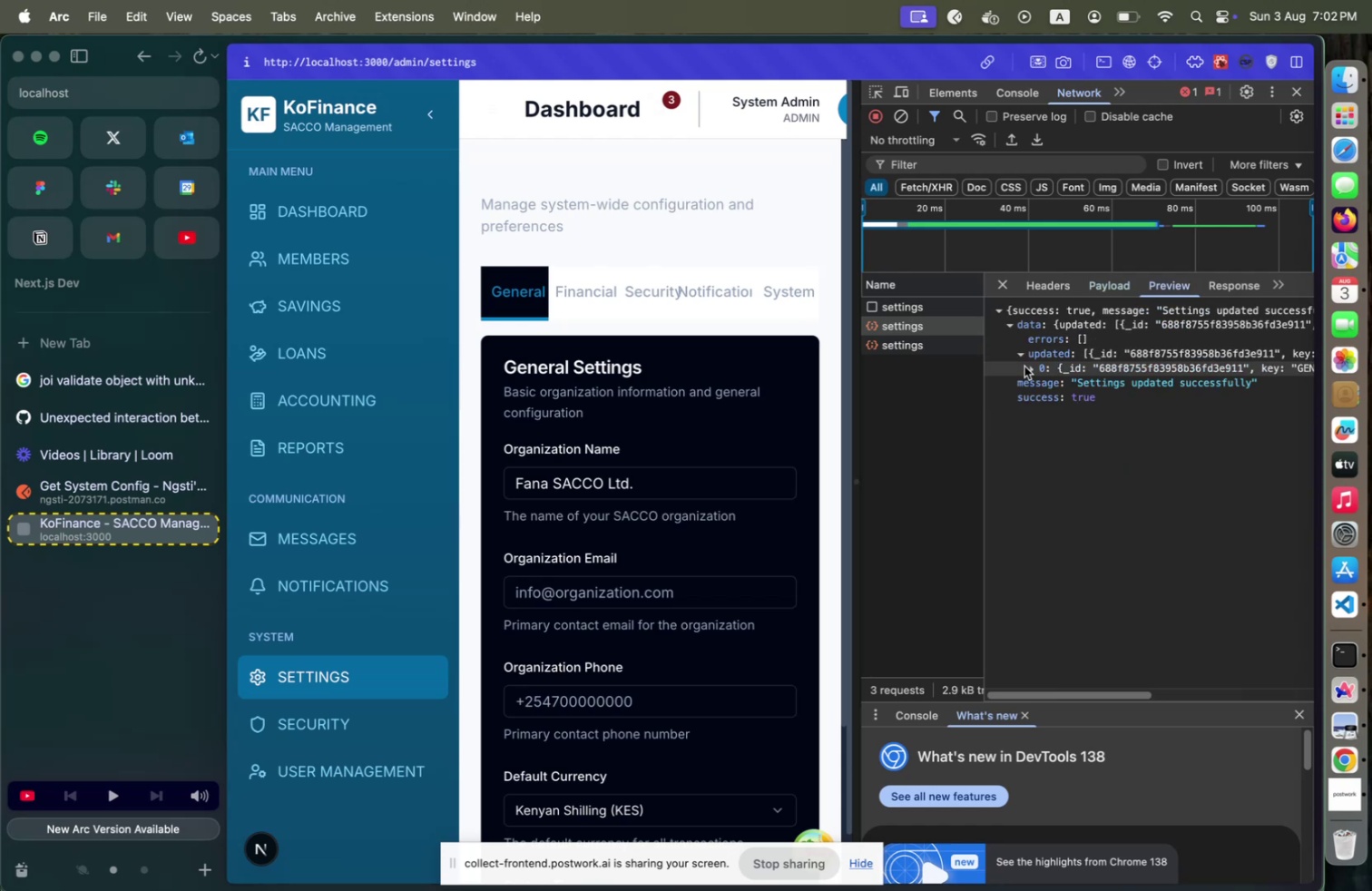 
left_click([1024, 366])
 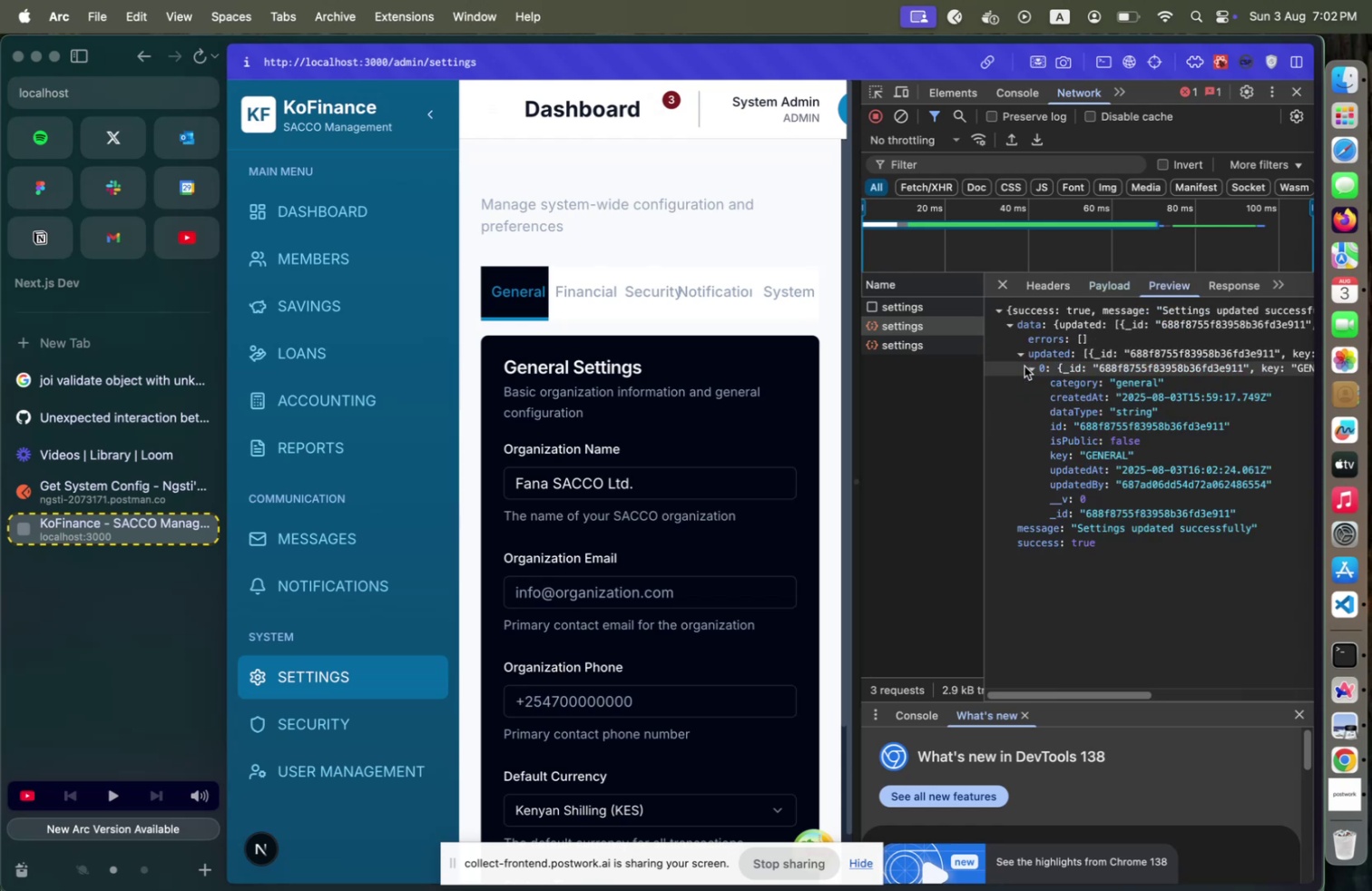 
left_click([1024, 366])
 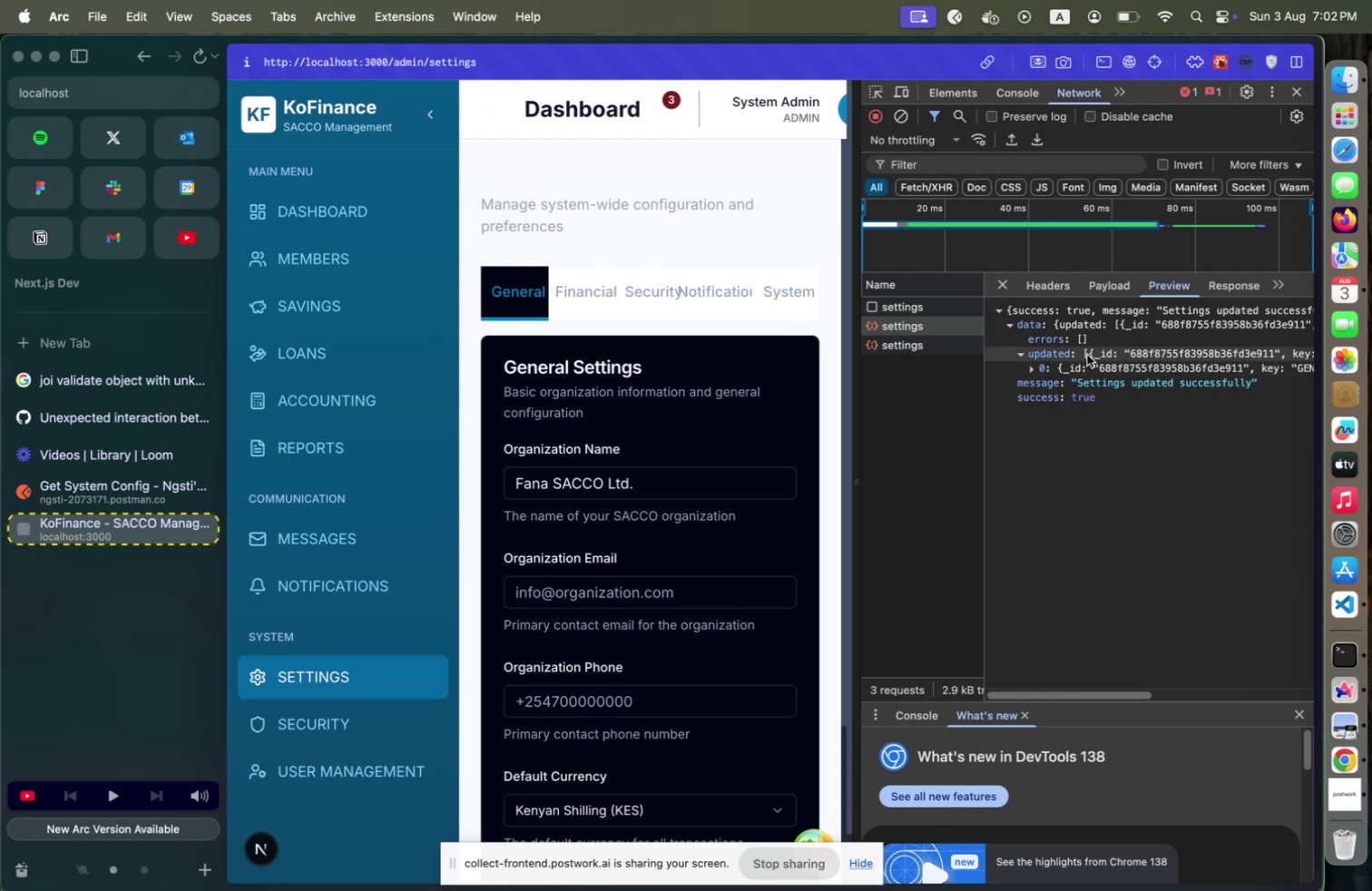 
key(Meta+CommandLeft)
 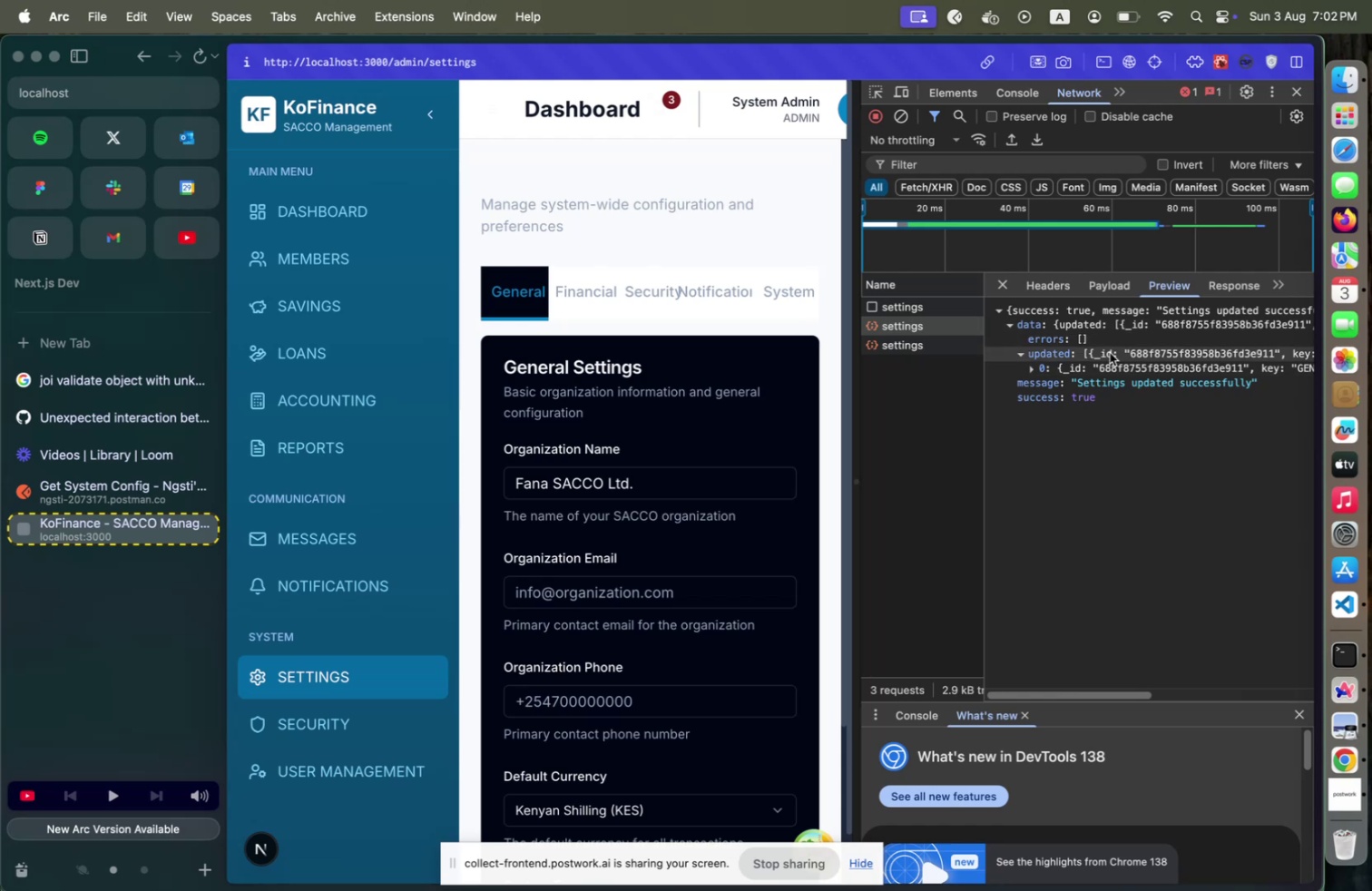 
key(Meta+Tab)
 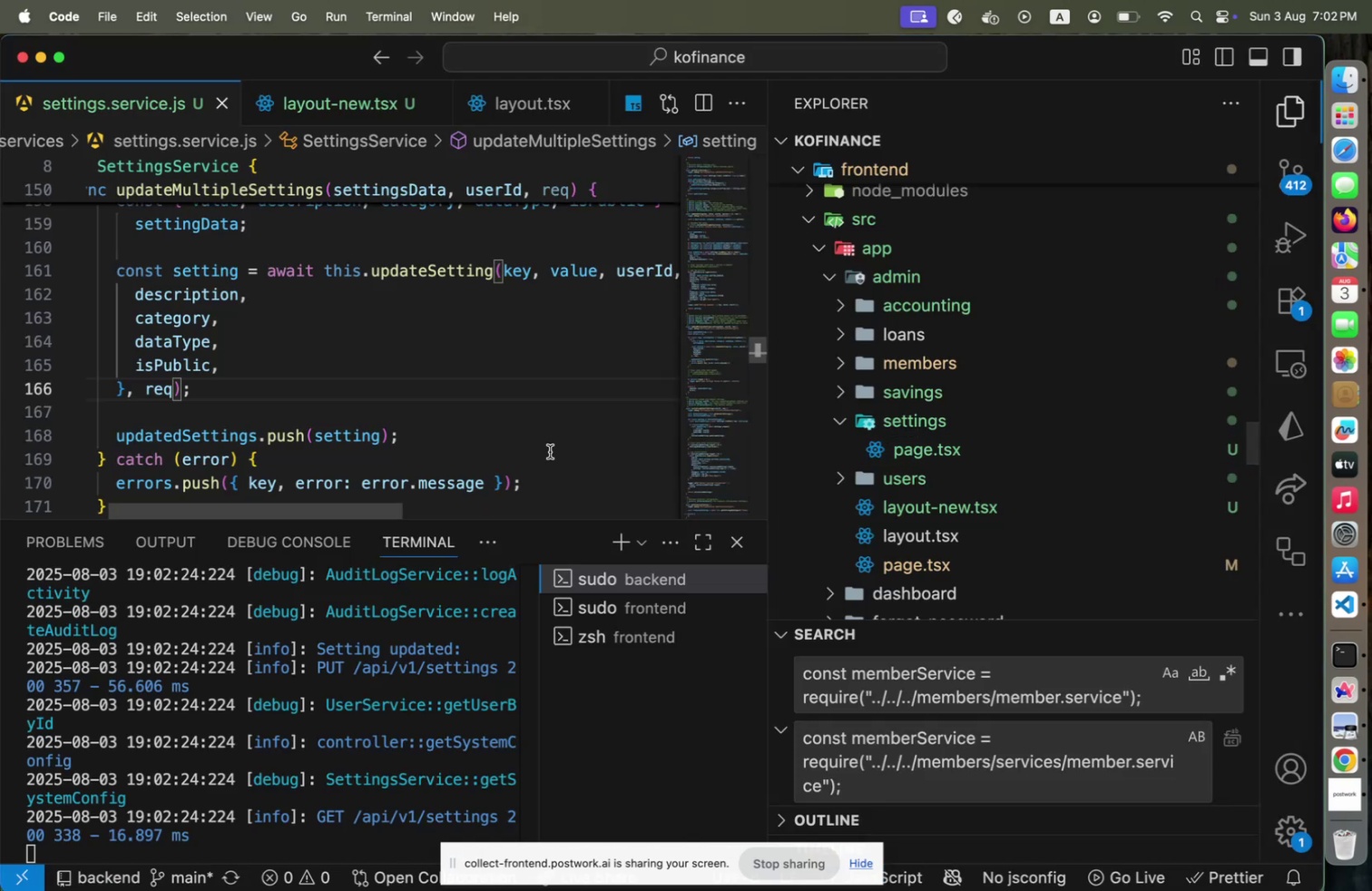 
scroll: coordinate [546, 450], scroll_direction: up, amount: 3.0
 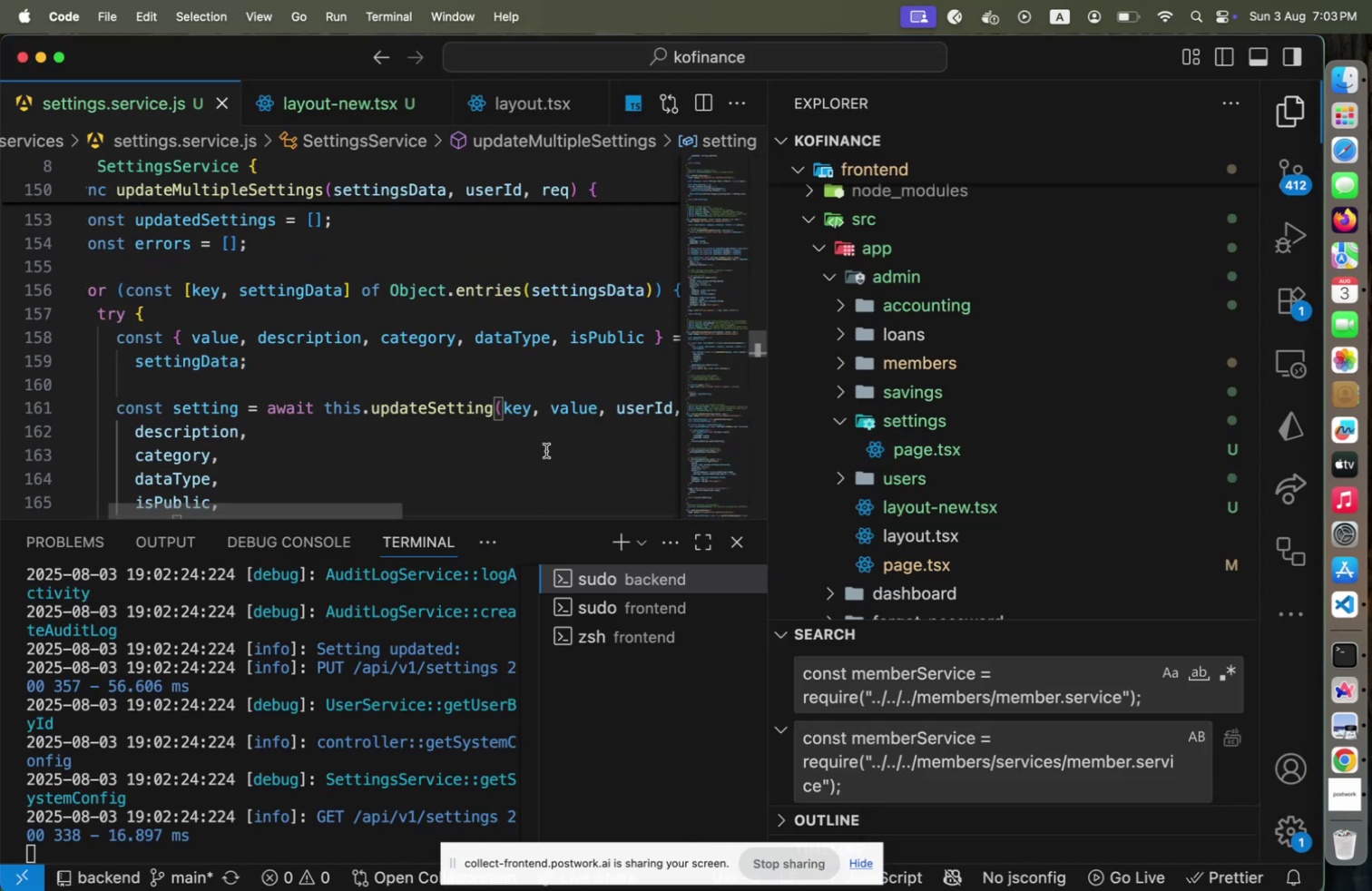 
scroll: coordinate [546, 450], scroll_direction: down, amount: 1.0
 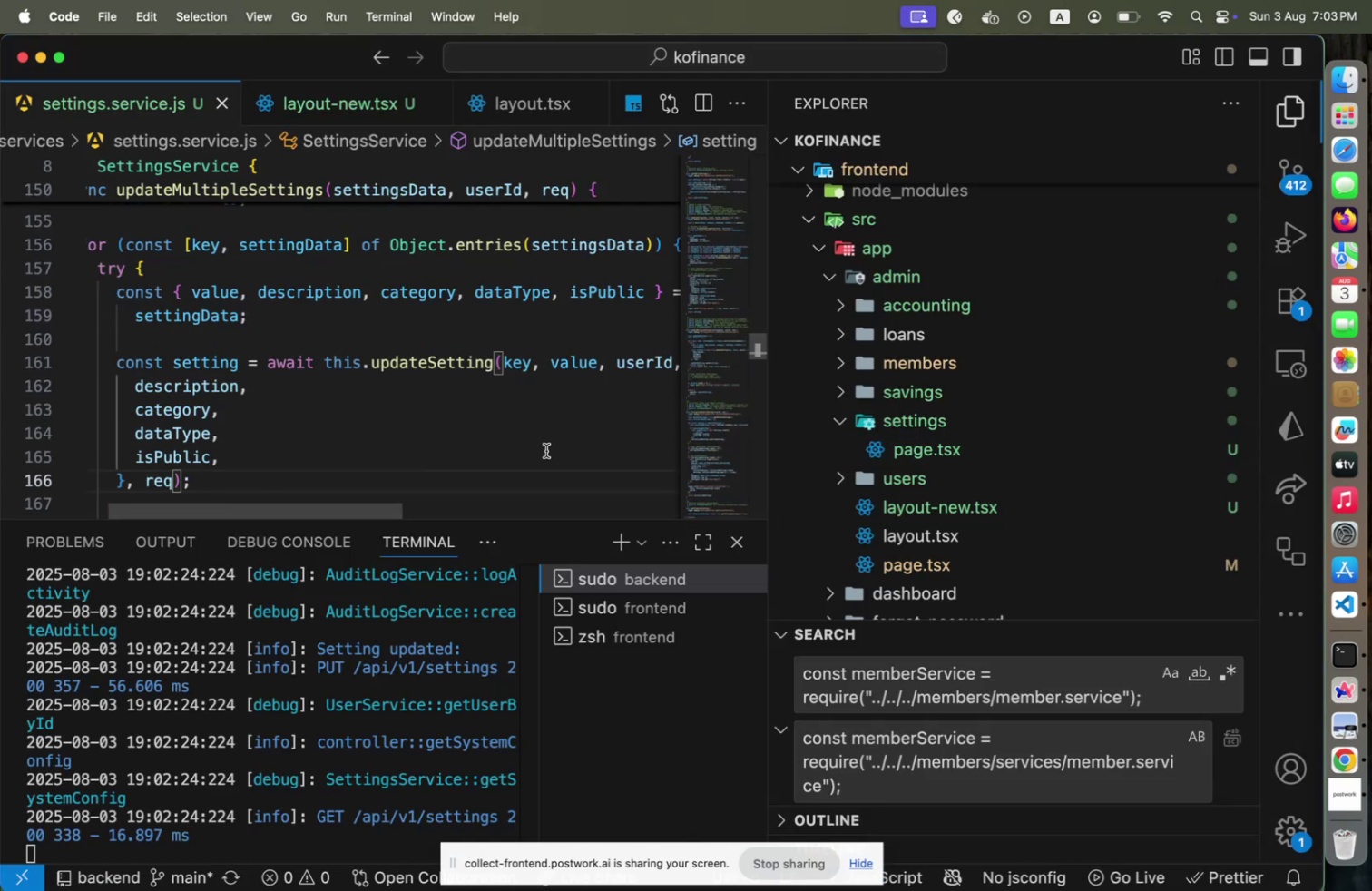 
scroll: coordinate [310, 468], scroll_direction: up, amount: 3.0
 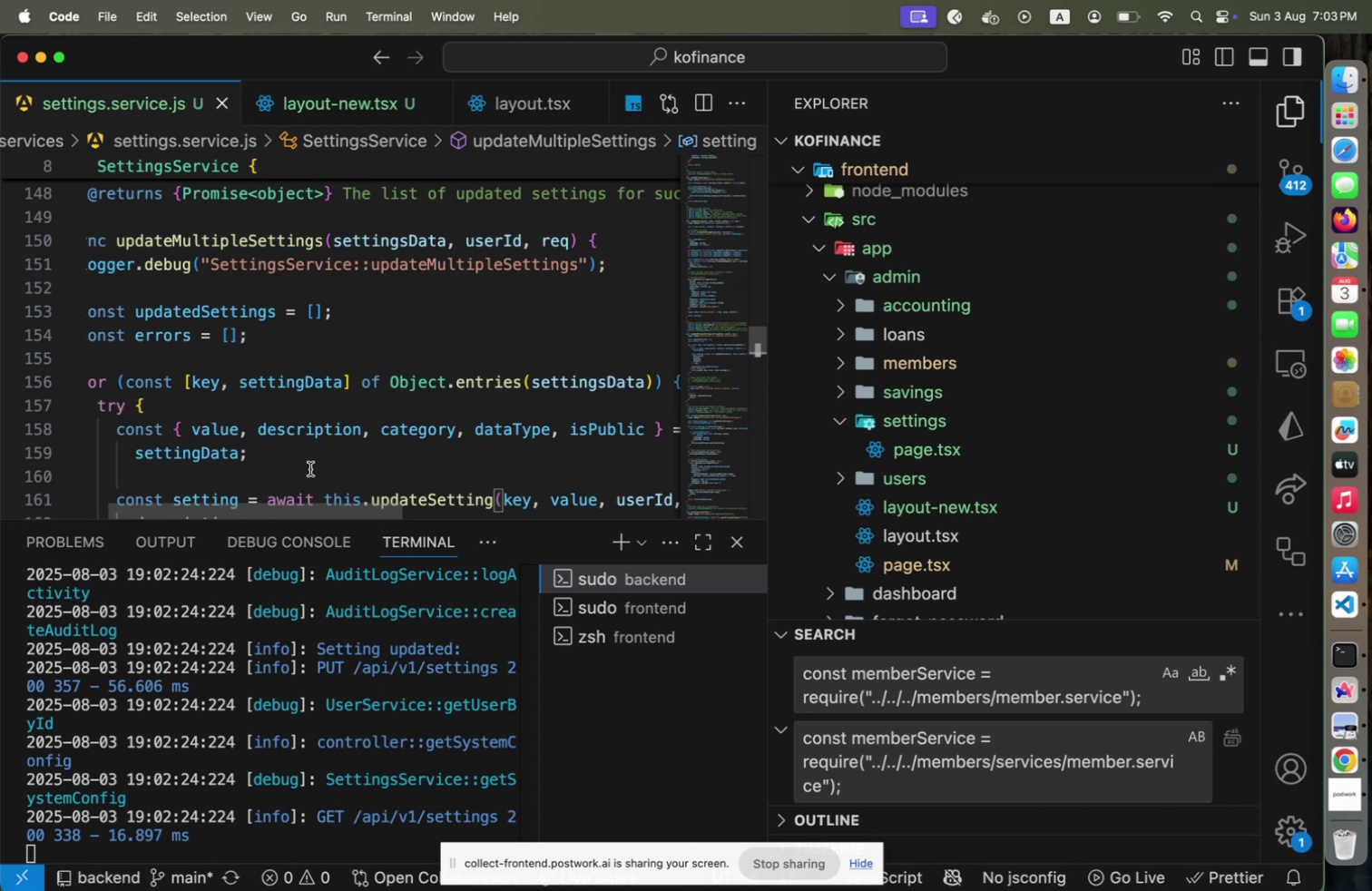 
scroll: coordinate [310, 468], scroll_direction: down, amount: 3.0
 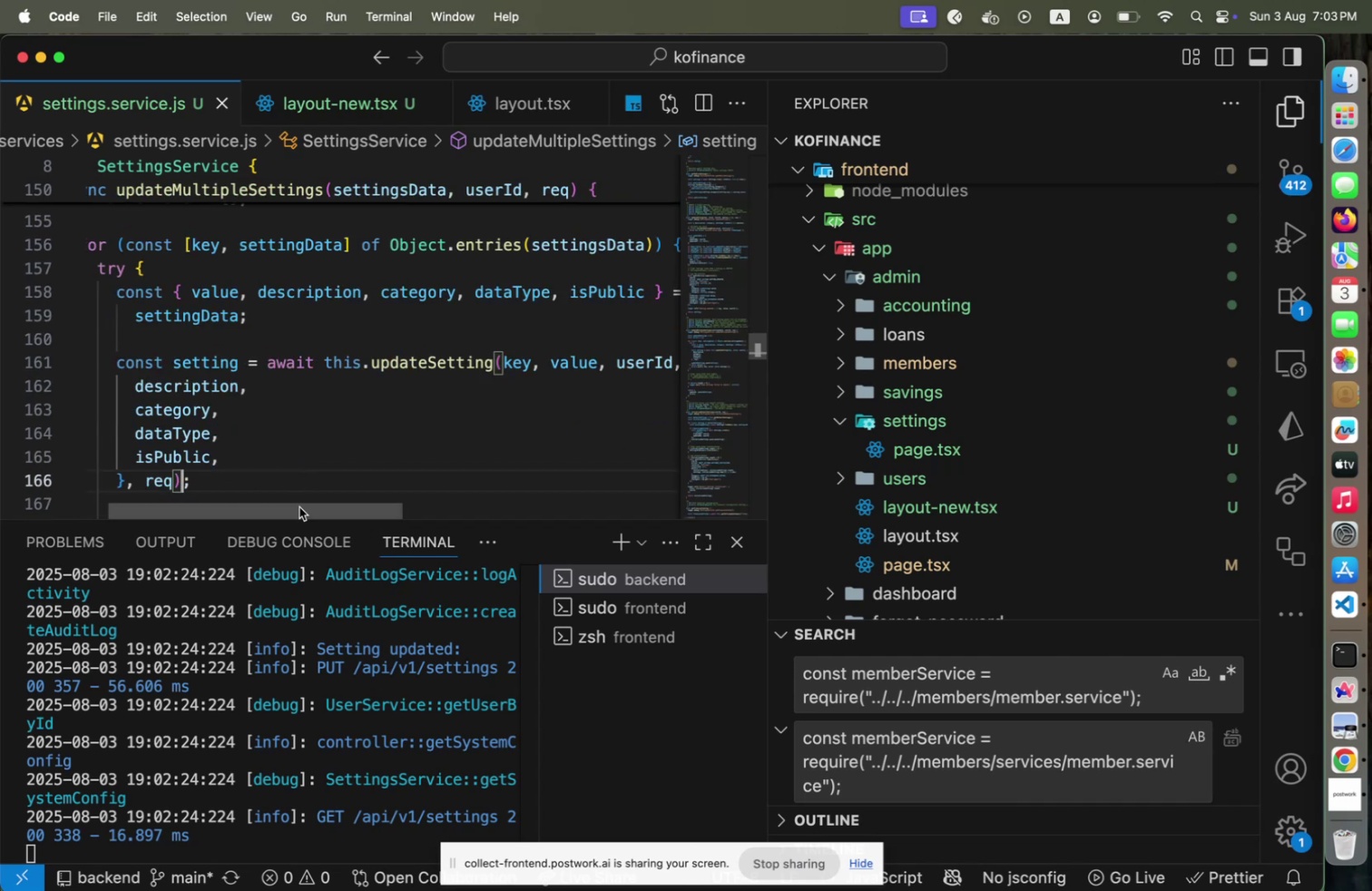 
left_click_drag(start_coordinate=[298, 509], to_coordinate=[266, 507])
 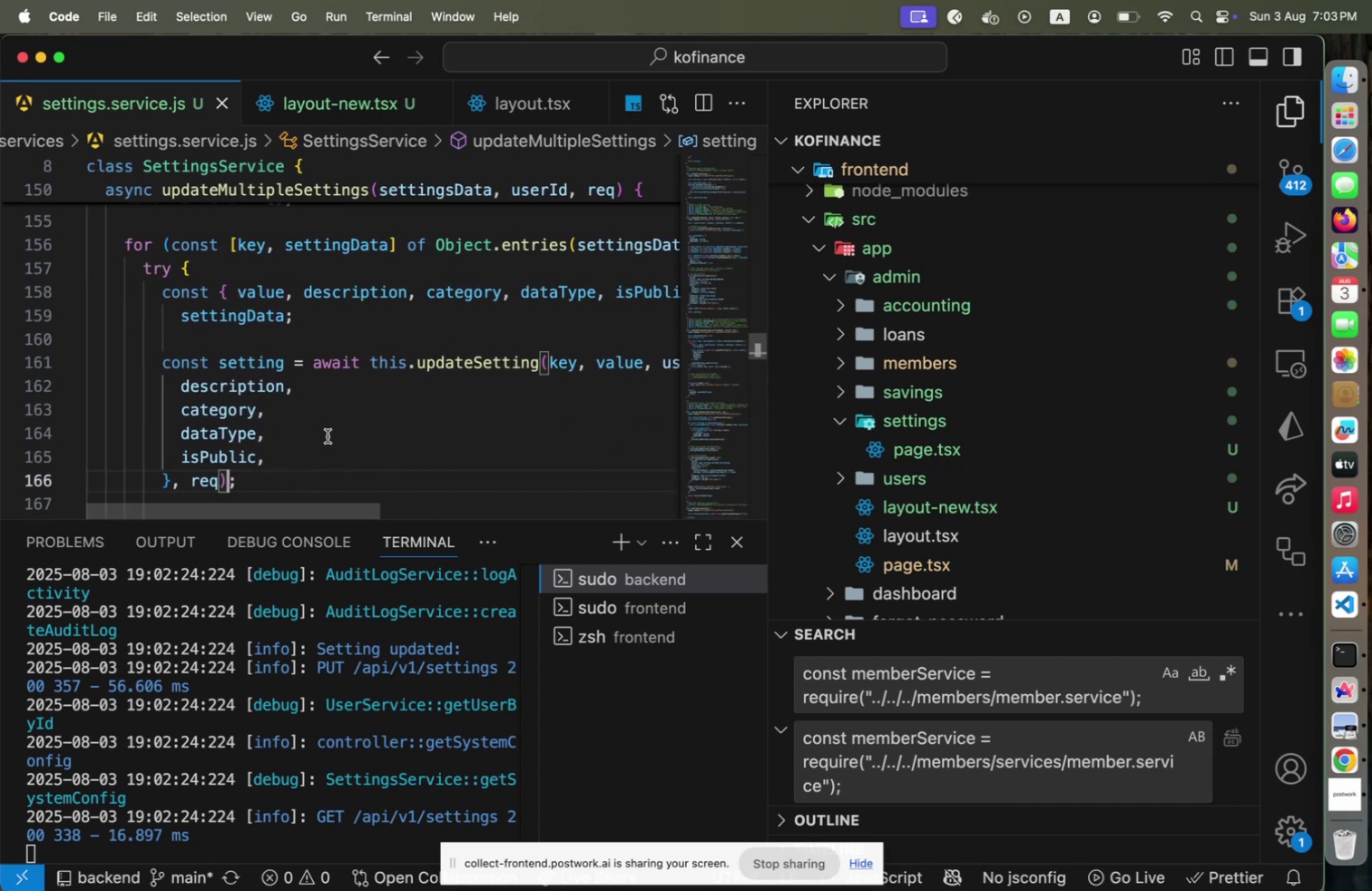 
scroll: coordinate [328, 436], scroll_direction: down, amount: 2.0
 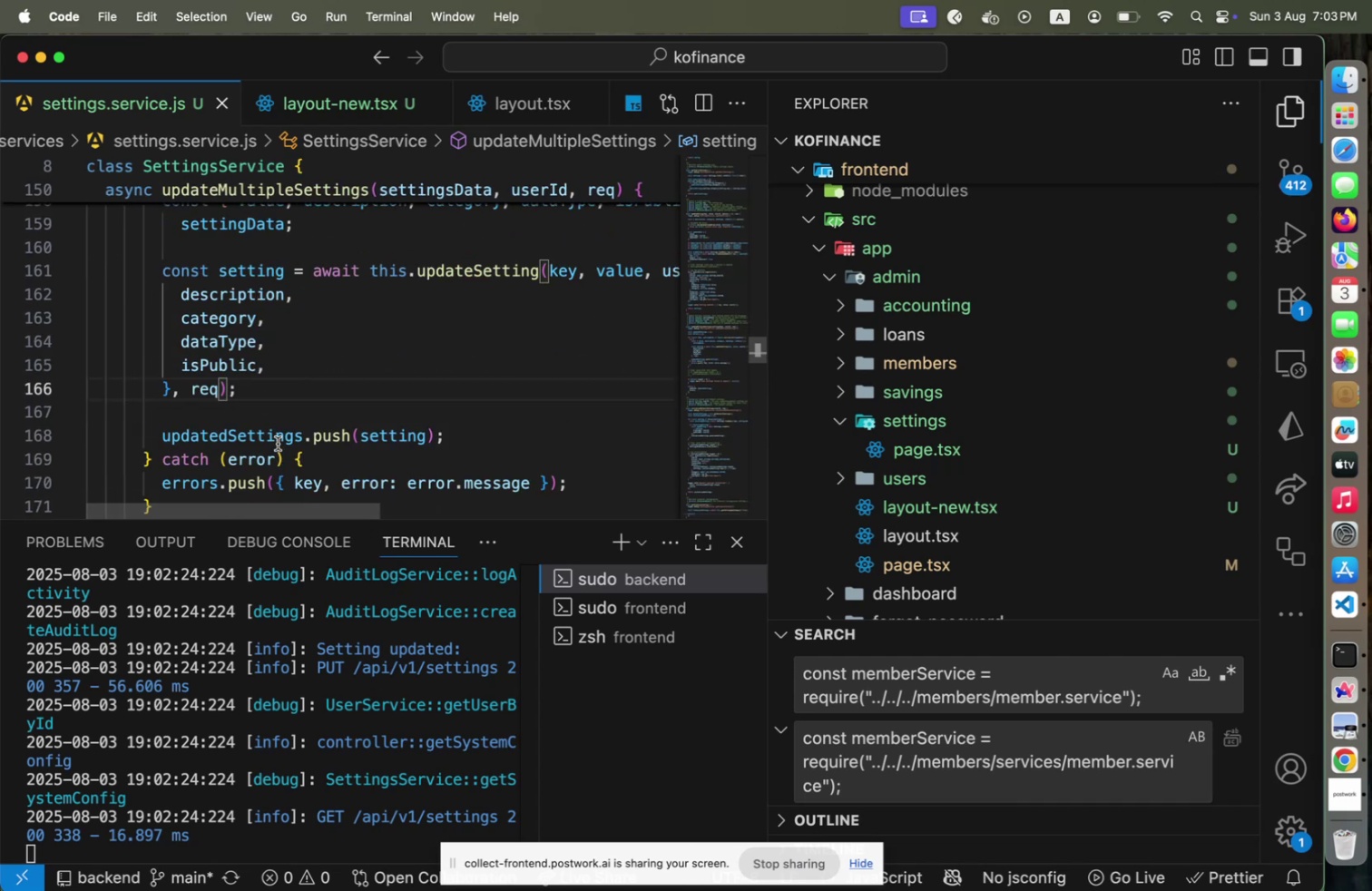 
mouse_move([300, 458])
 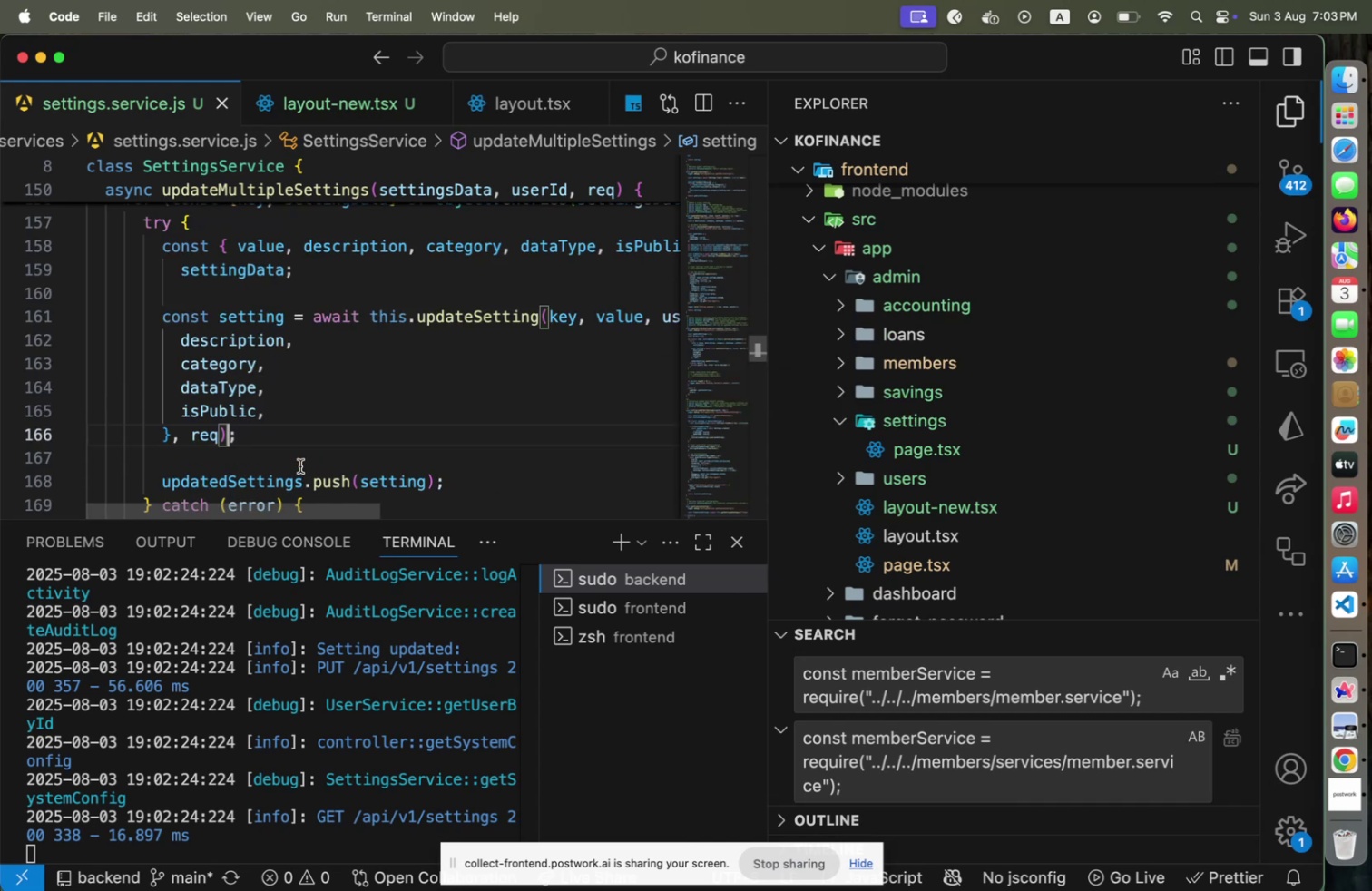 
scroll: coordinate [308, 460], scroll_direction: up, amount: 2.0
 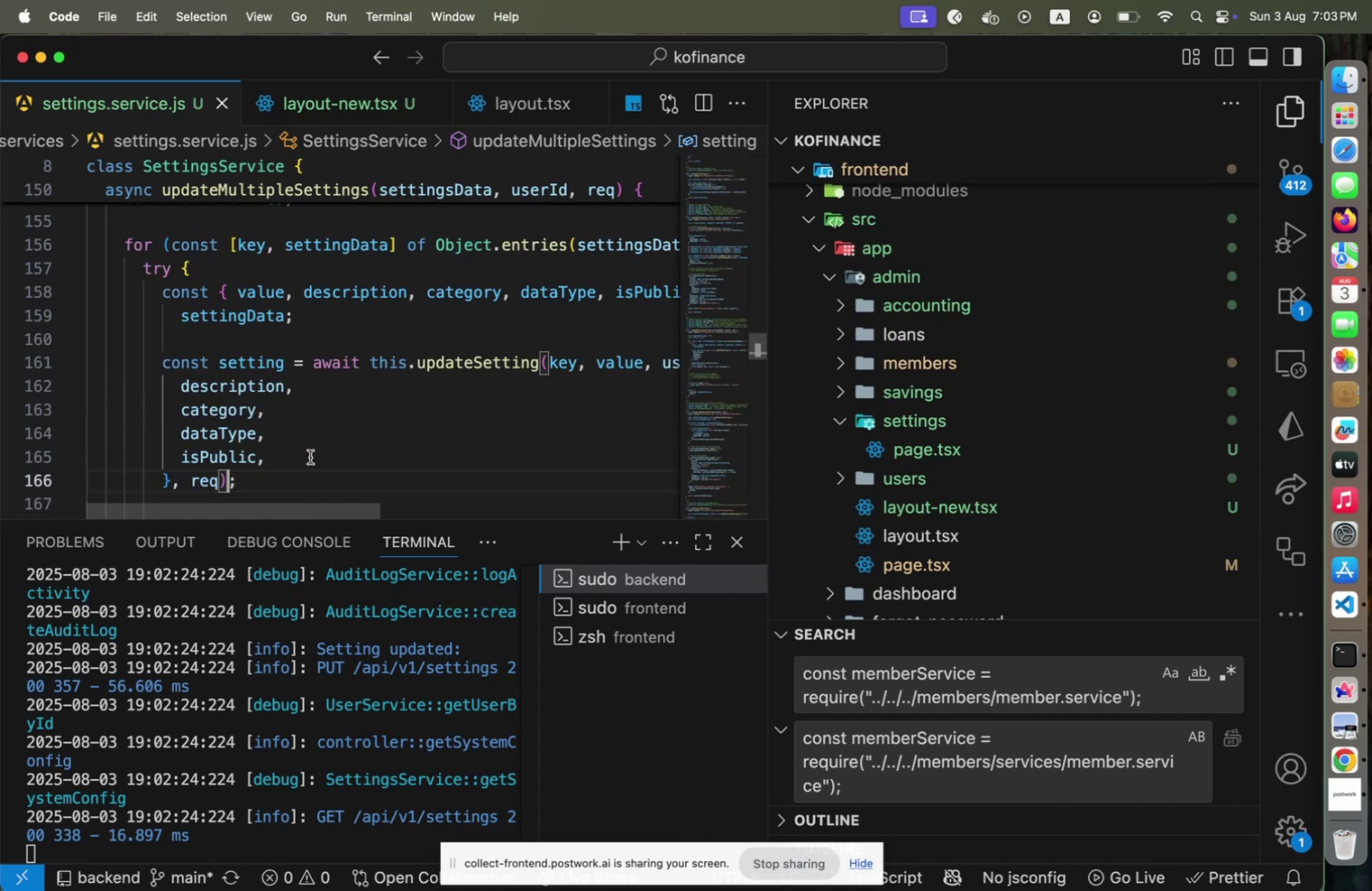 
wait(12.45)
 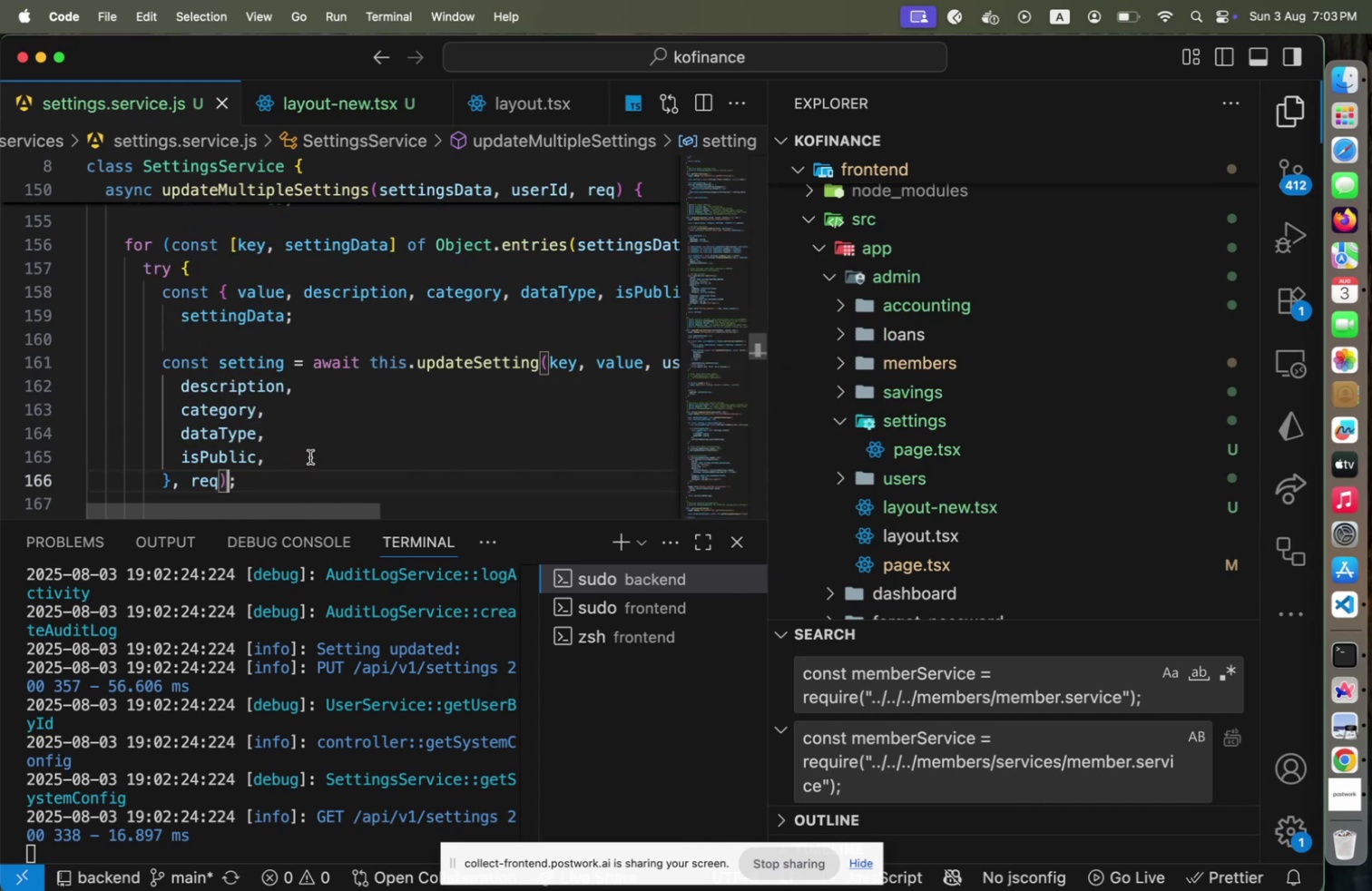 
scroll: coordinate [313, 427], scroll_direction: up, amount: 1.0
 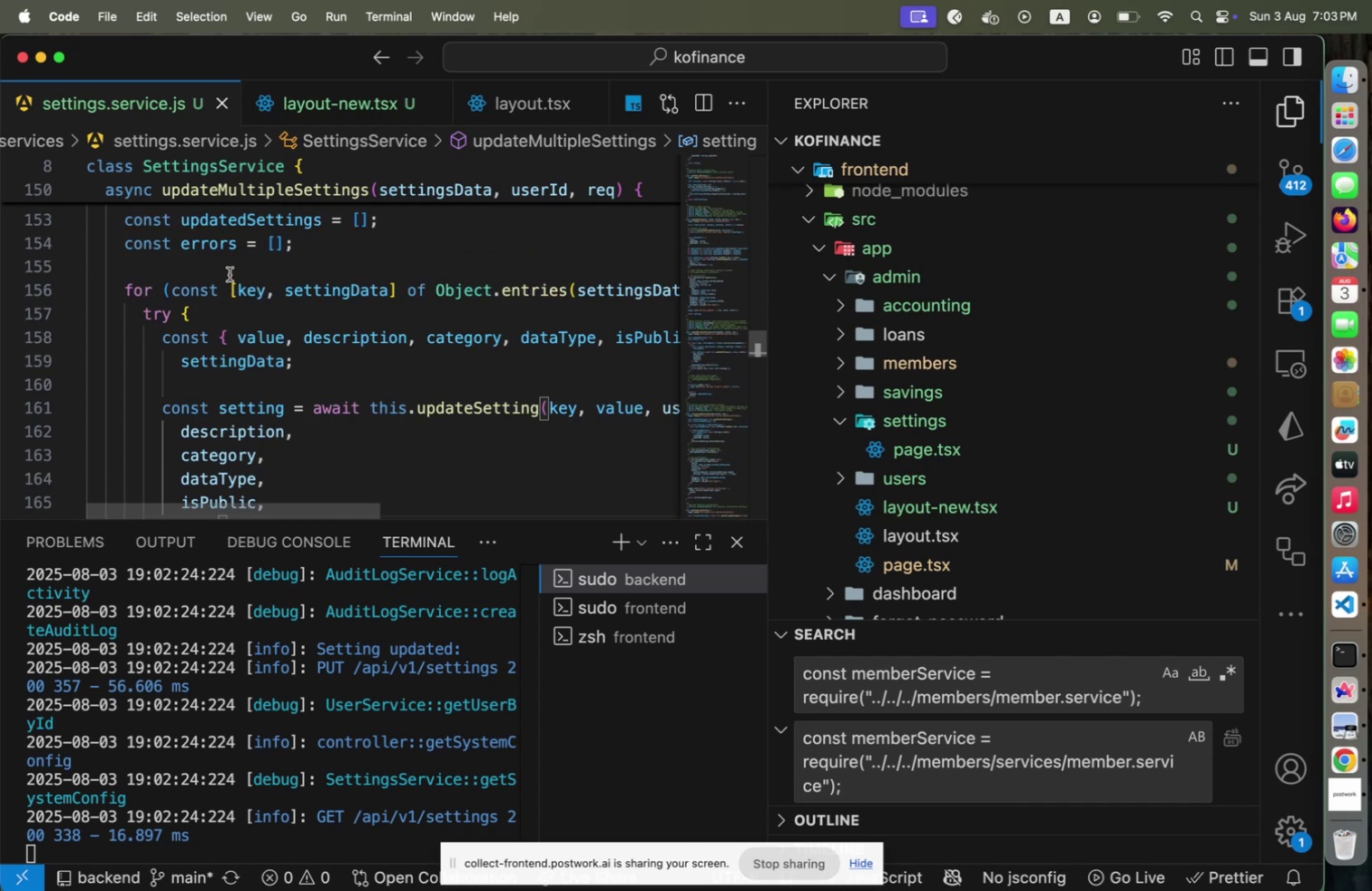 
left_click([230, 274])
 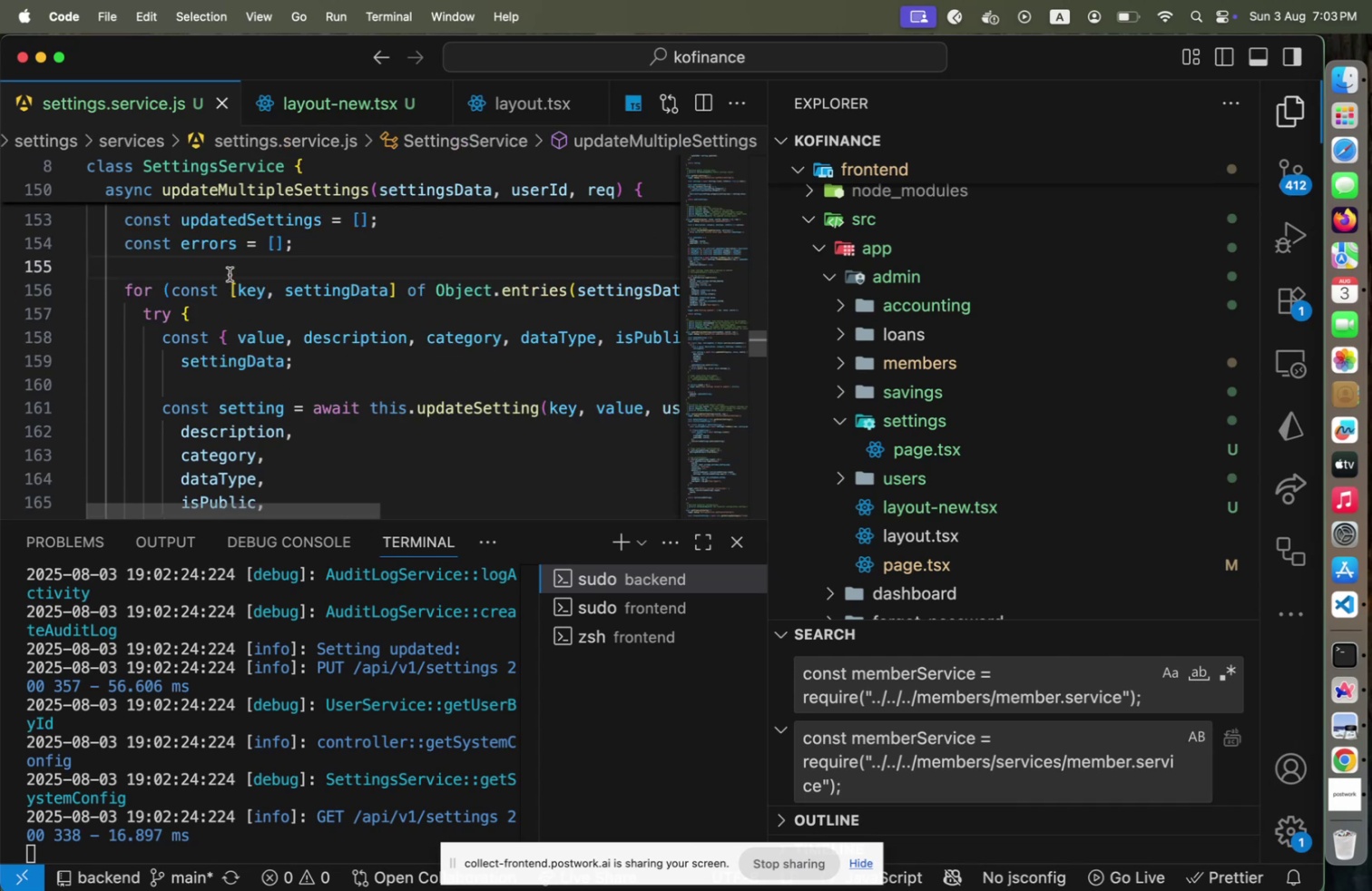 
key(Enter)
 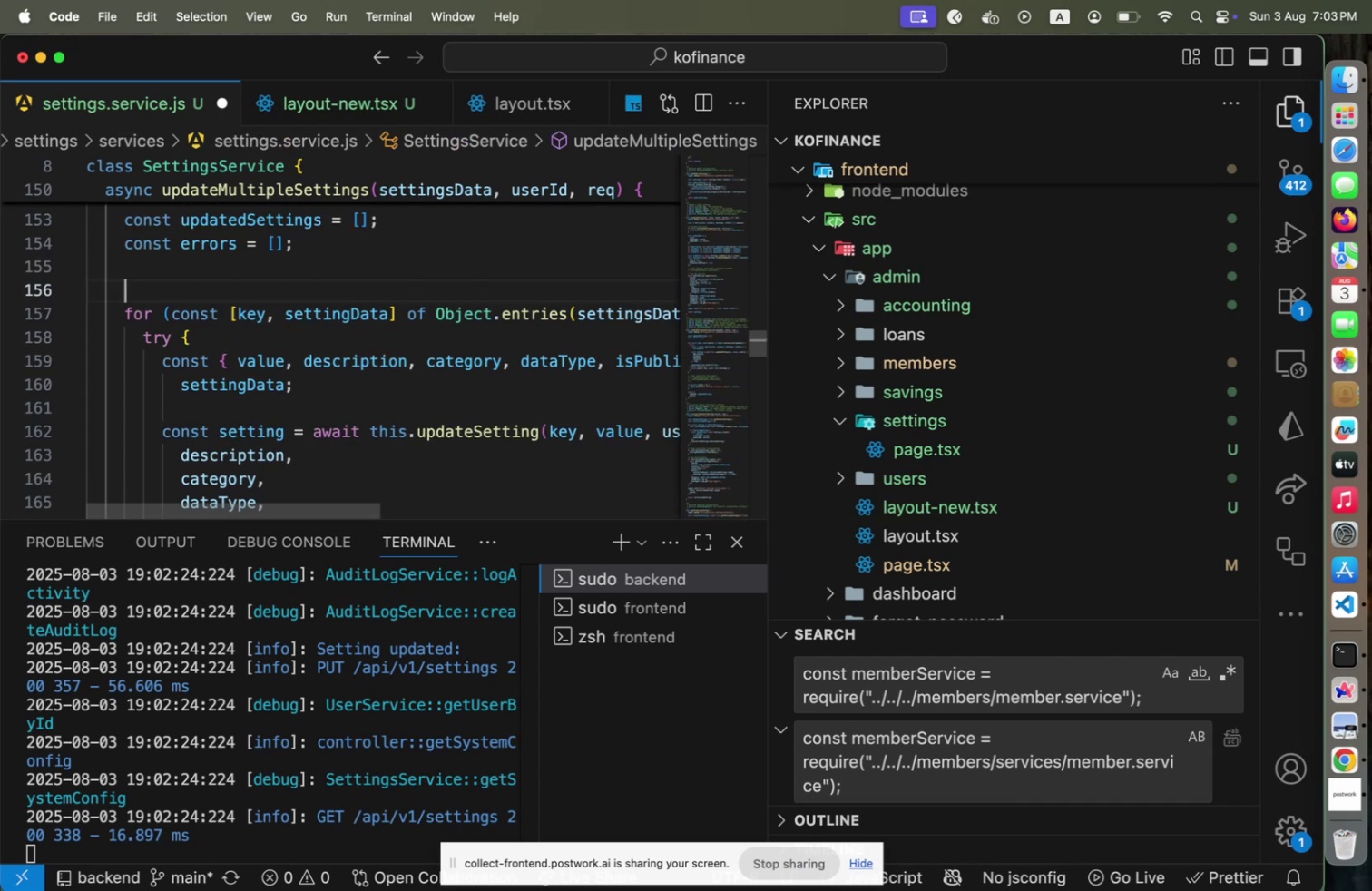 
type(logger.info(`settingsData; )
key(Backspace)
key(Backspace)
type(: ${})
 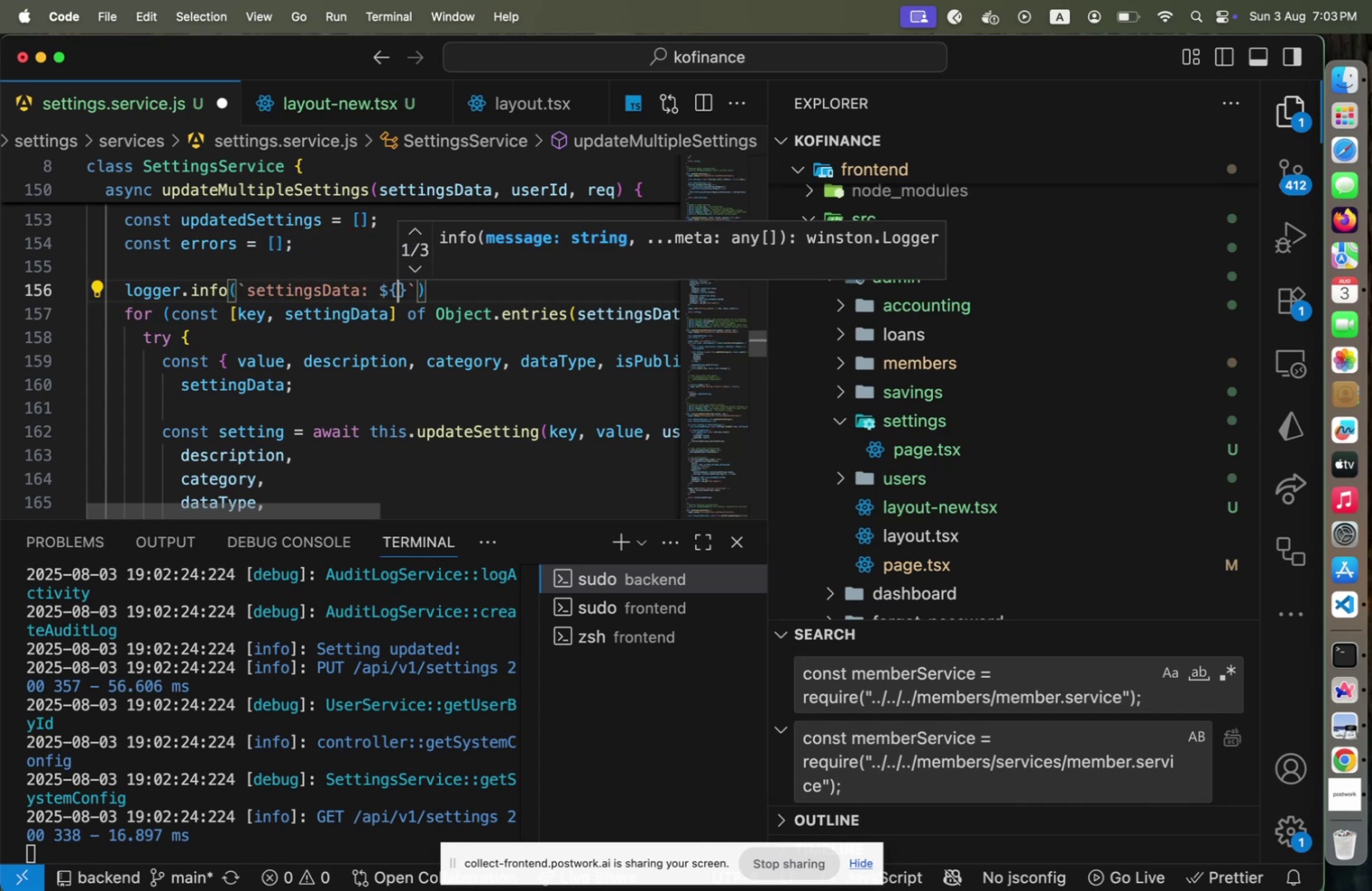 
 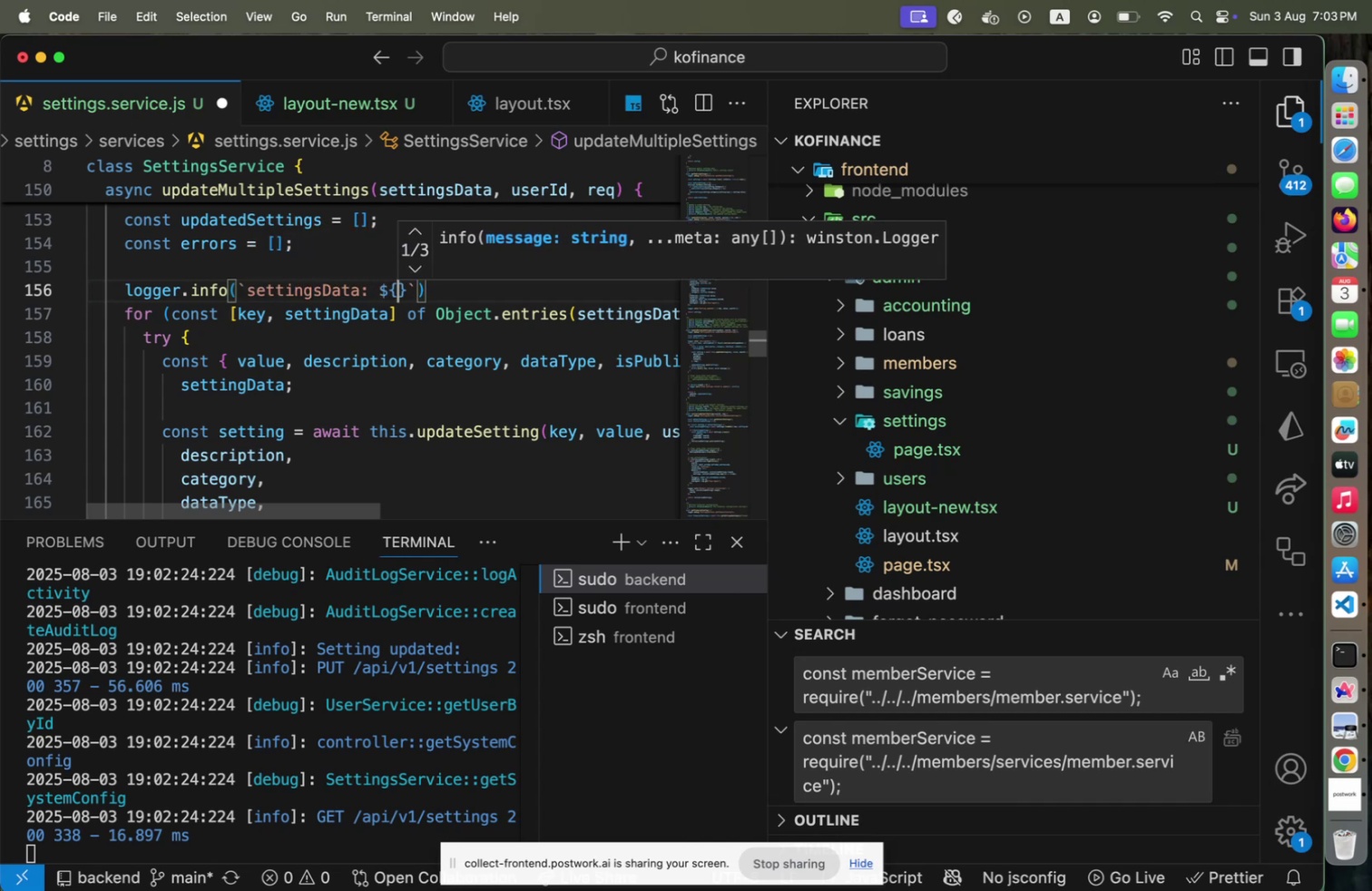 
key(ArrowLeft)
 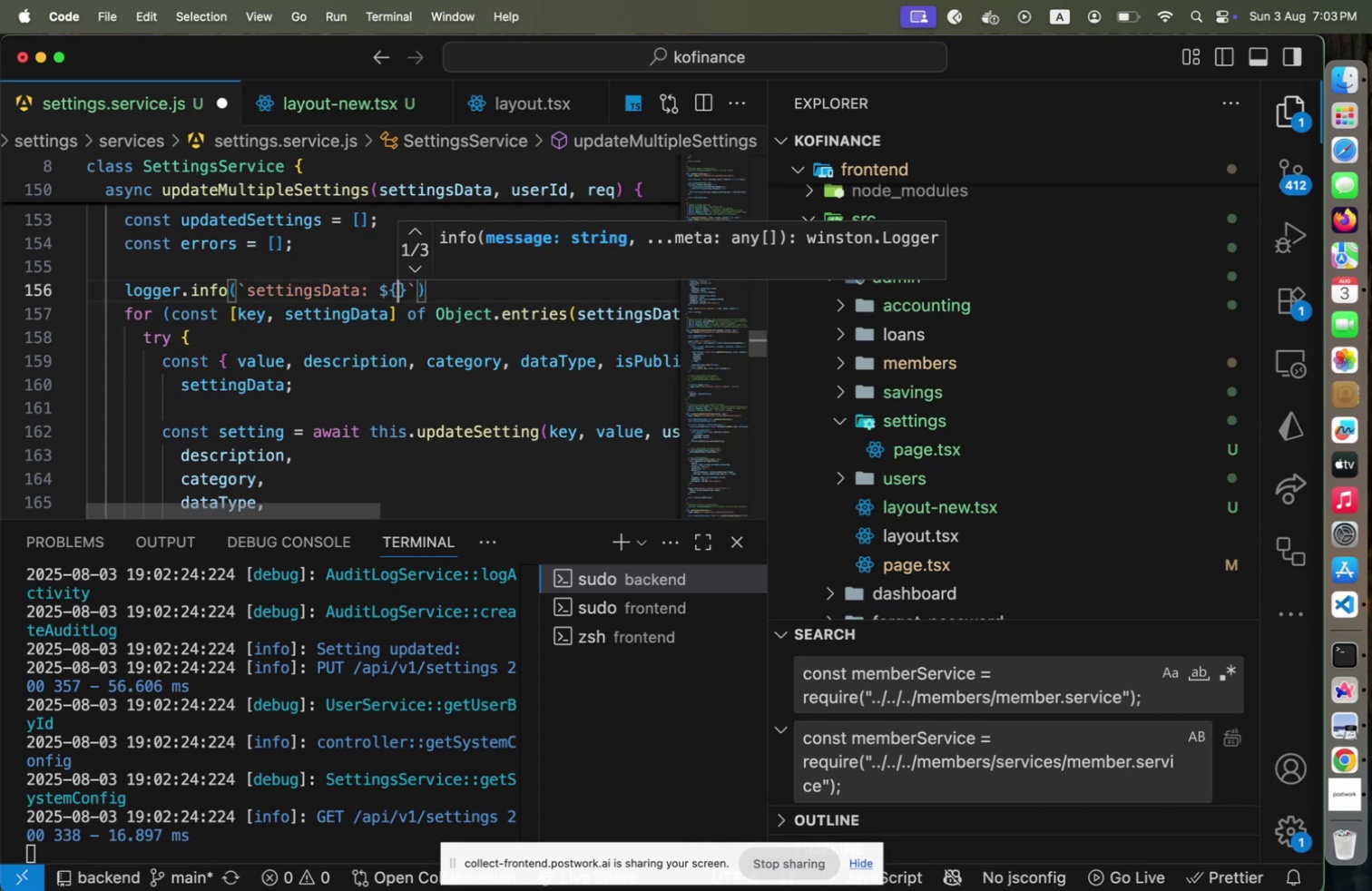 
type(HS)
key(Backspace)
key(Backspace)
type(JSON.s)
 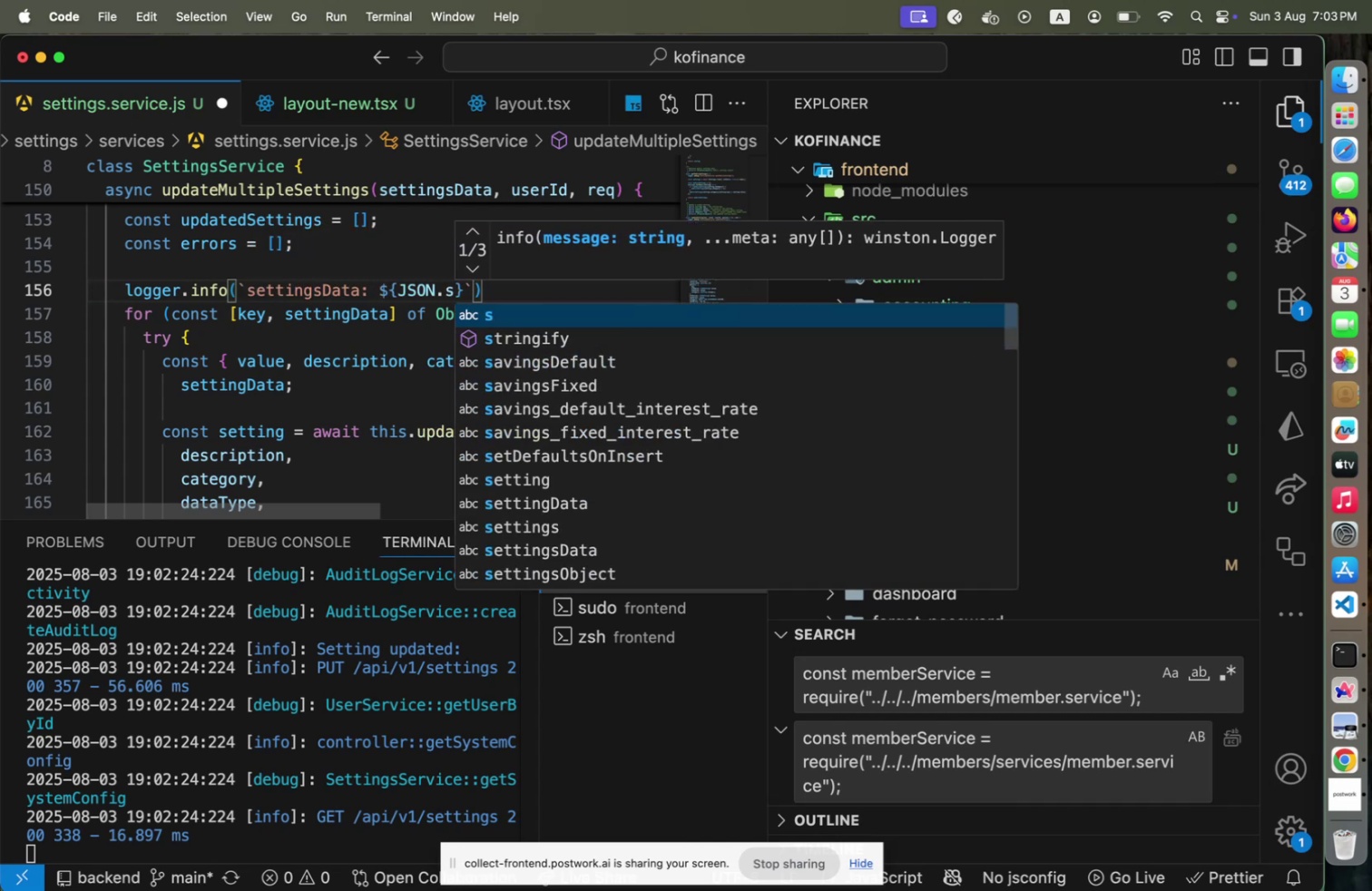 
key(ArrowDown)
 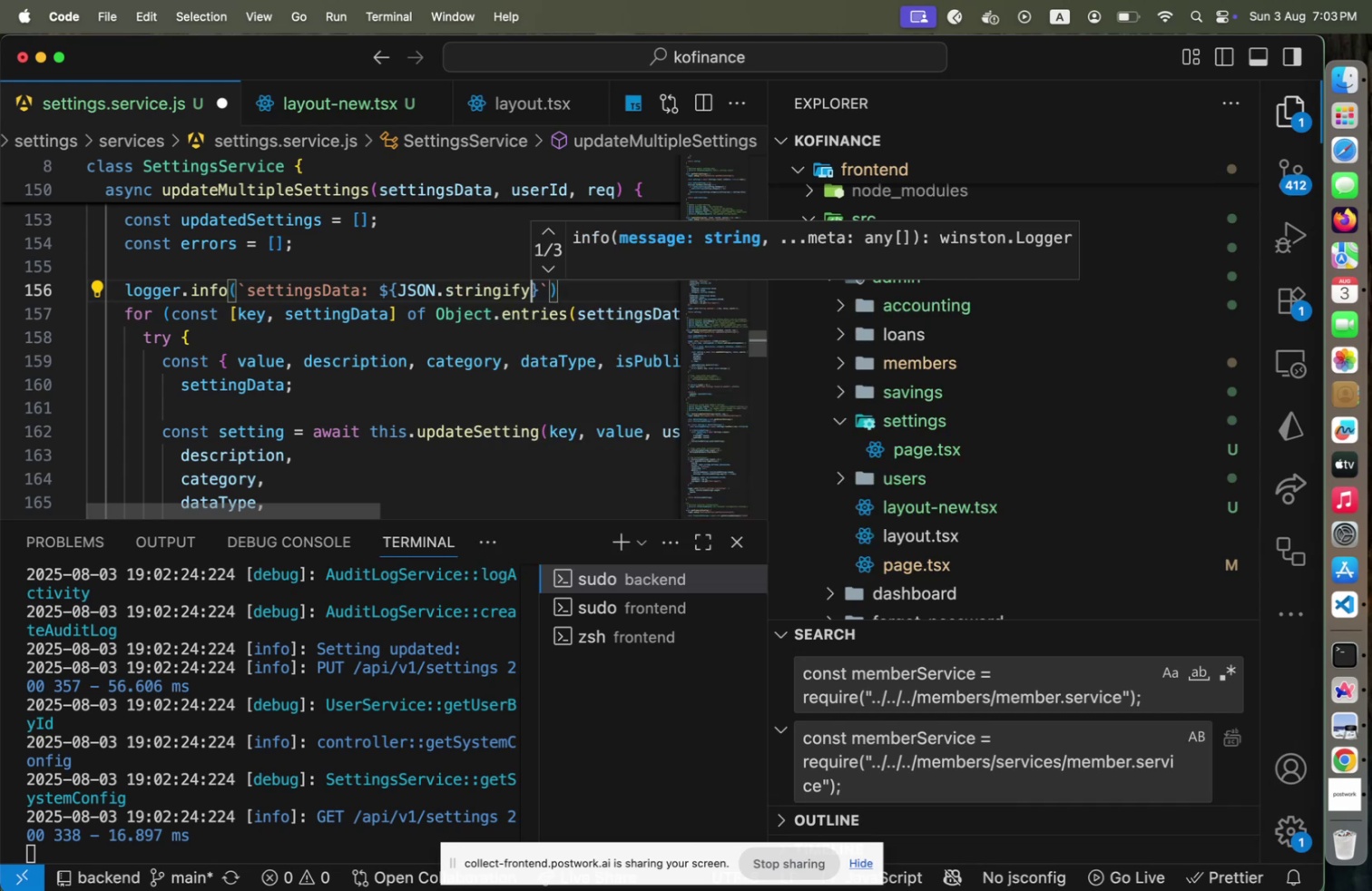 
key(Enter)
 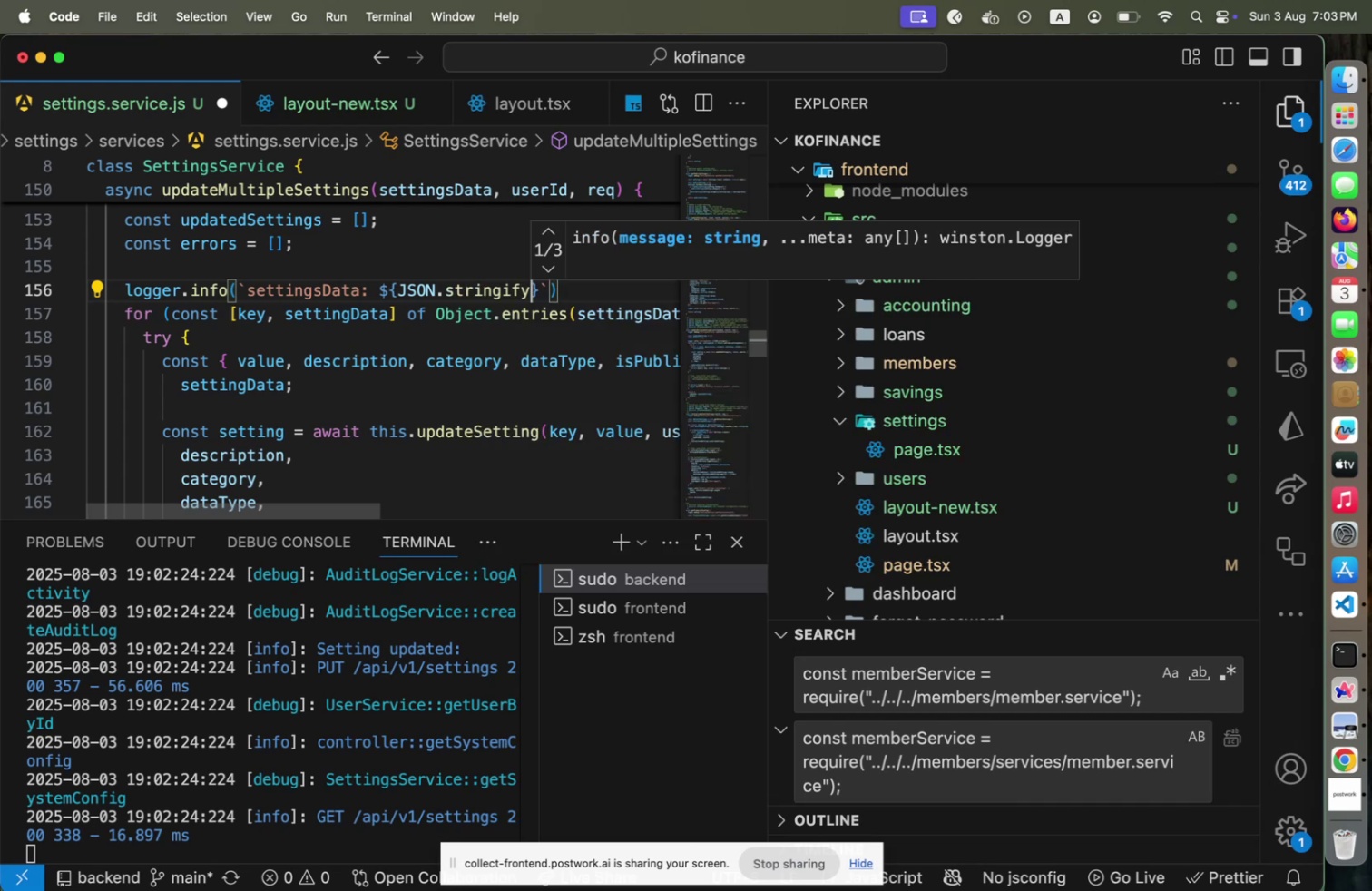 
type((setting)
 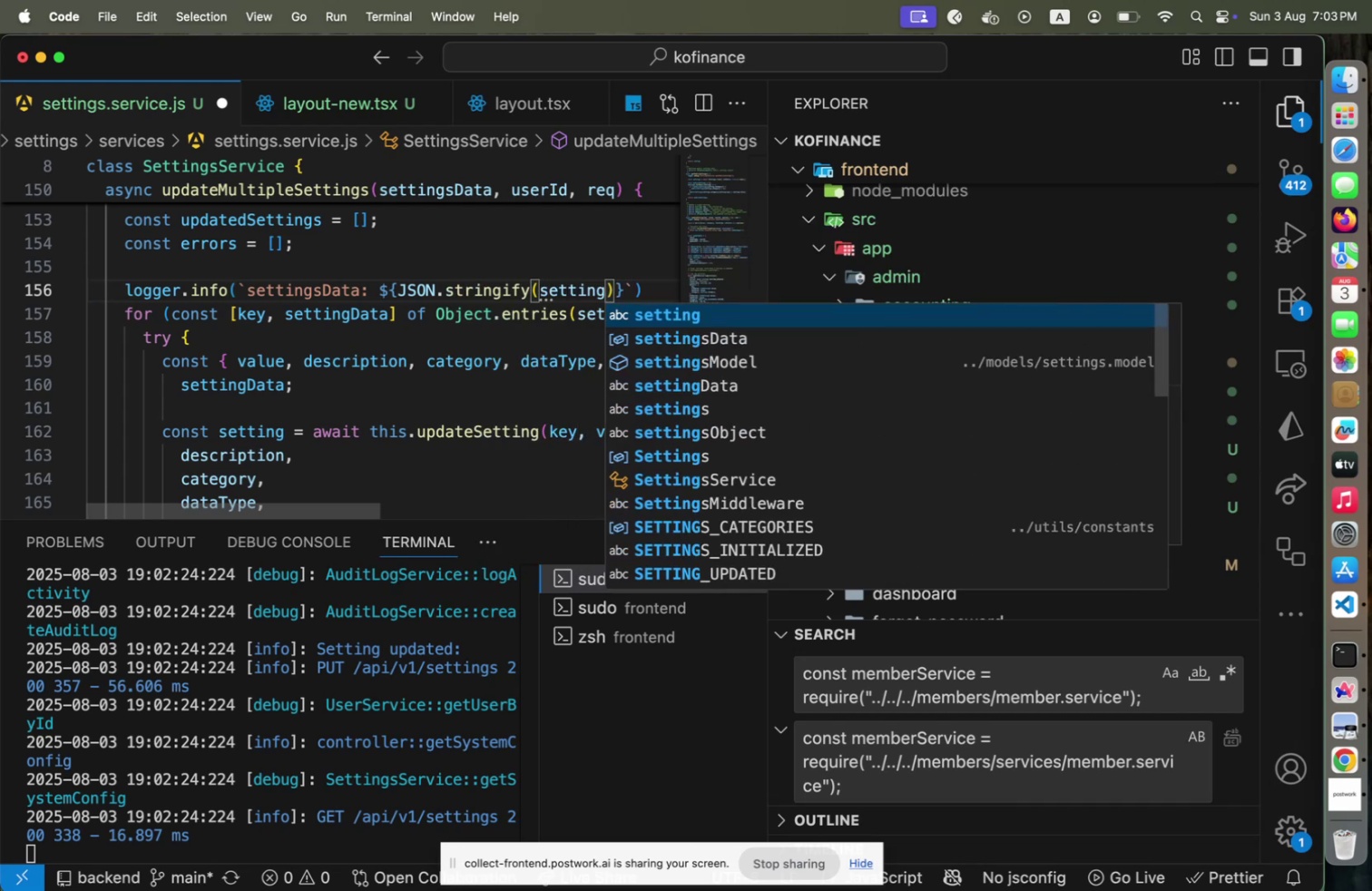 
key(ArrowDown)
 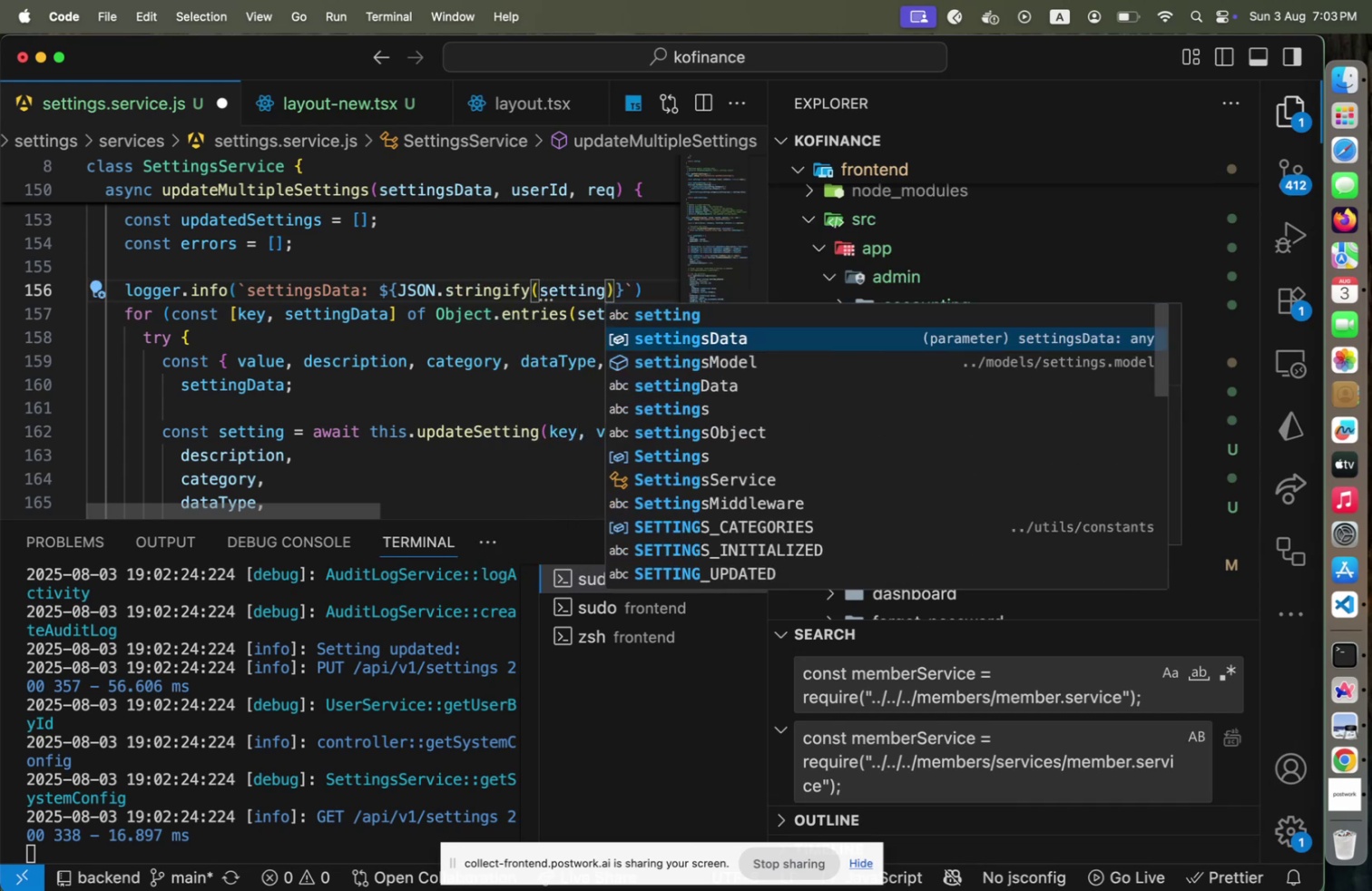 
key(Enter)
 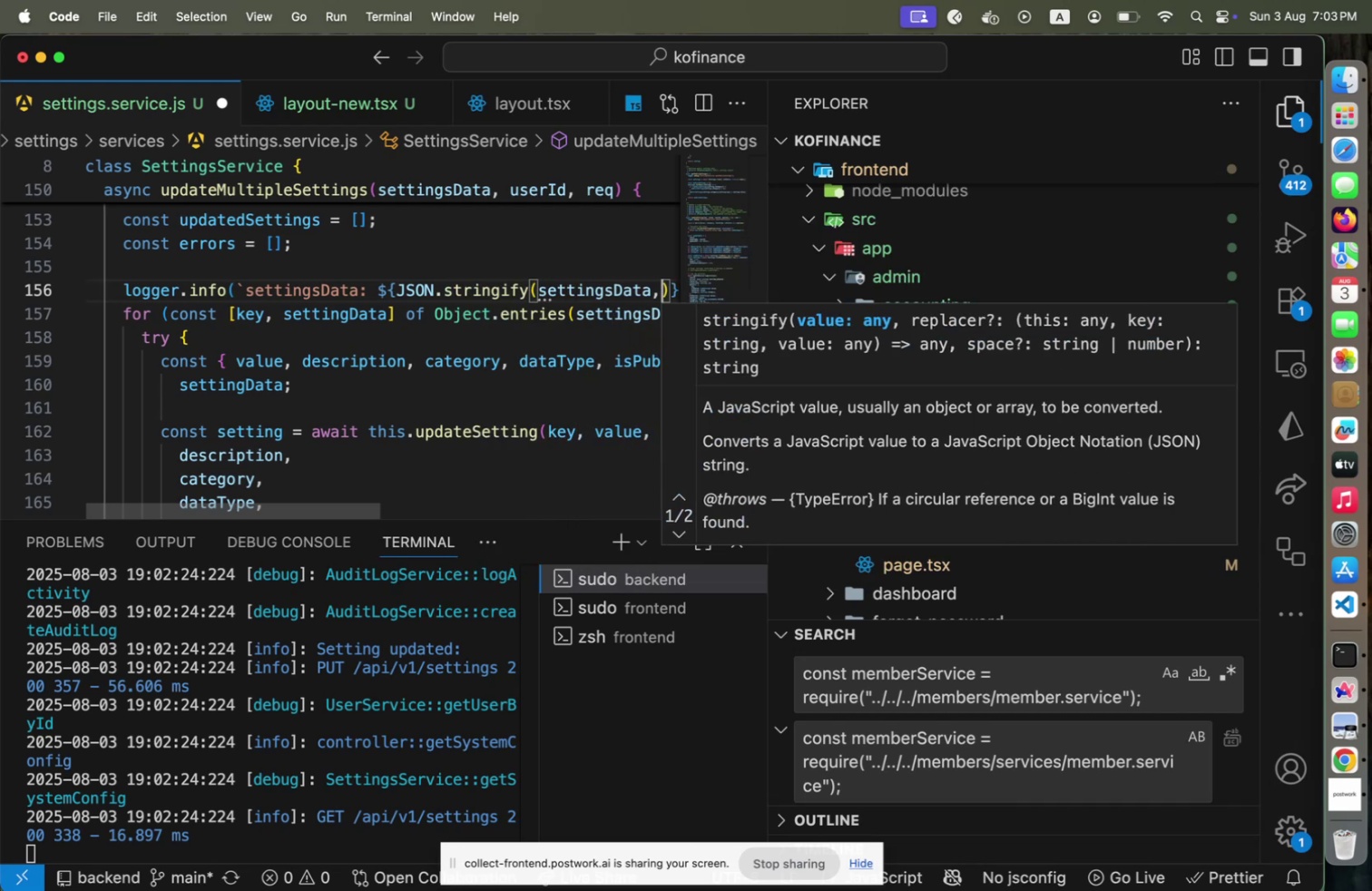 
type(, null ,2)
 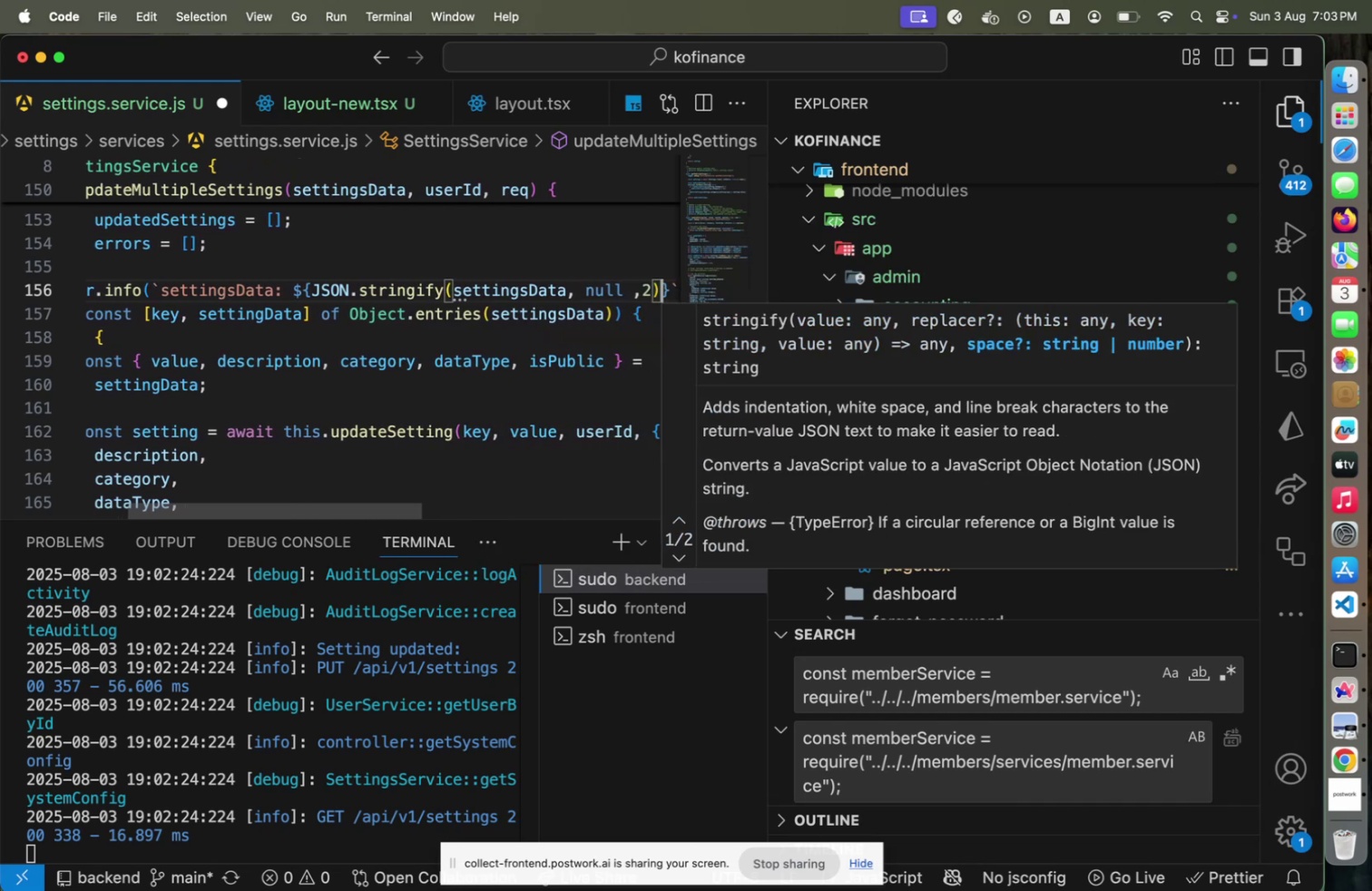 
key(ArrowRight)
 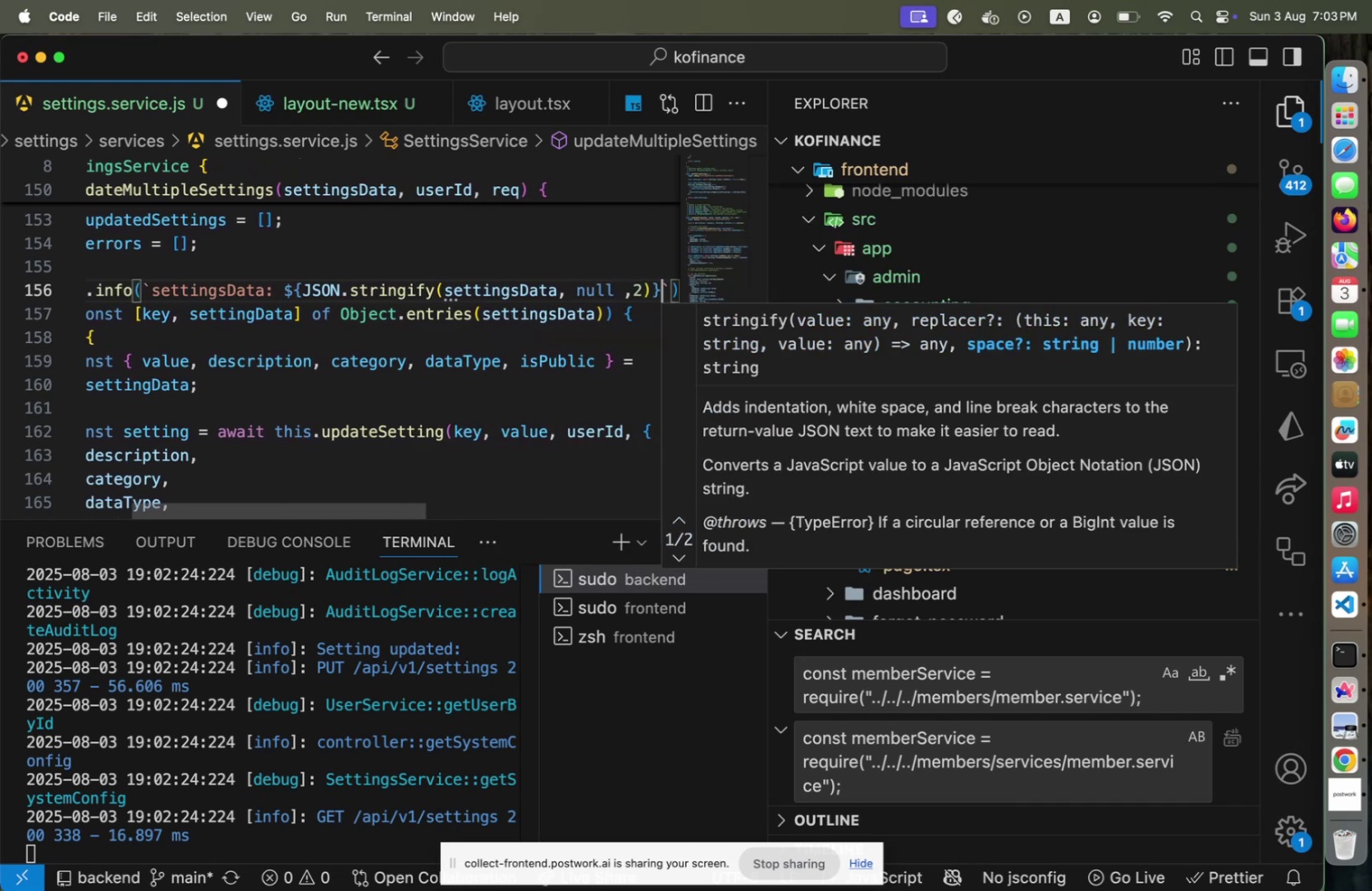 
key(ArrowRight)
 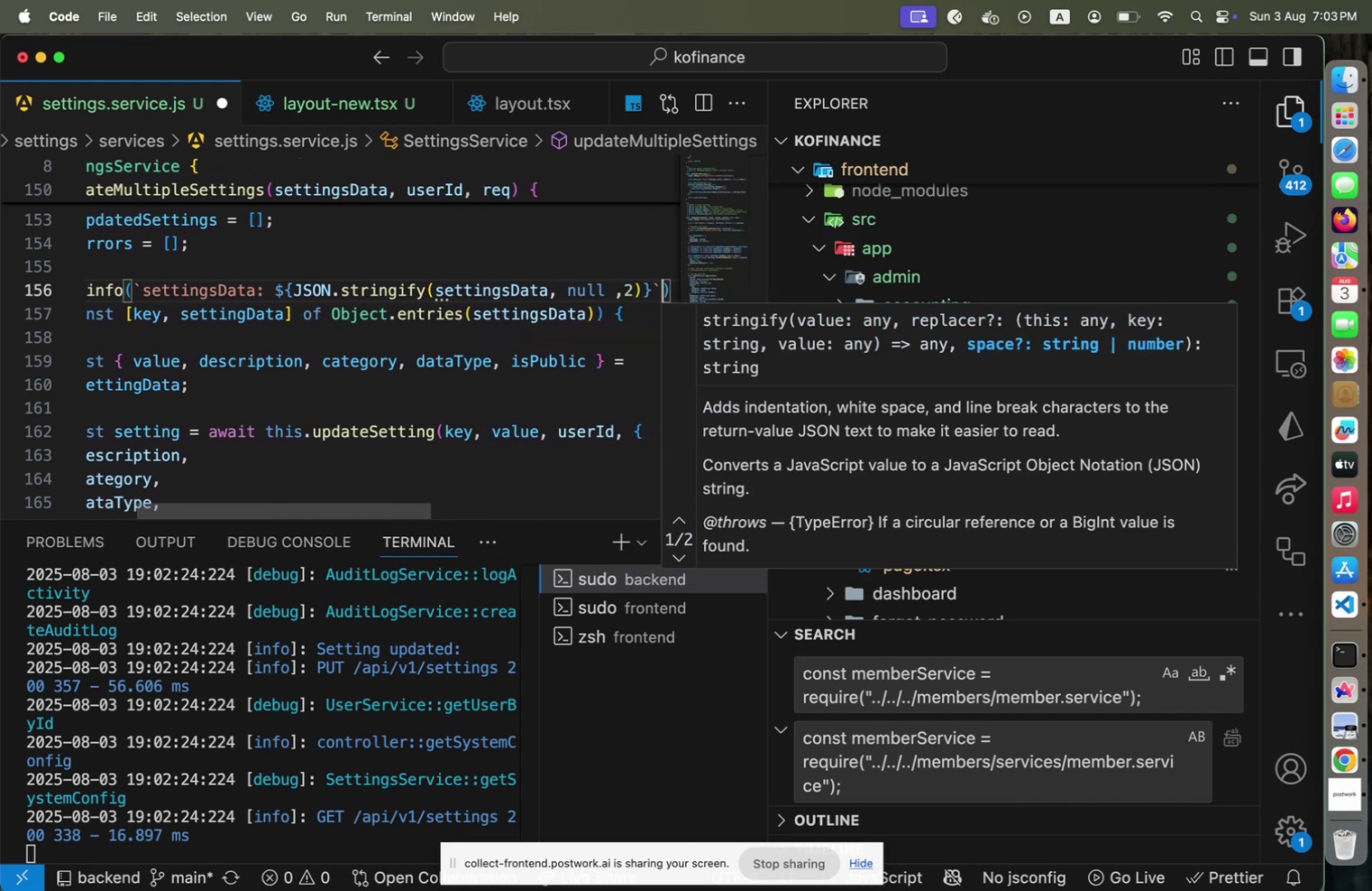 
key(ArrowRight)
 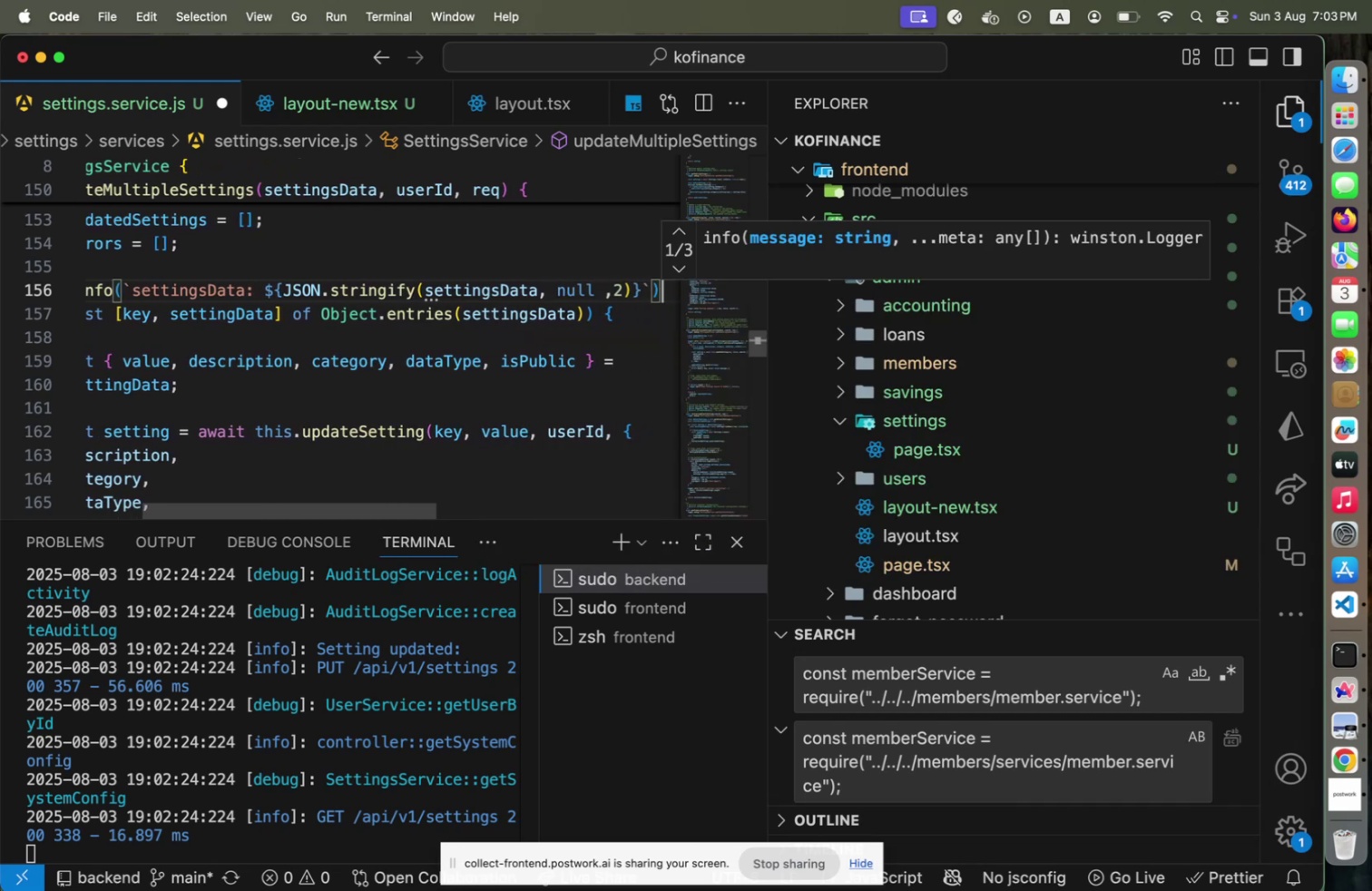 
key(ArrowRight)
 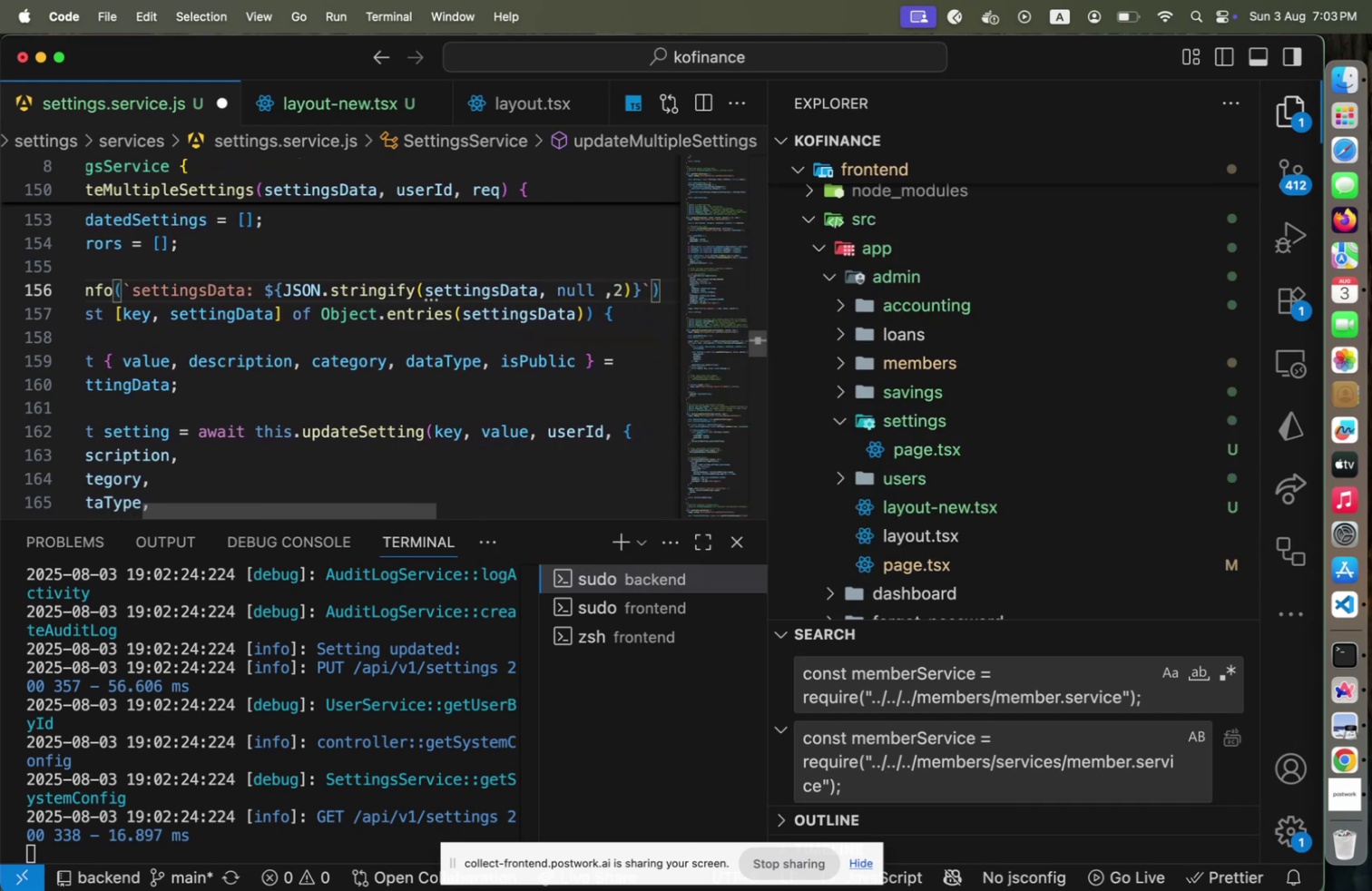 
key(Semicolon)
 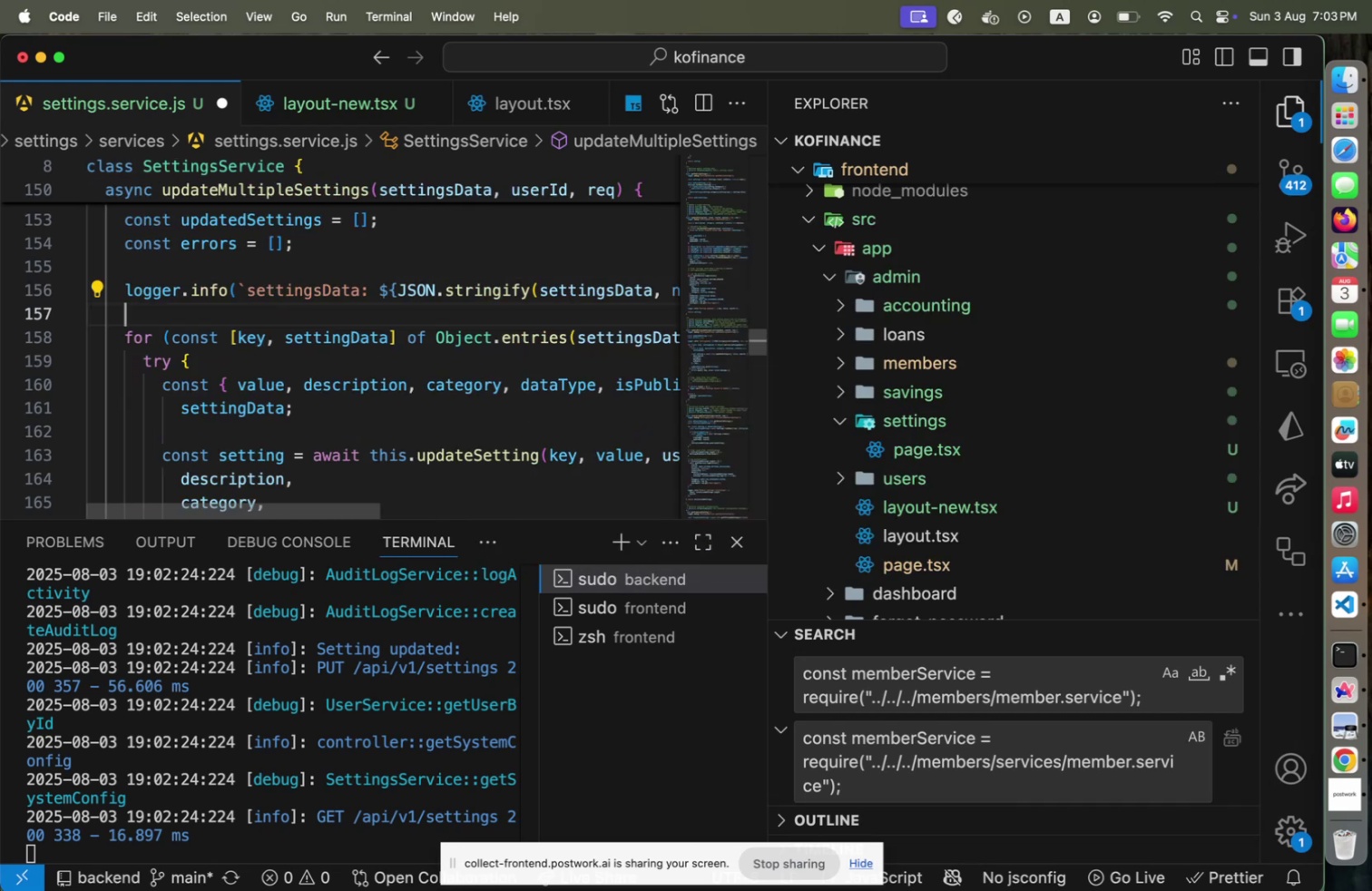 
key(Enter)
 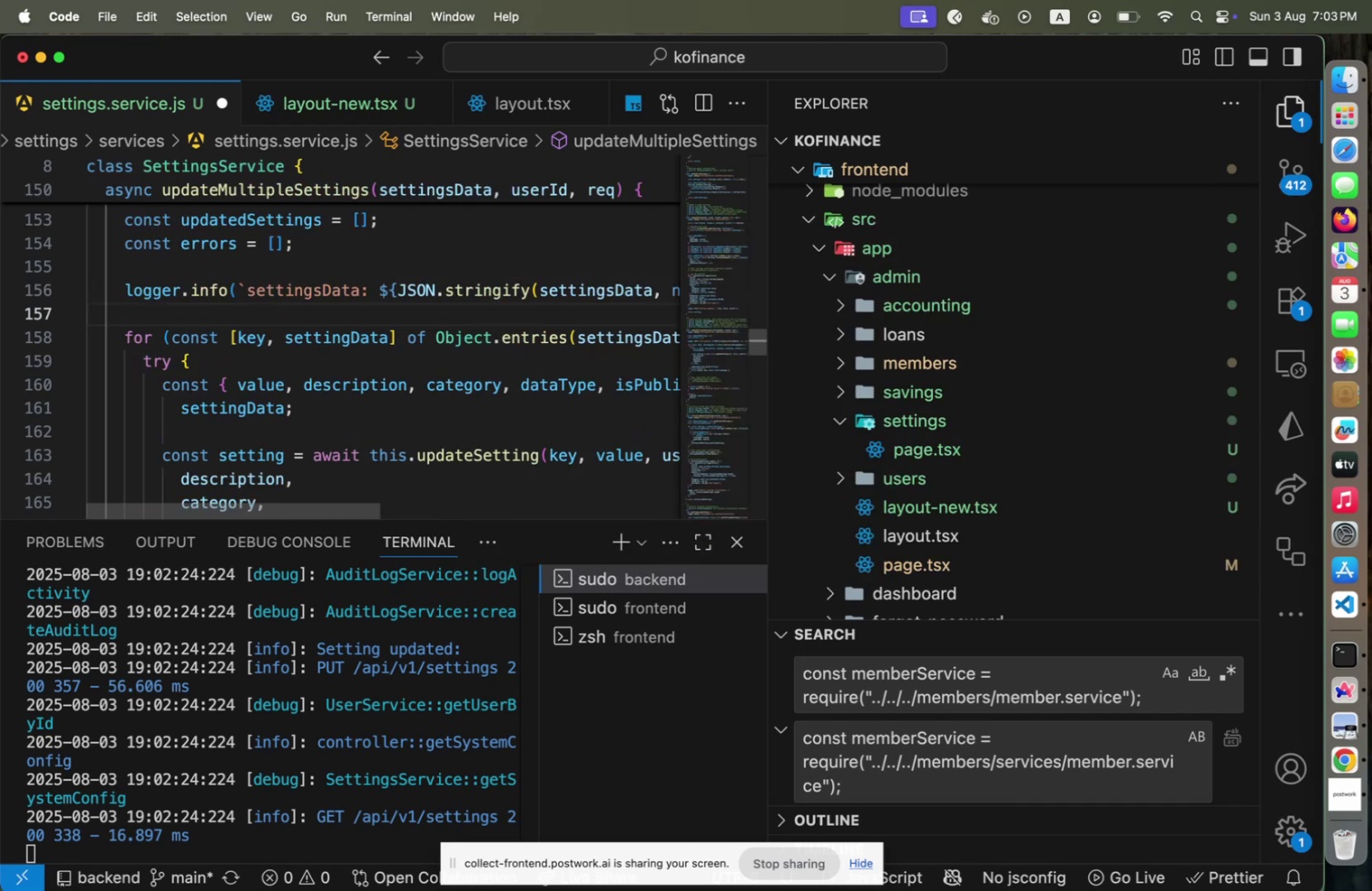 
key(Alt+Shift+F)
 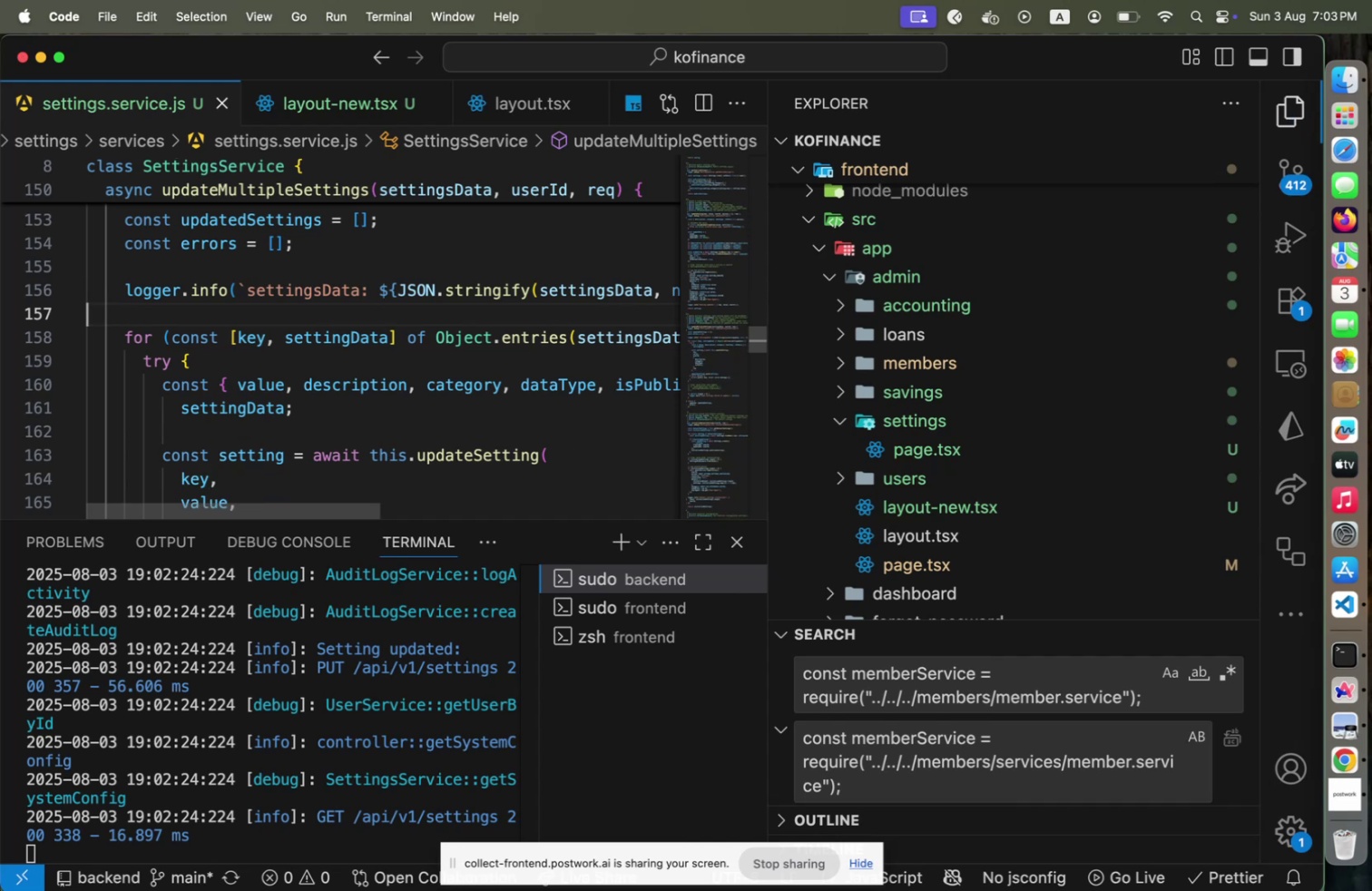 
key(Meta+CommandLeft)
 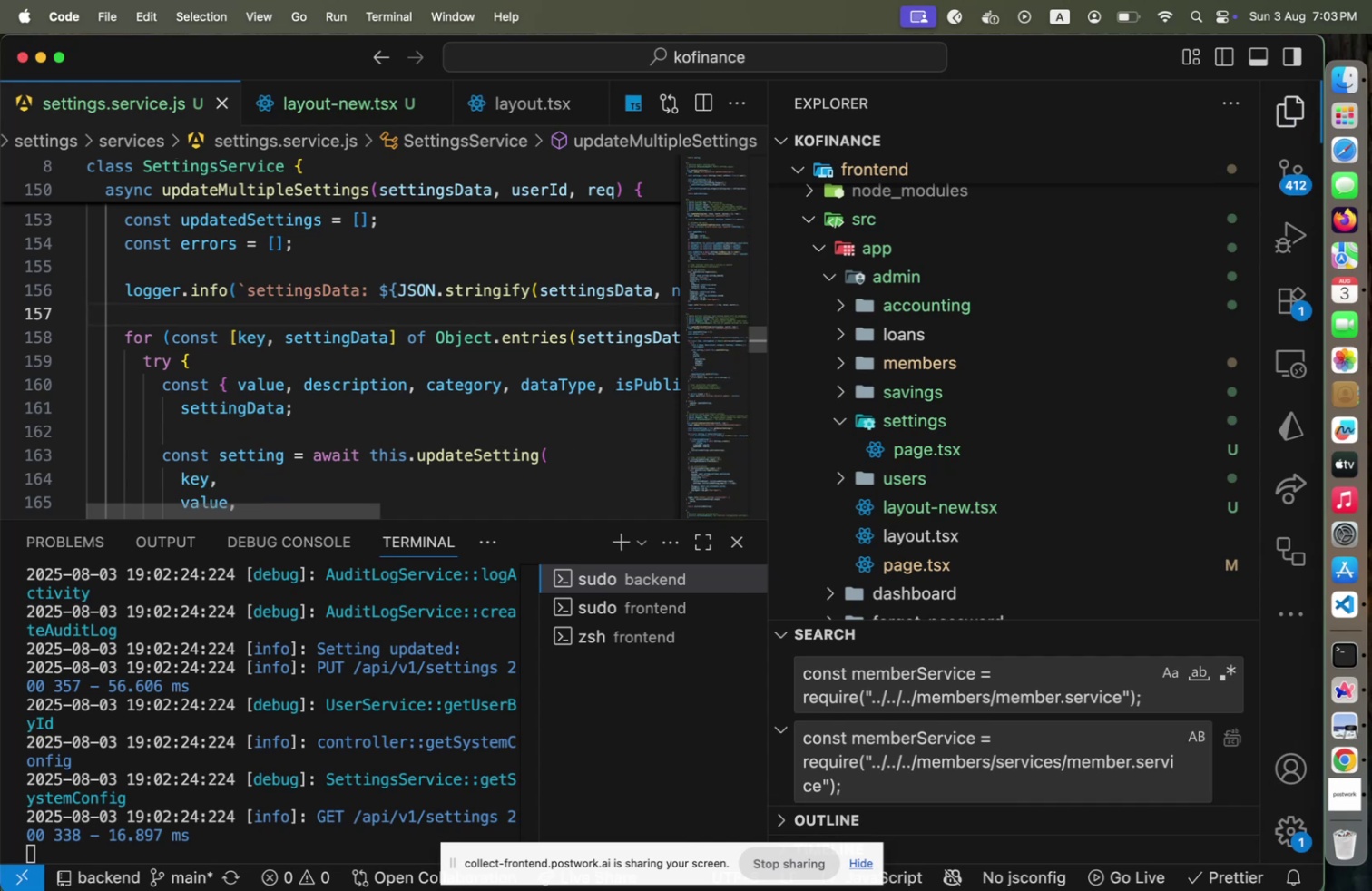 
key(Meta+S)
 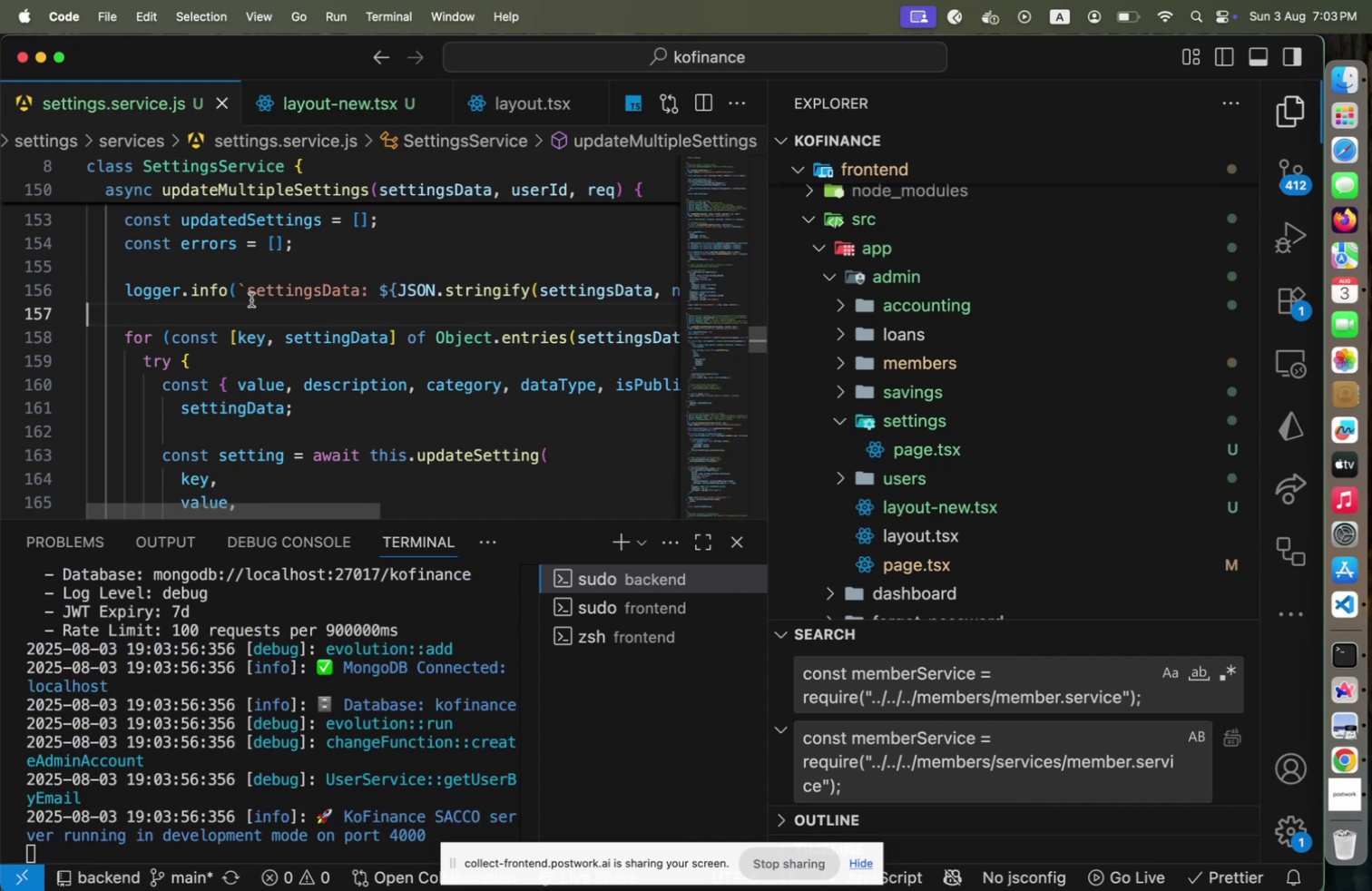 
key(Meta+CommandLeft)
 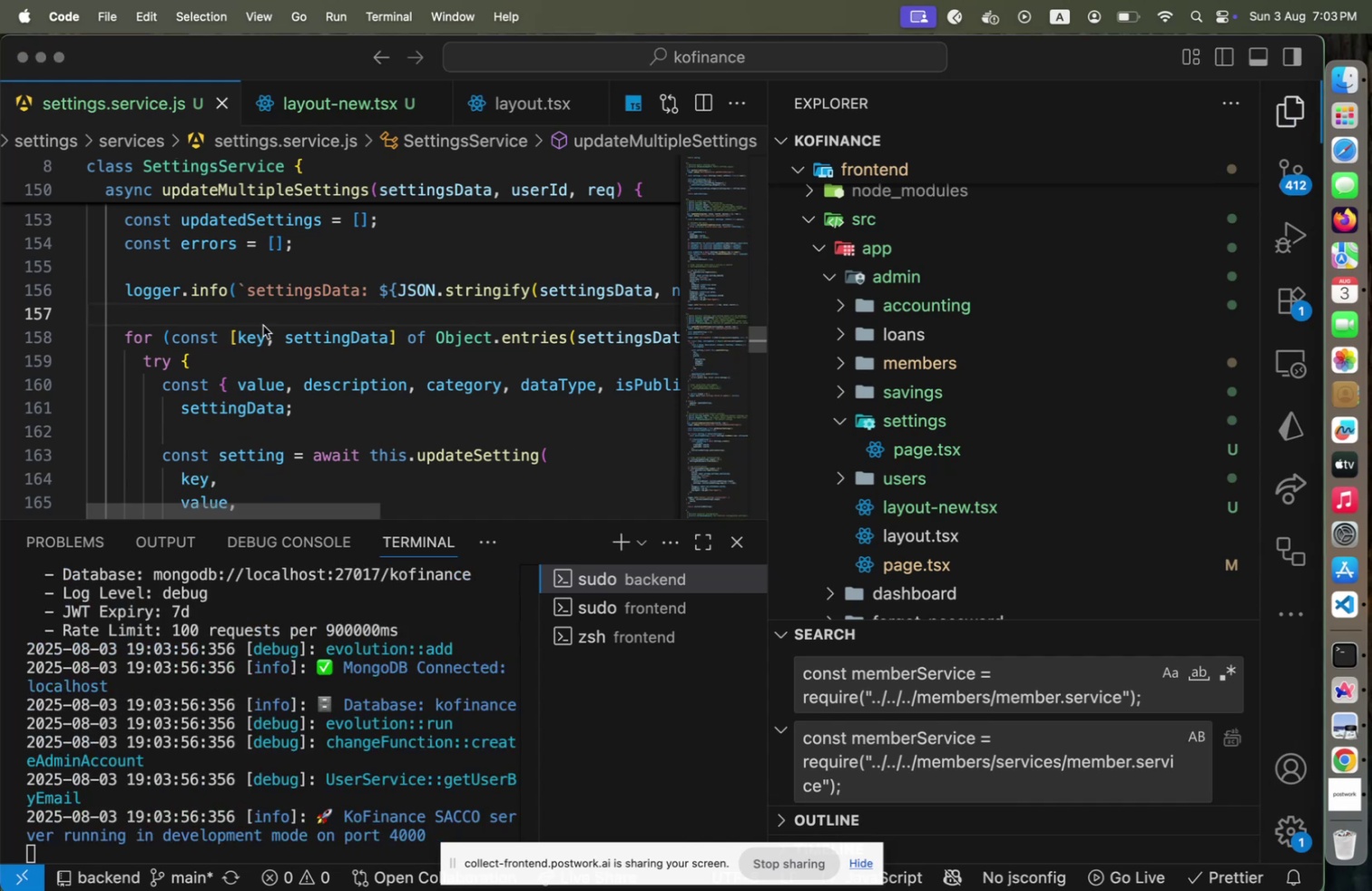 
key(Meta+Tab)
 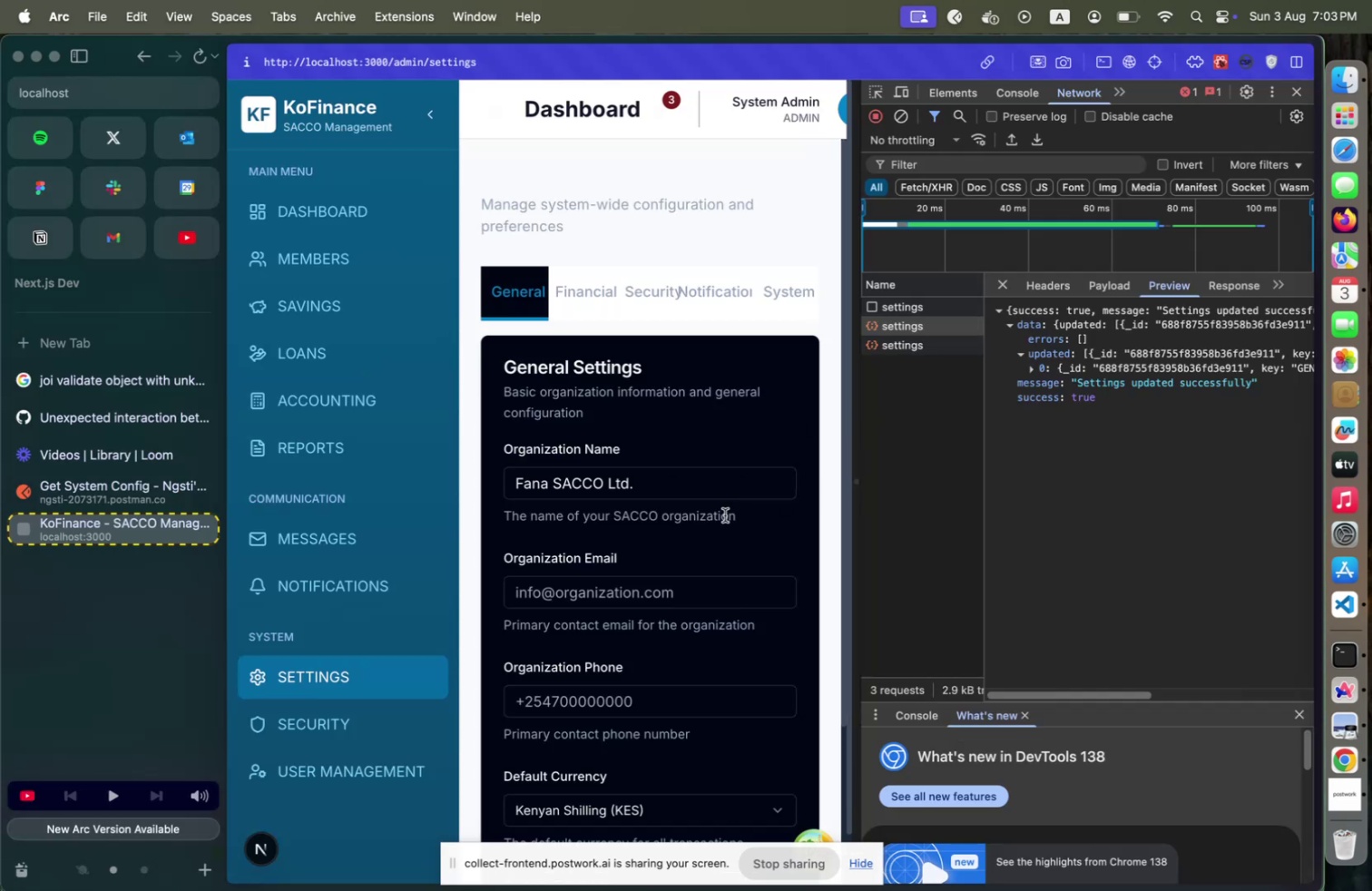 
scroll: coordinate [720, 507], scroll_direction: down, amount: 4.0
 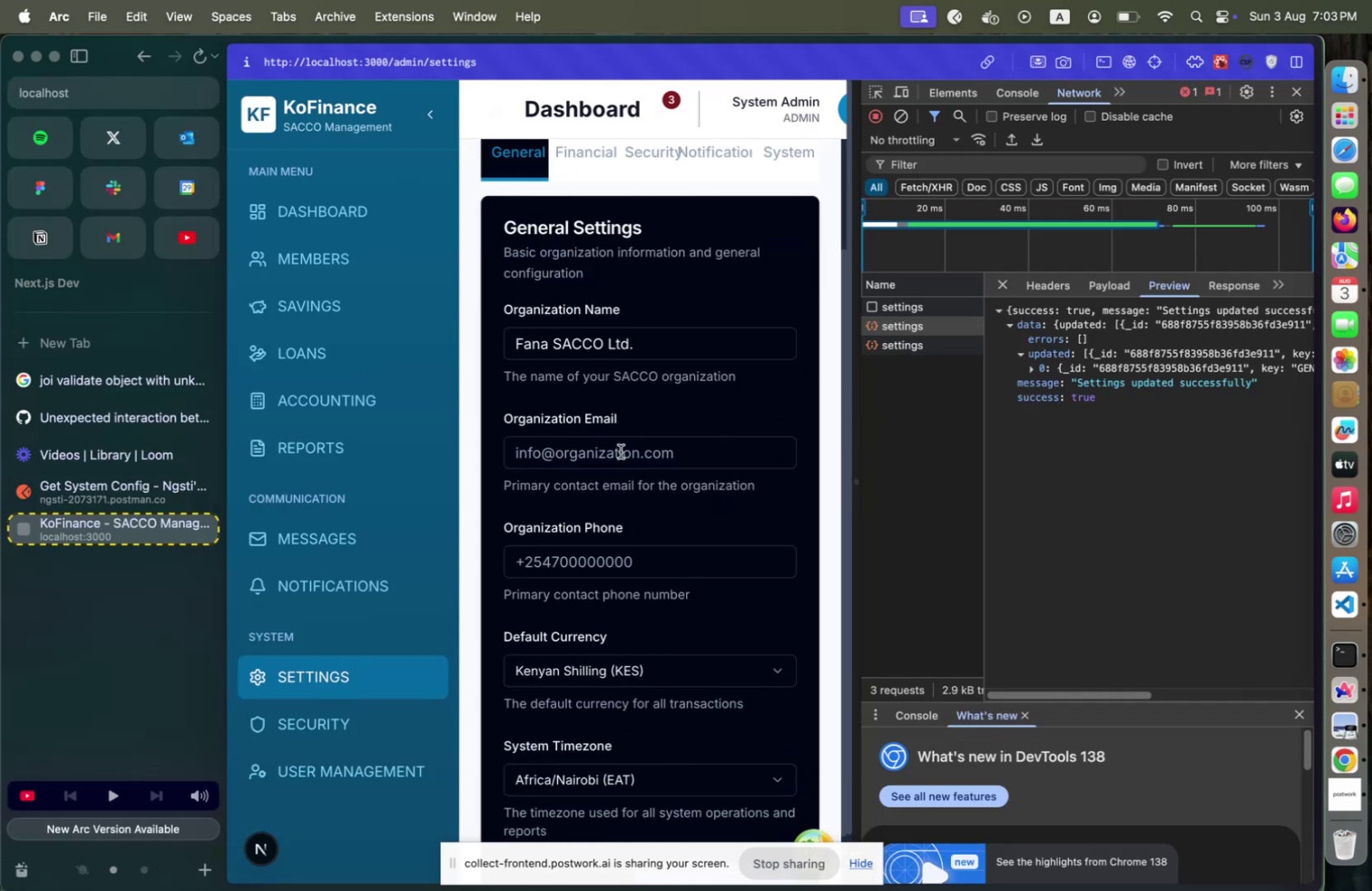 
left_click([621, 451])
 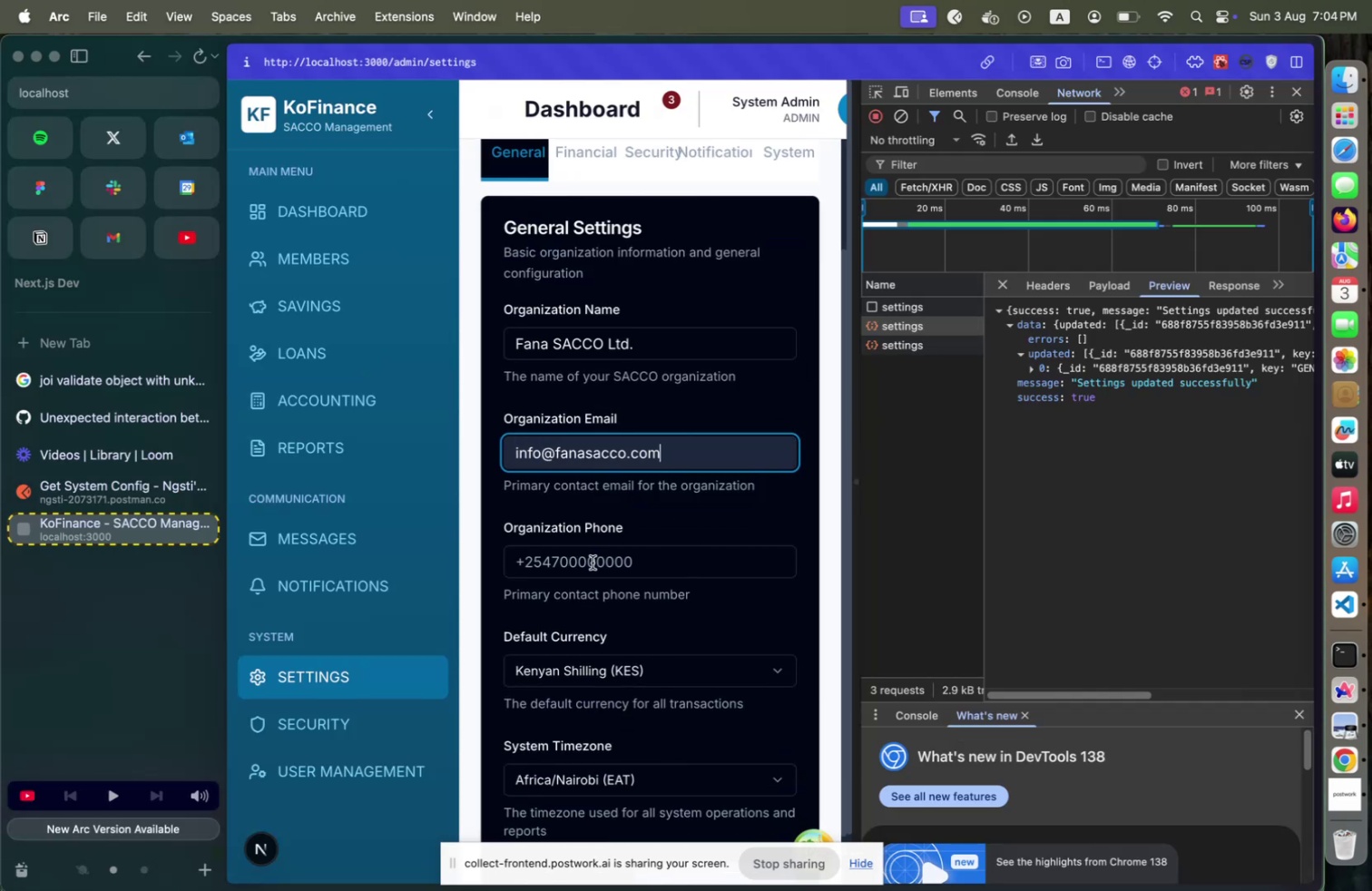 
double_click([593, 562])
 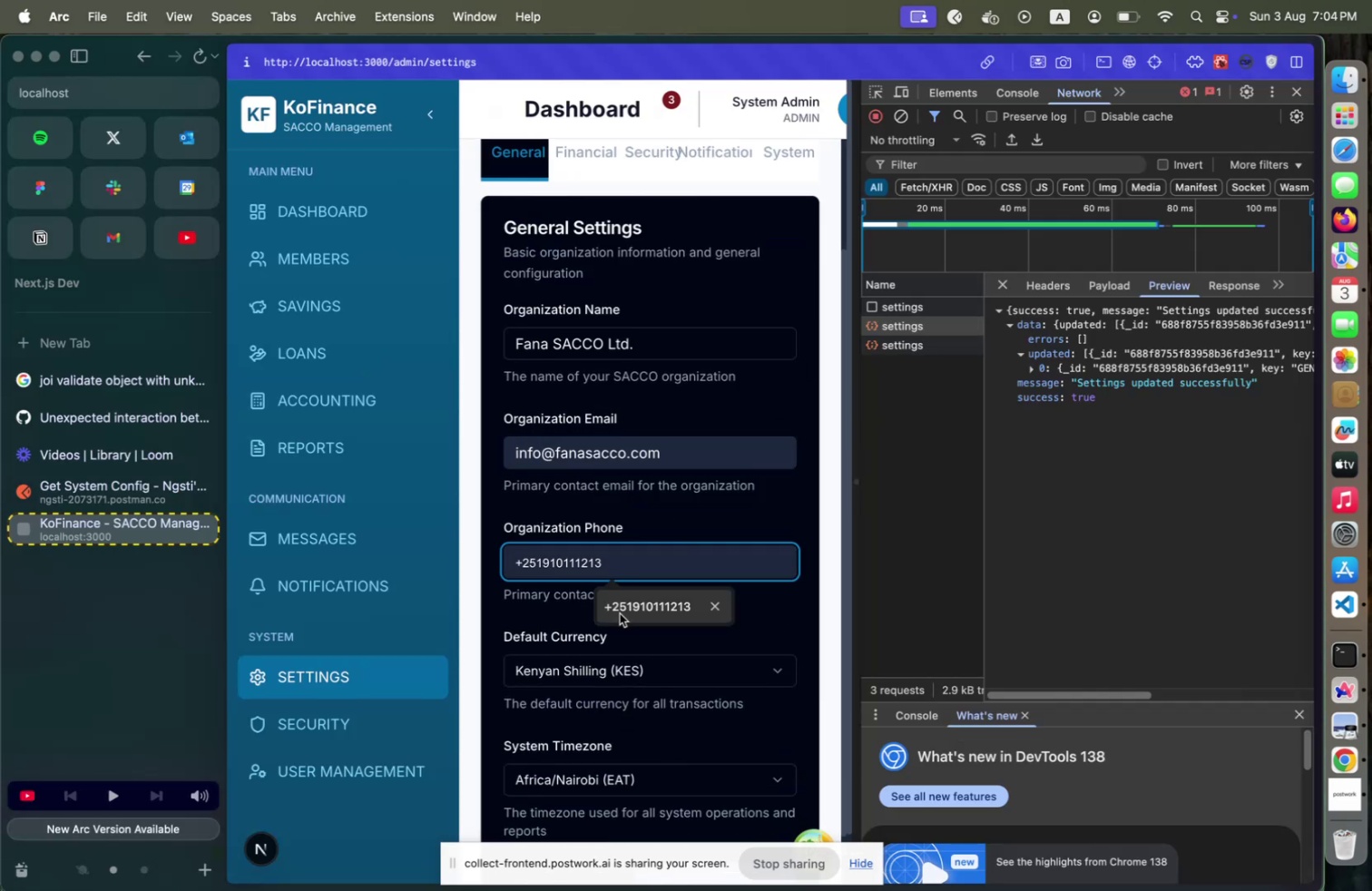 
left_click([620, 612])
 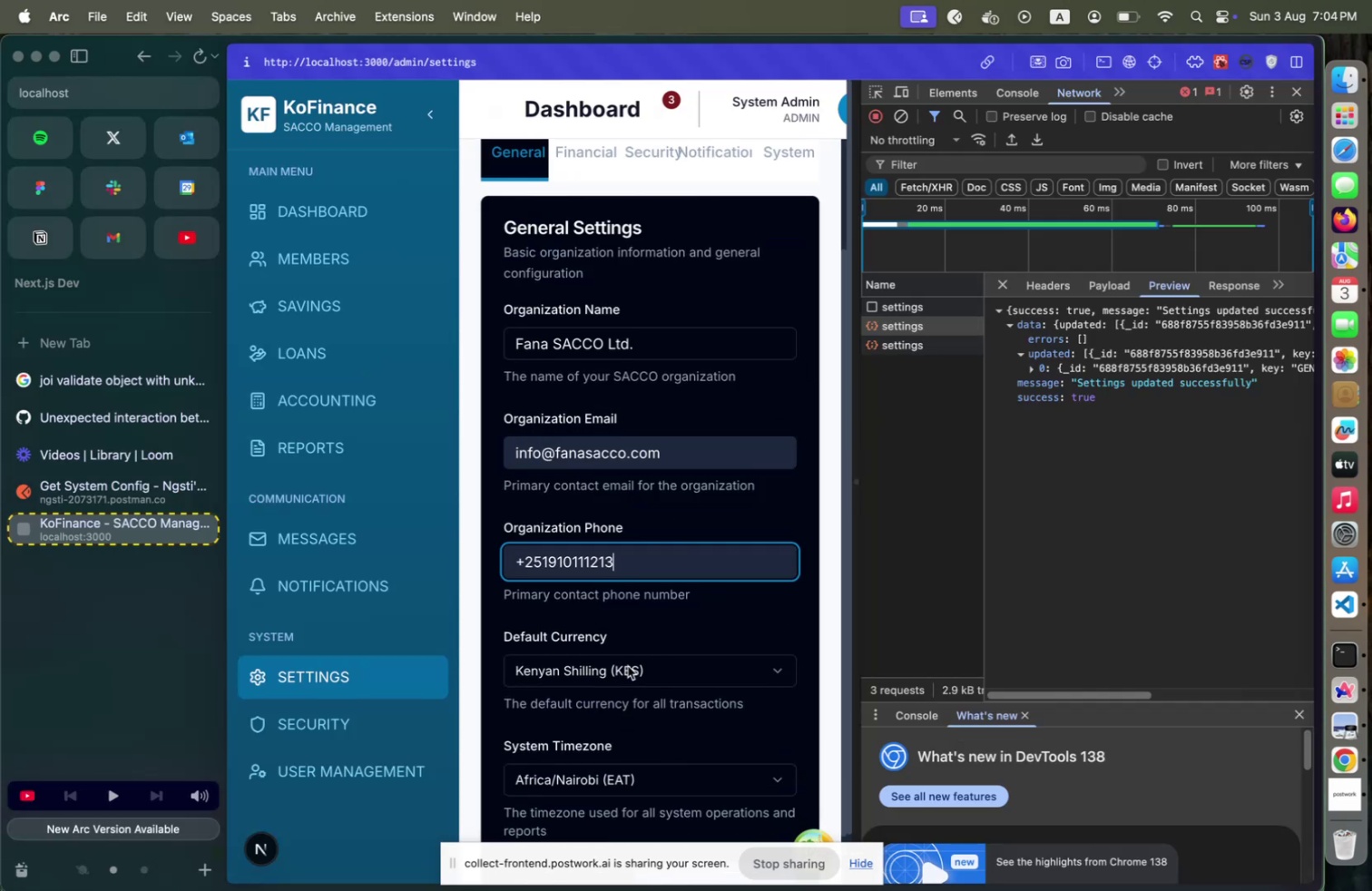 
left_click([628, 665])
 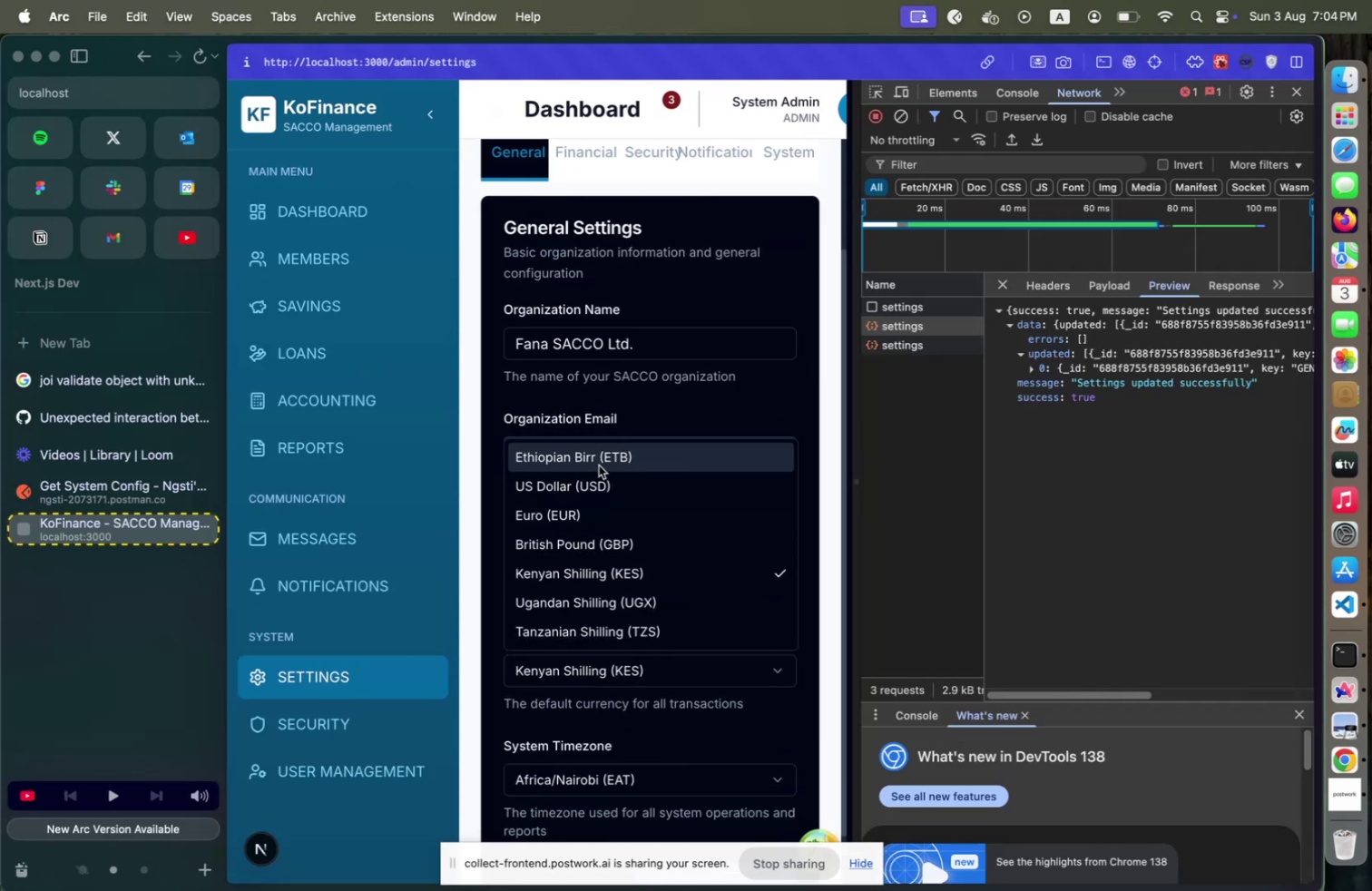 
left_click([599, 465])
 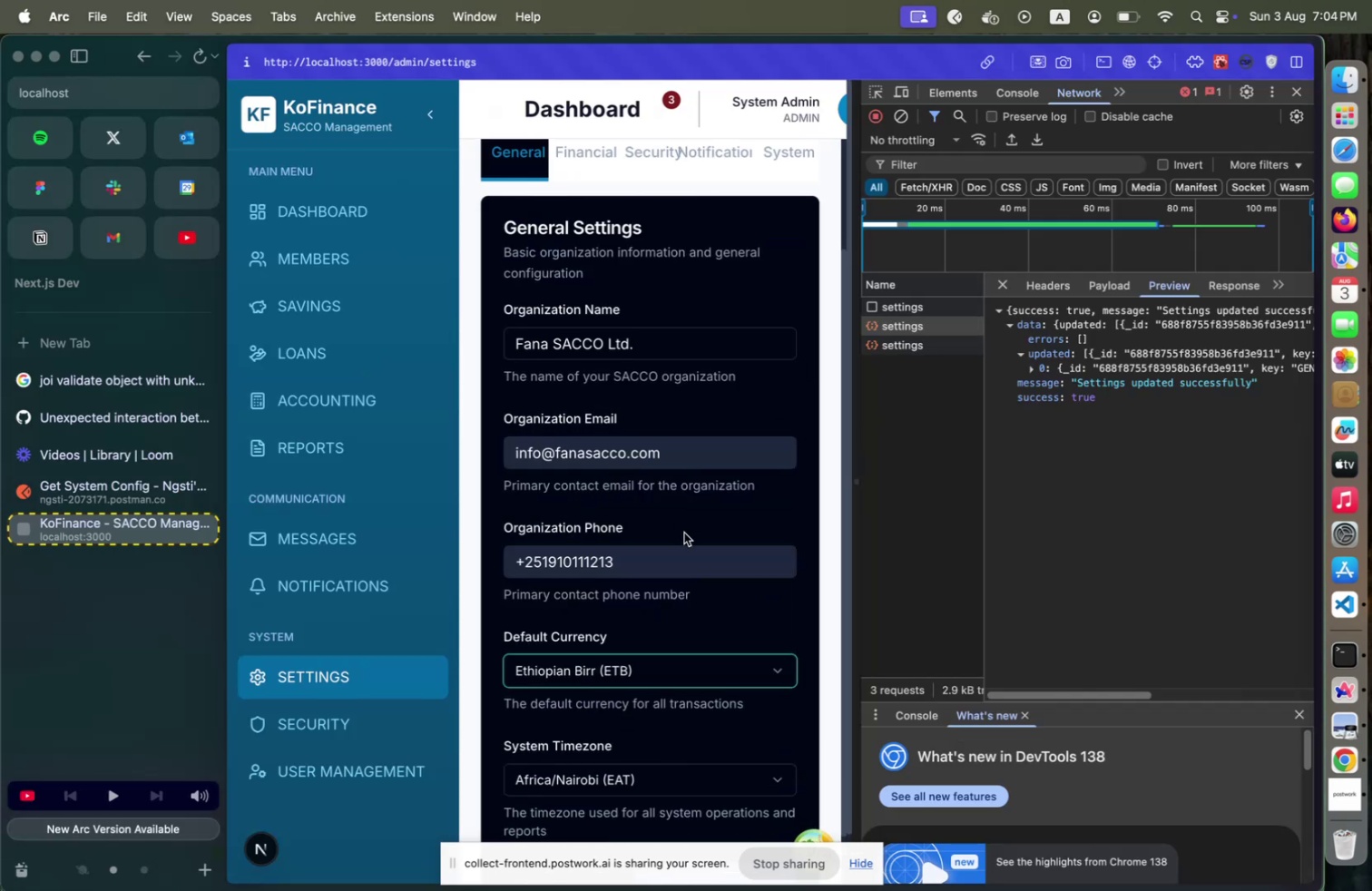 
scroll: coordinate [688, 513], scroll_direction: down, amount: 8.0
 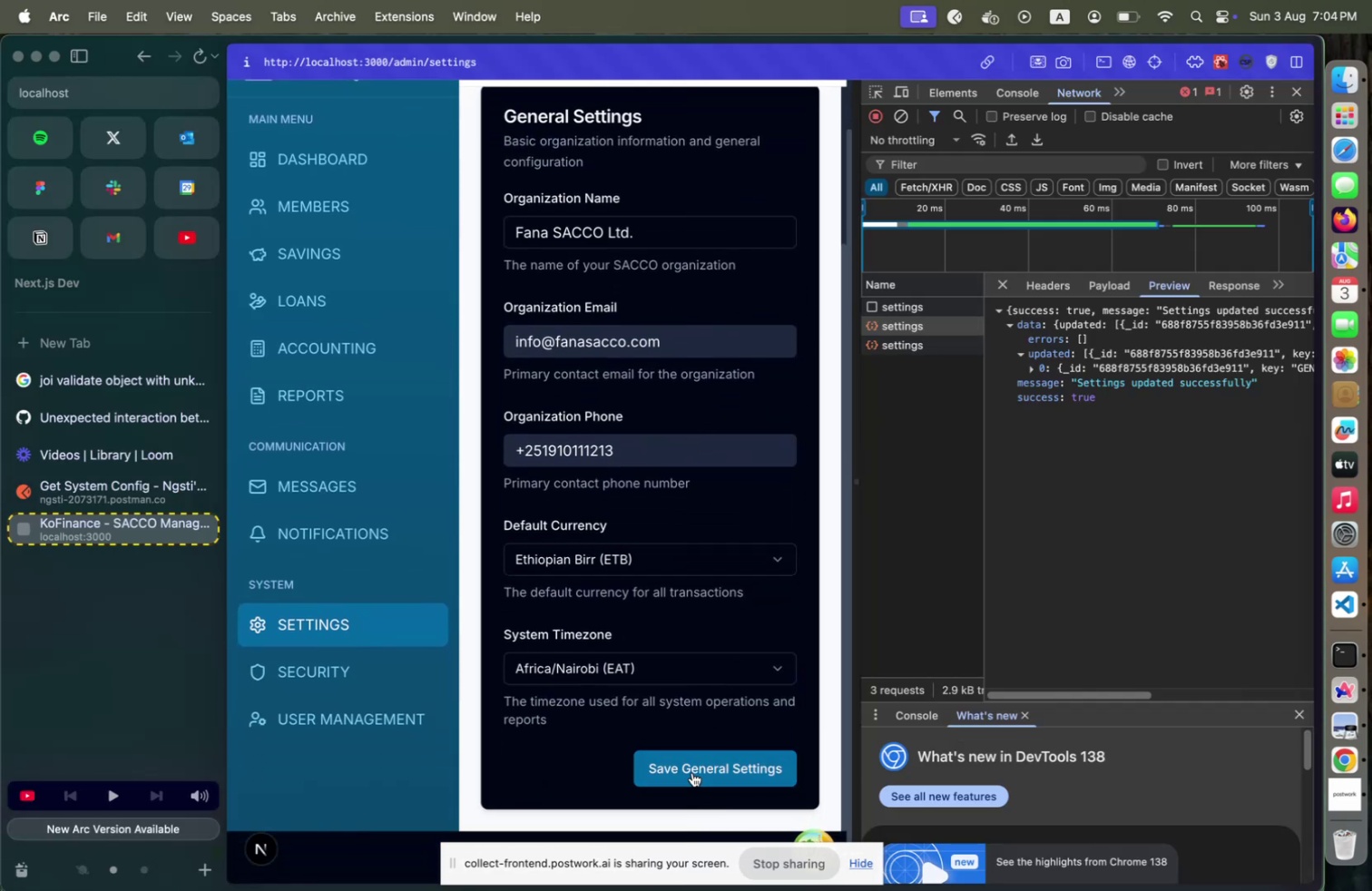 
left_click([692, 771])
 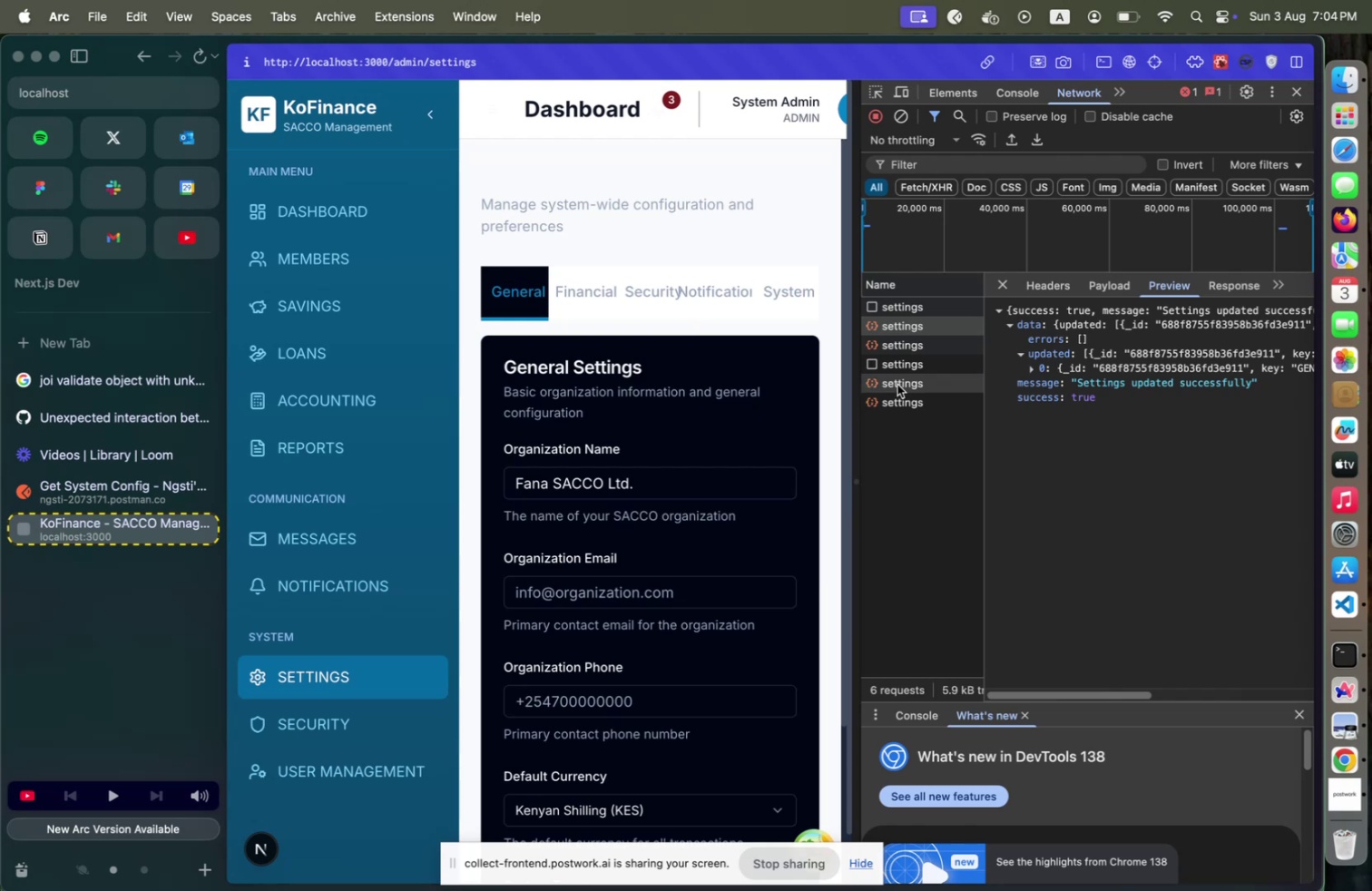 
left_click([897, 384])
 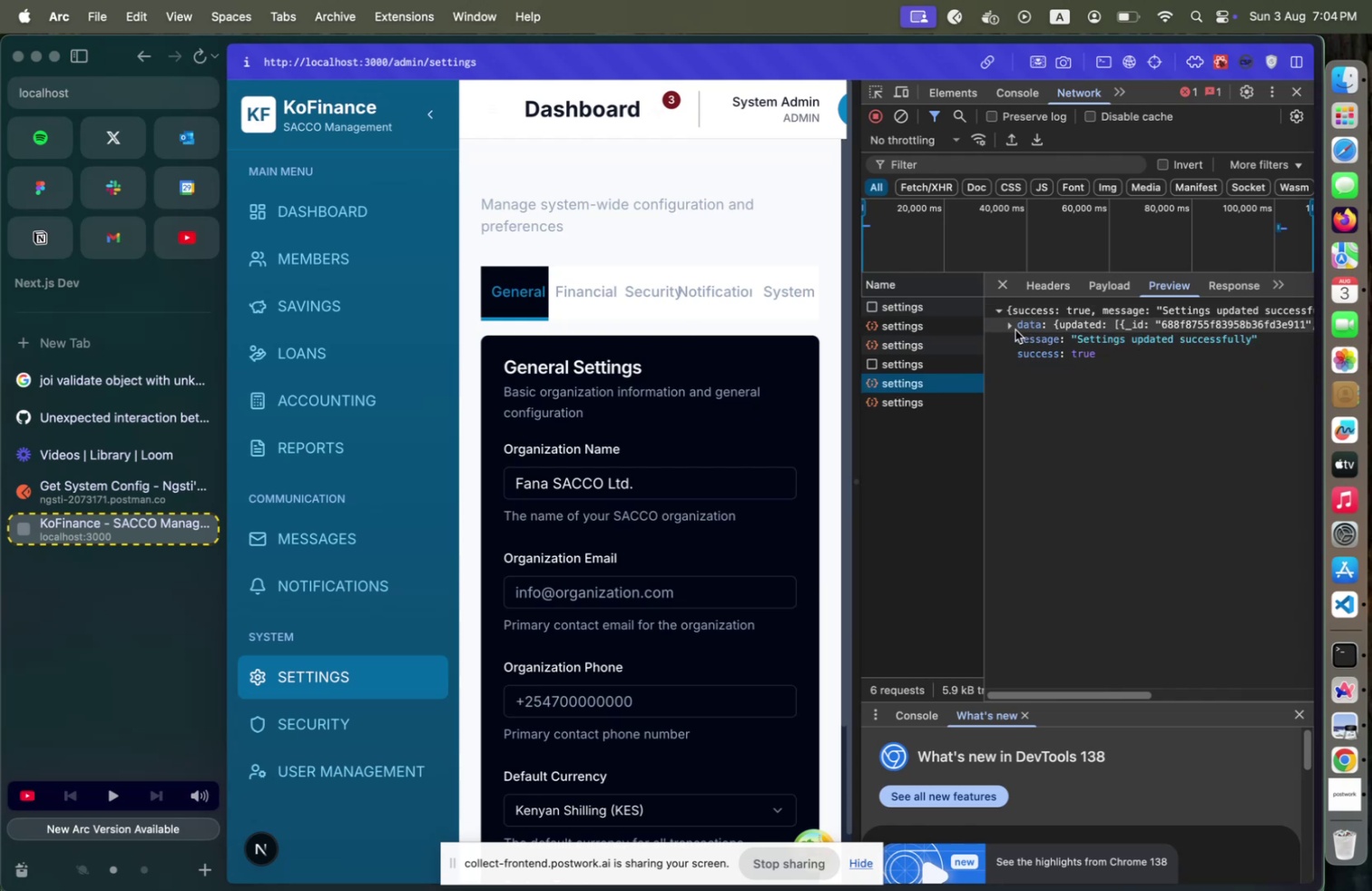 
left_click([1014, 328])
 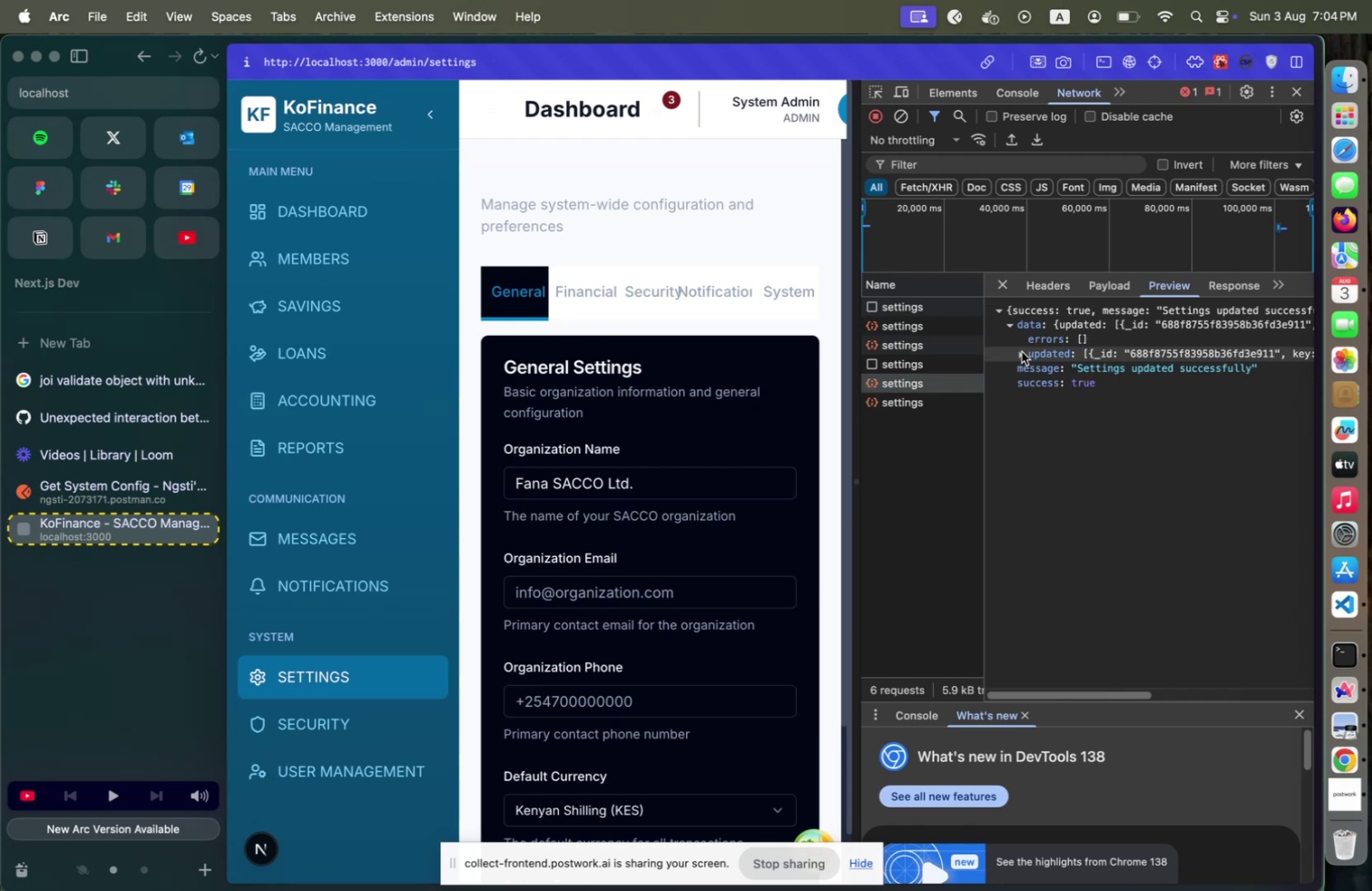 
left_click([1022, 351])
 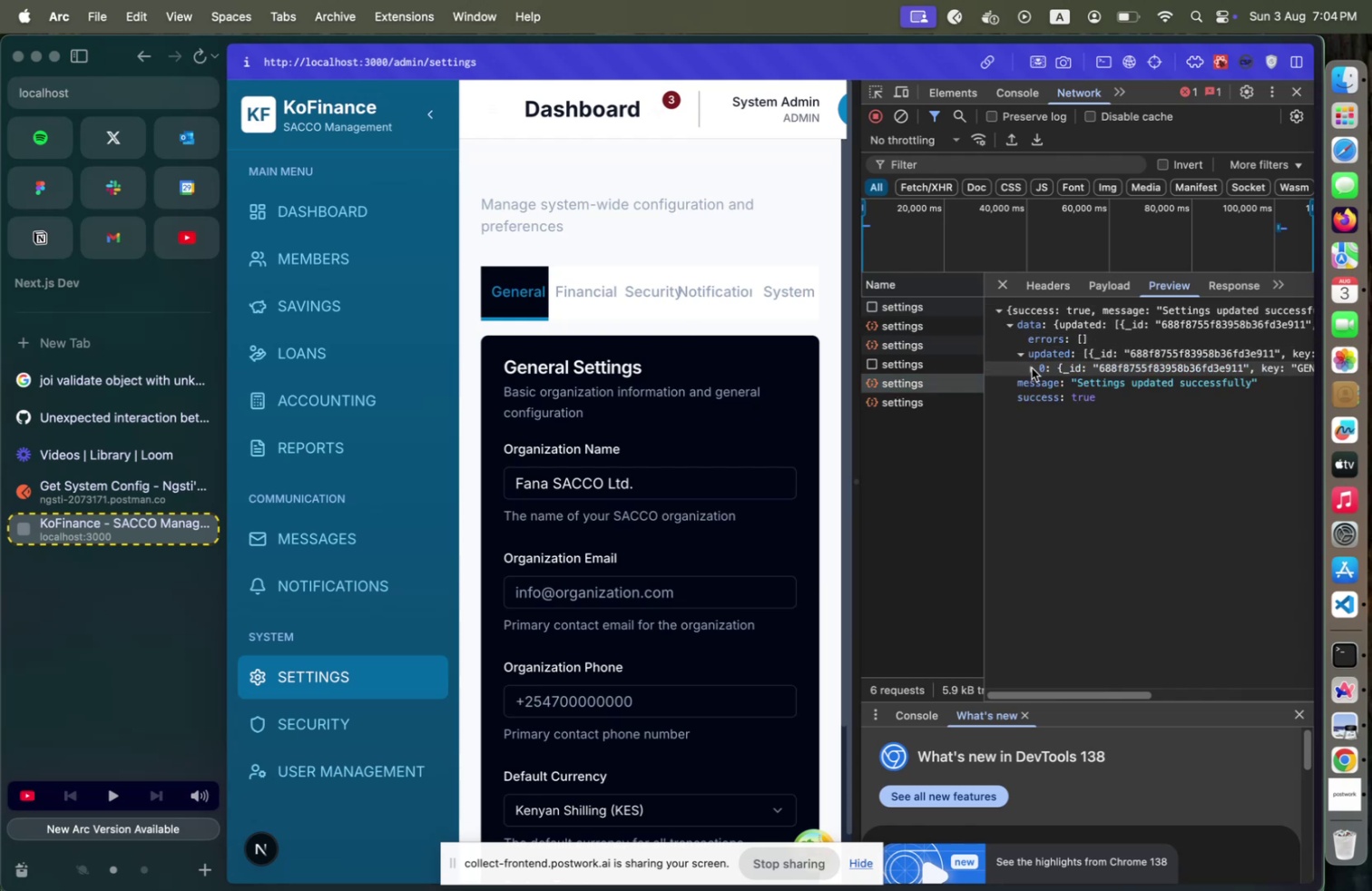 
key(Meta+CommandLeft)
 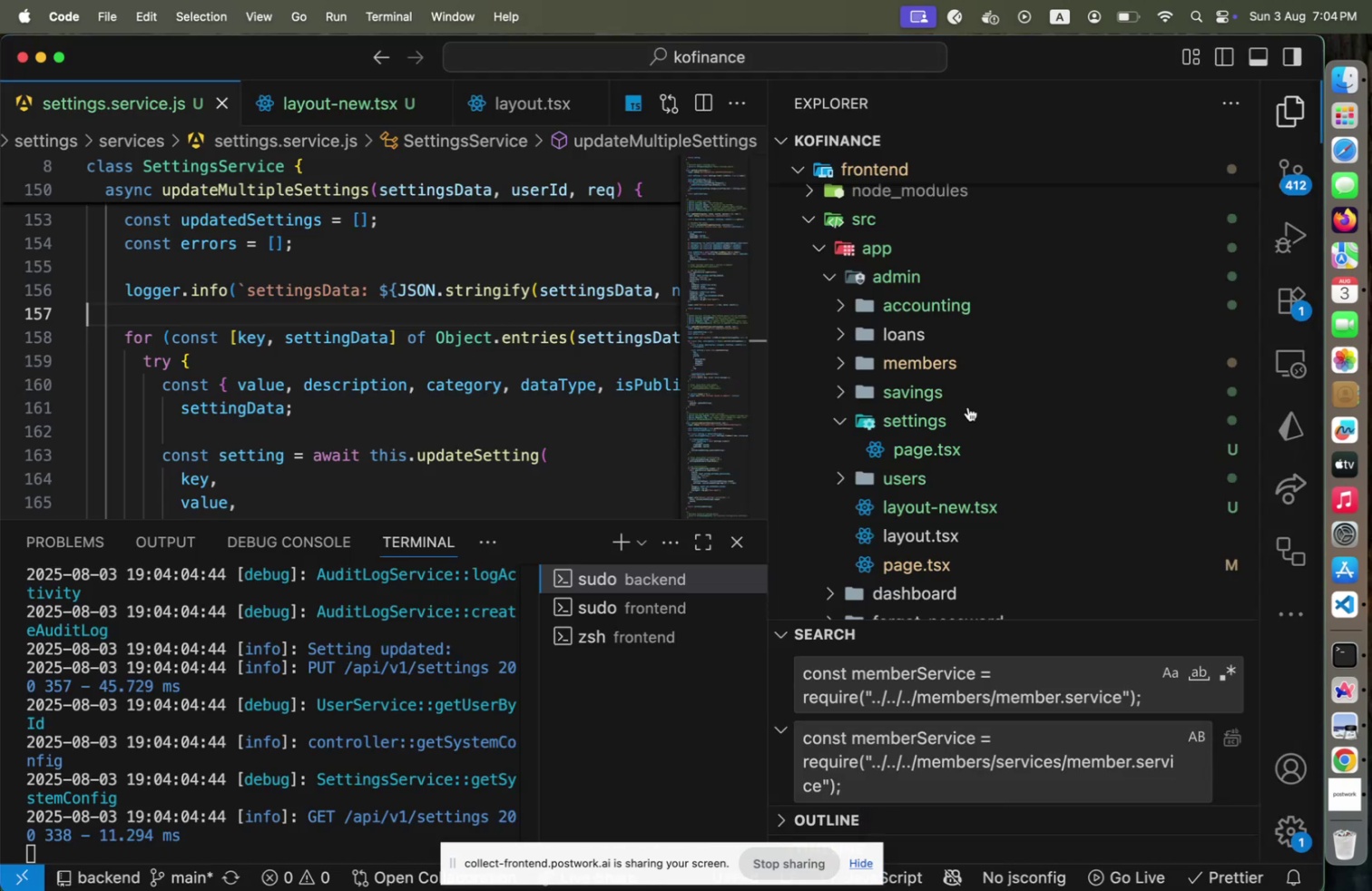 
key(Meta+Tab)
 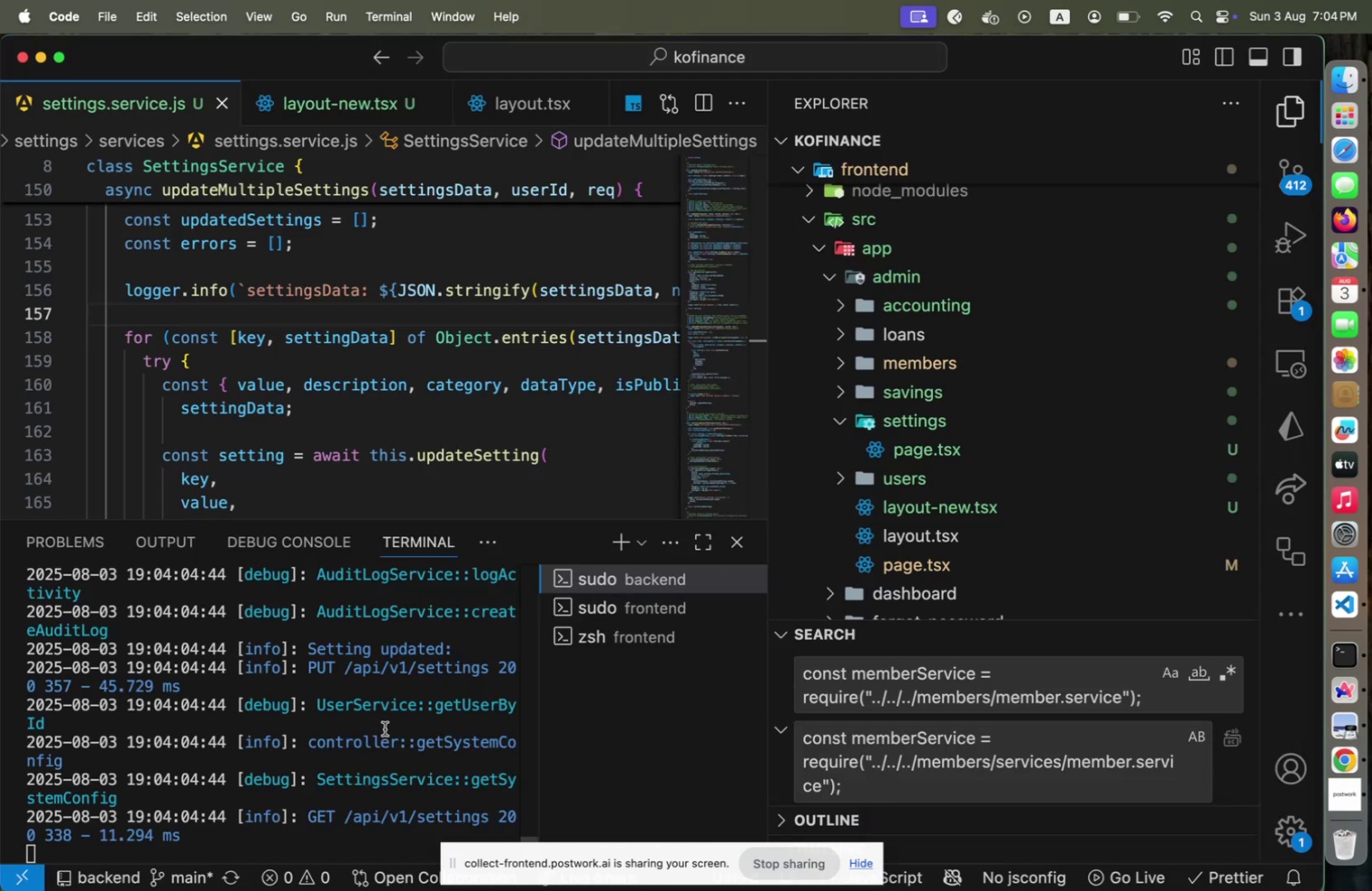 
scroll: coordinate [374, 728], scroll_direction: down, amount: 4.0
 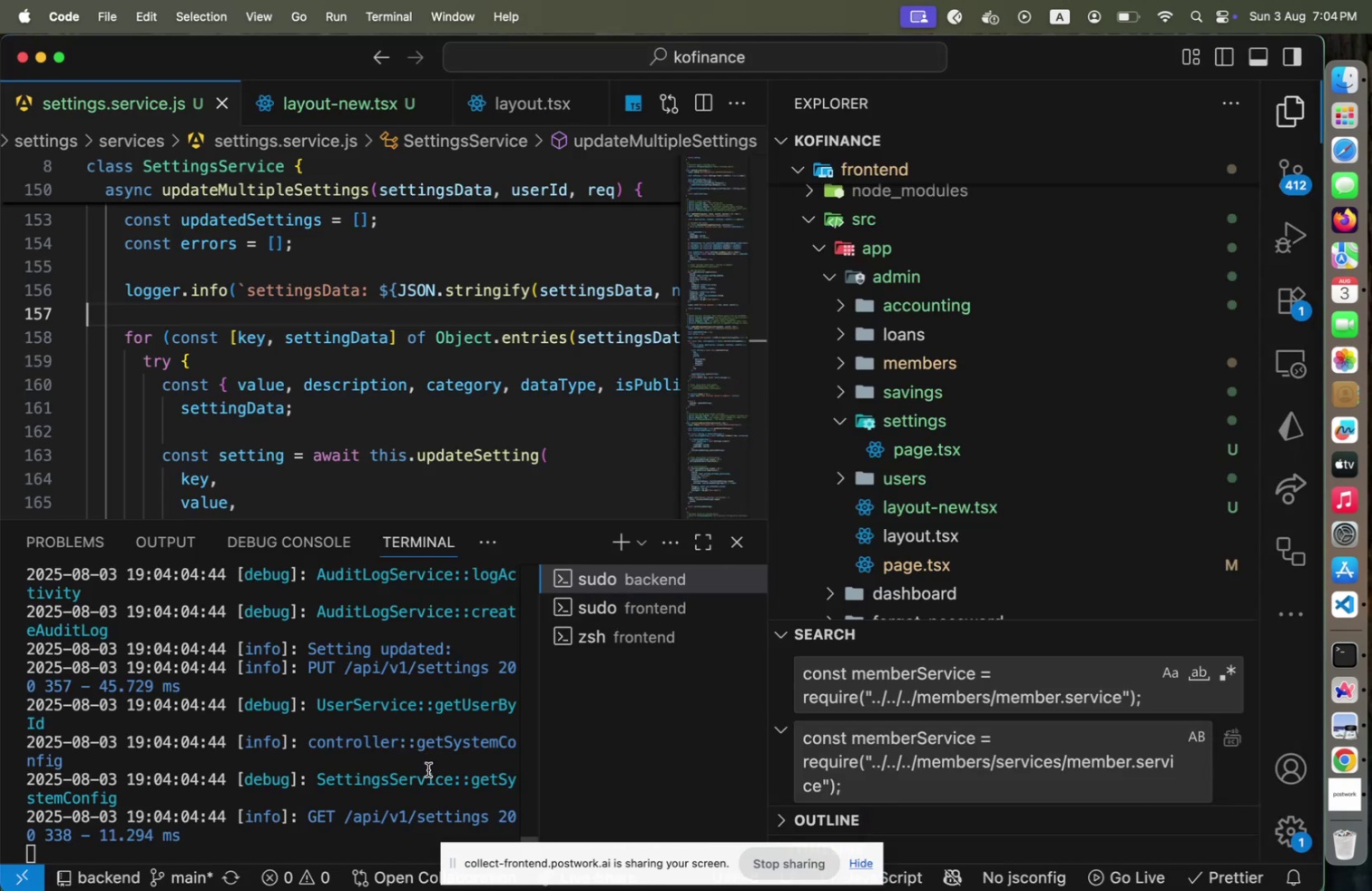 
scroll: coordinate [437, 763], scroll_direction: up, amount: 9.0
 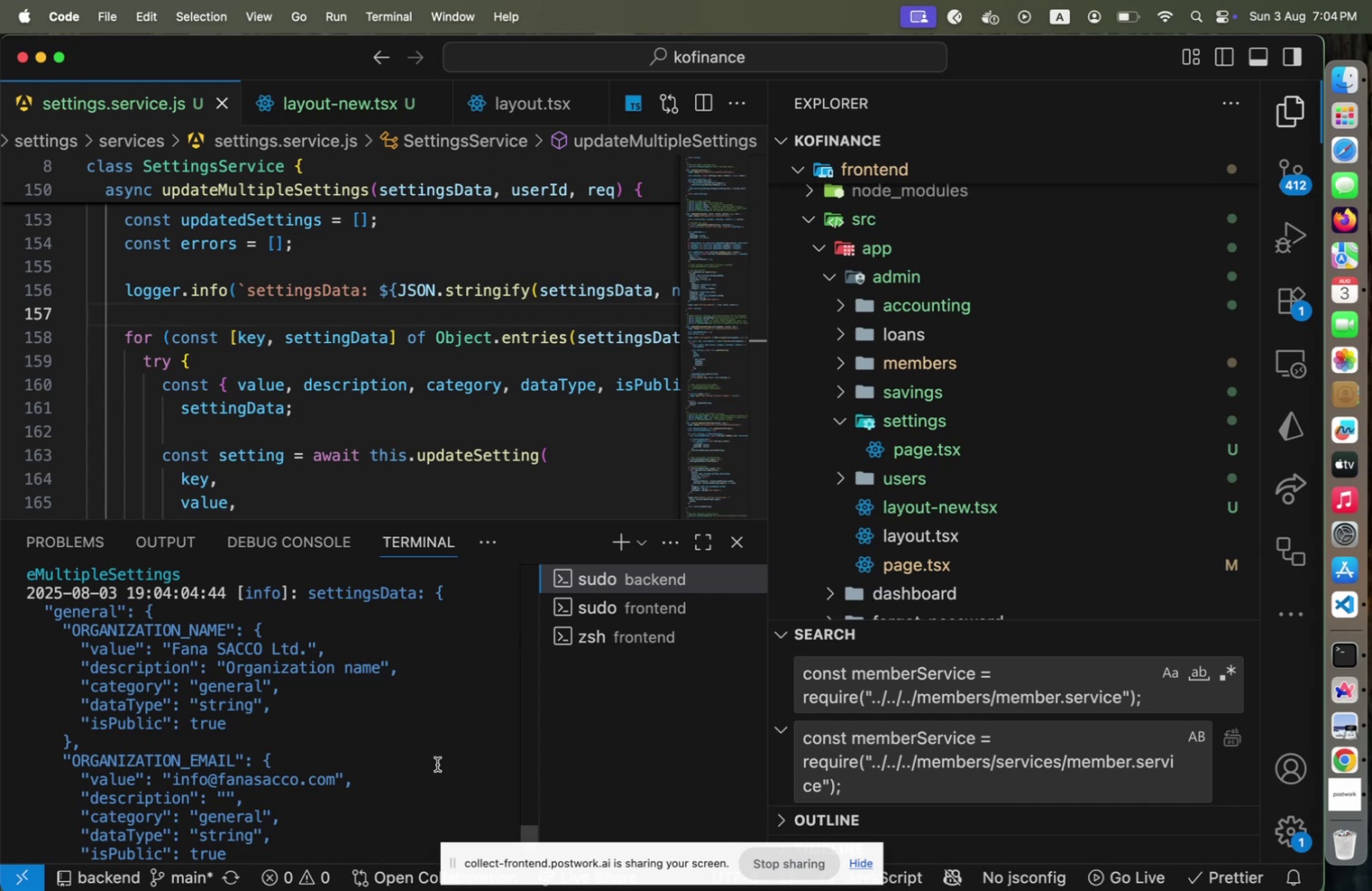 
wait(10.27)
 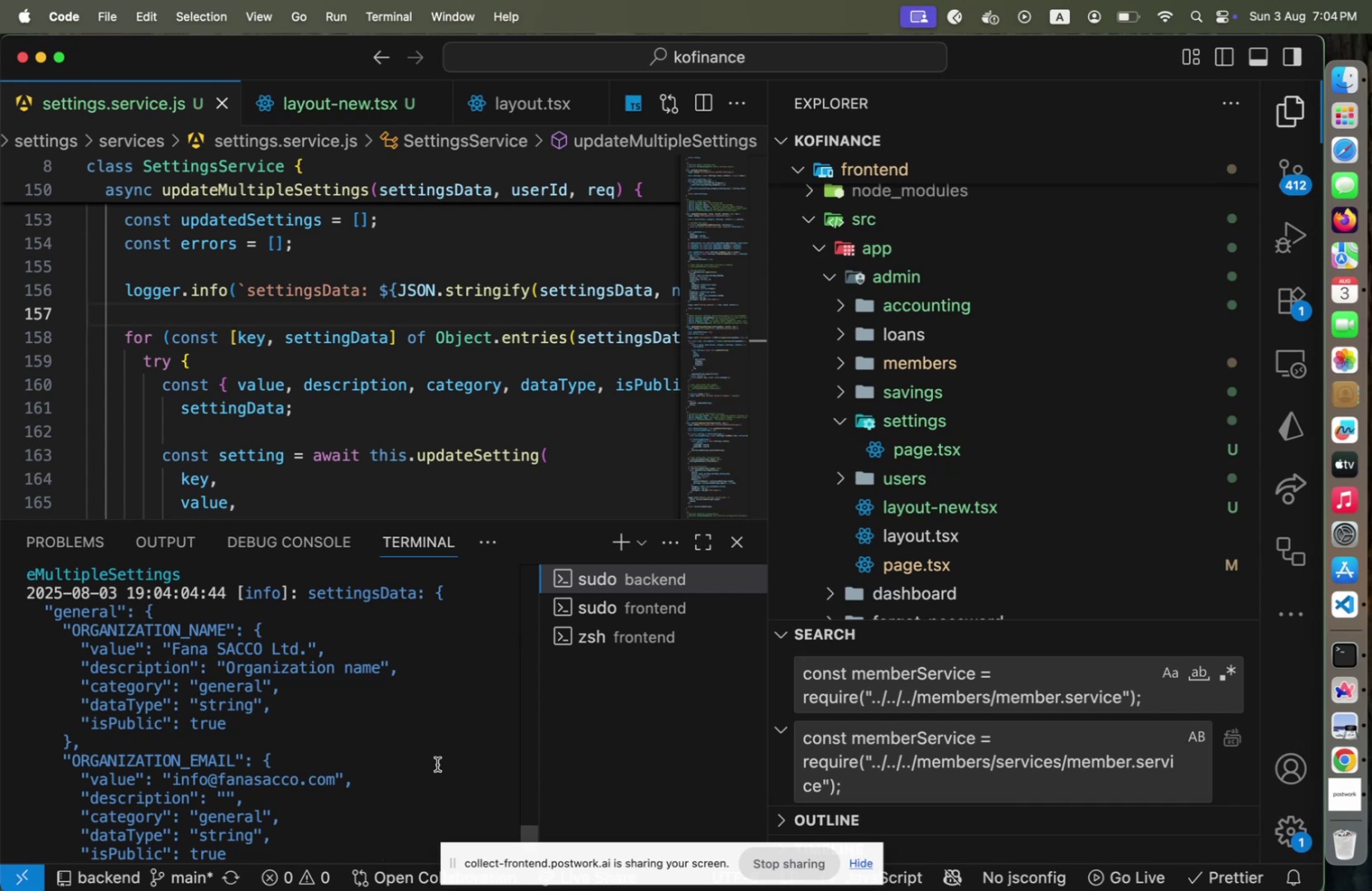 
scroll: coordinate [441, 461], scroll_direction: up, amount: 1.0
 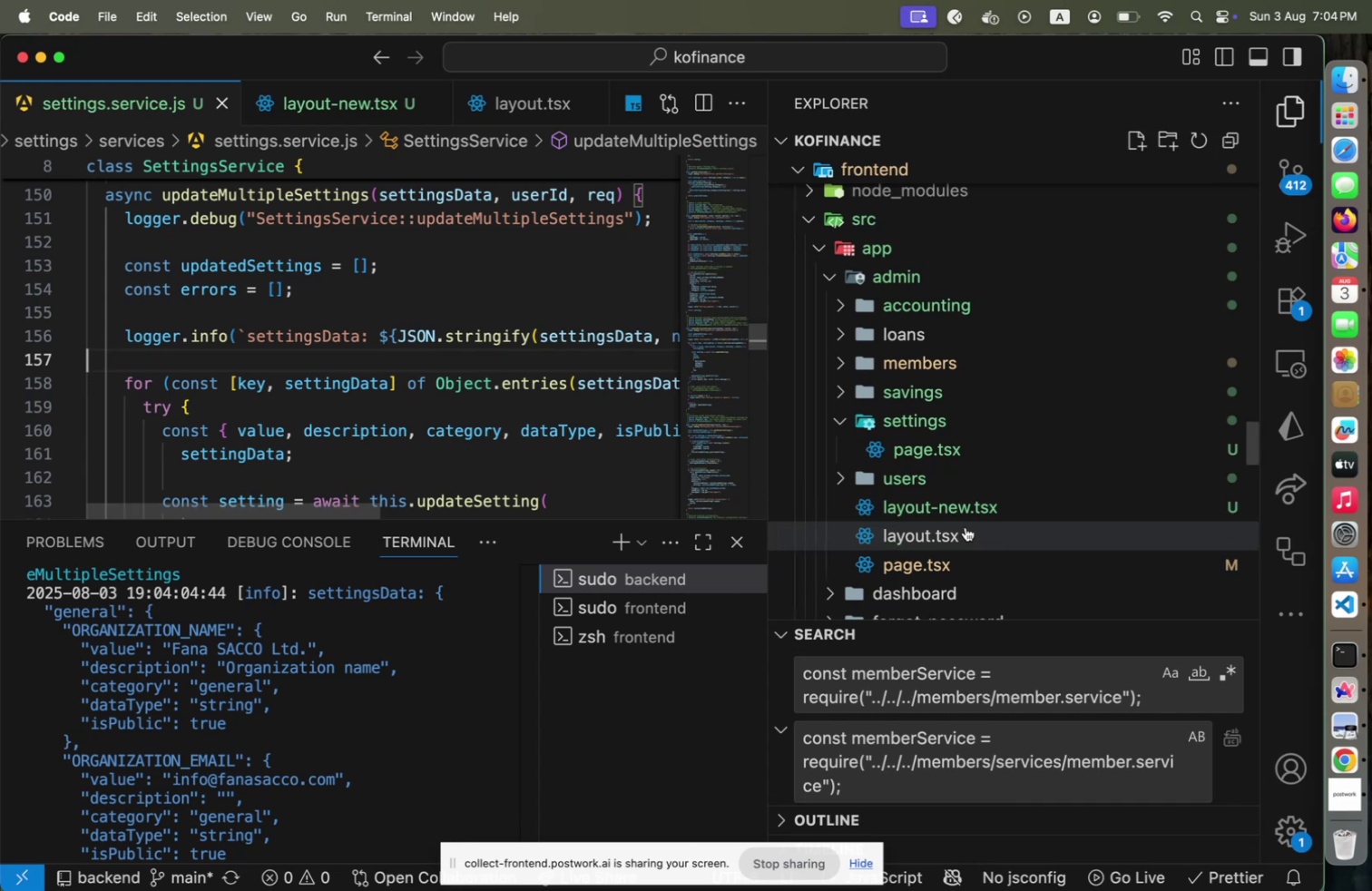 
wait(9.52)
 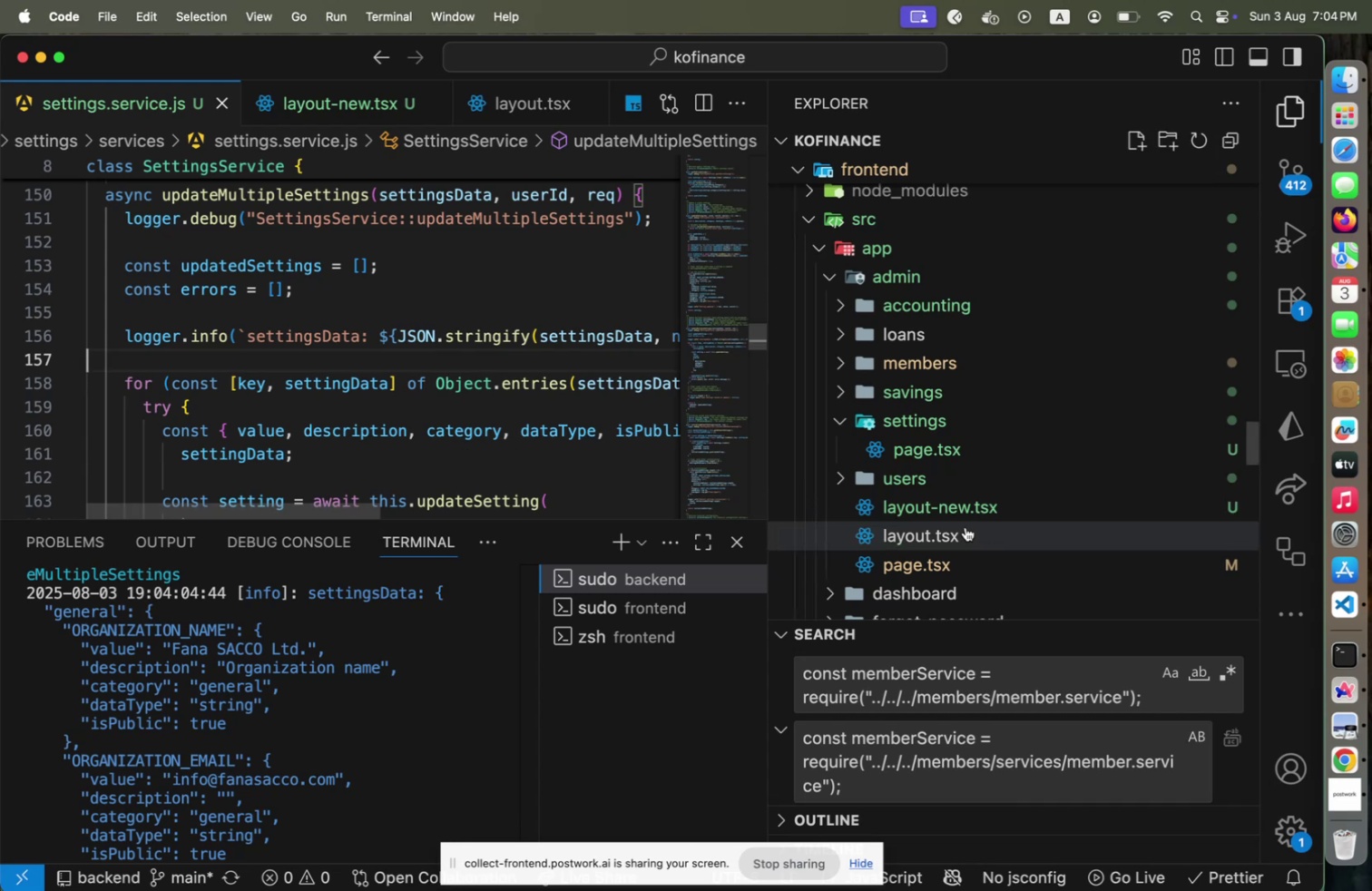 
left_click_drag(start_coordinate=[291, 504], to_coordinate=[336, 495])
 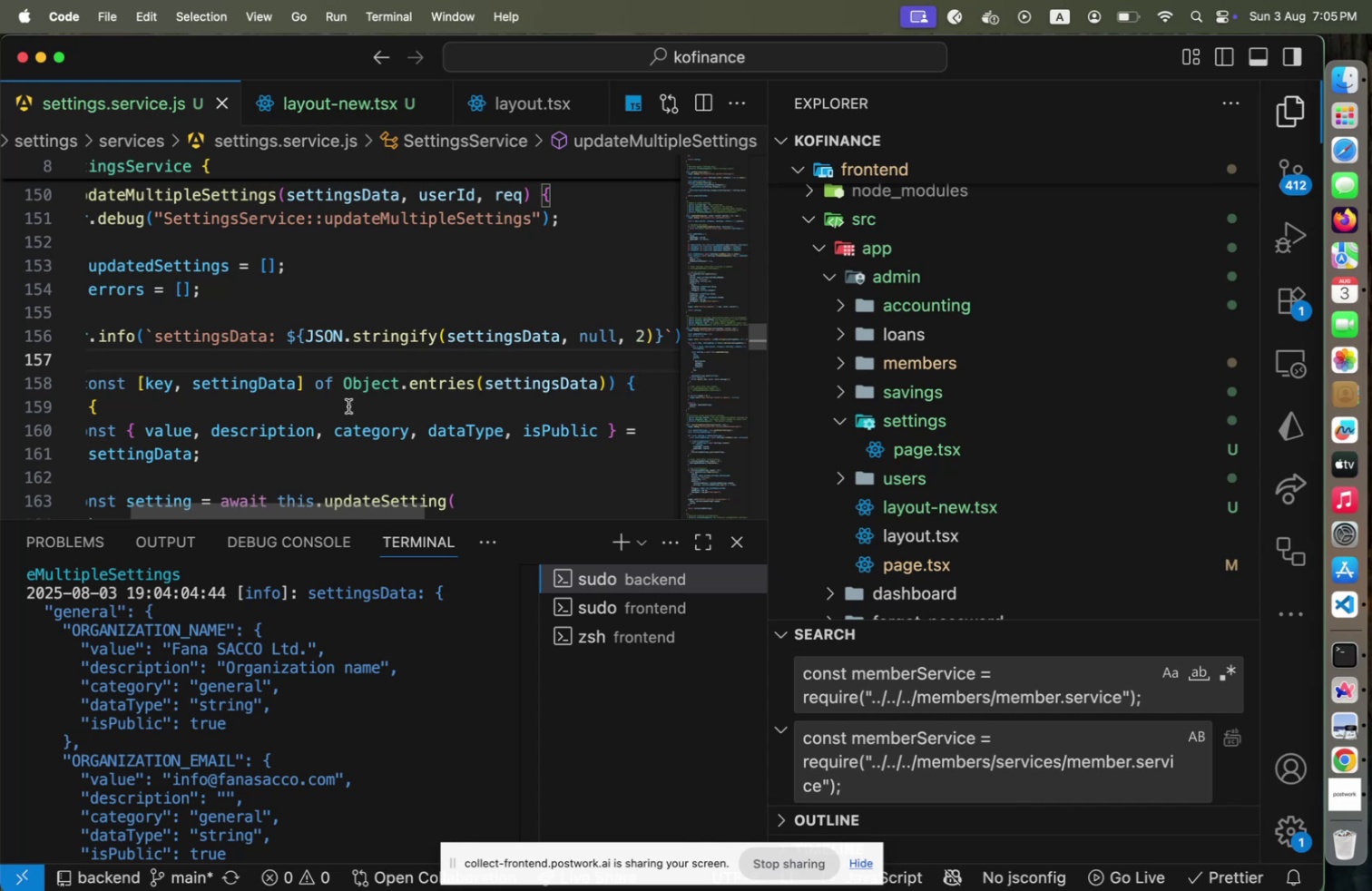 
wait(32.45)
 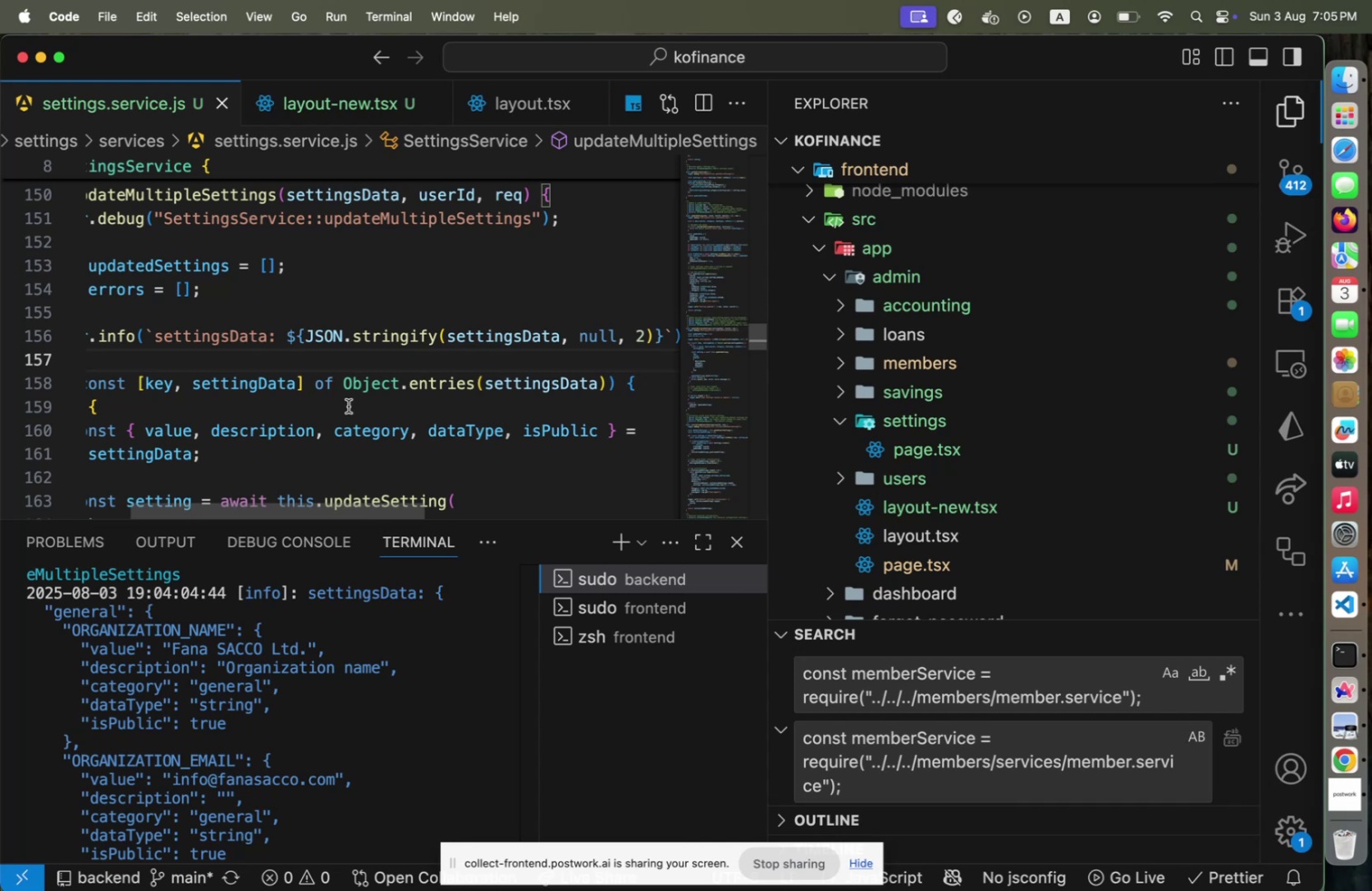 
mouse_move([1335, 736])
 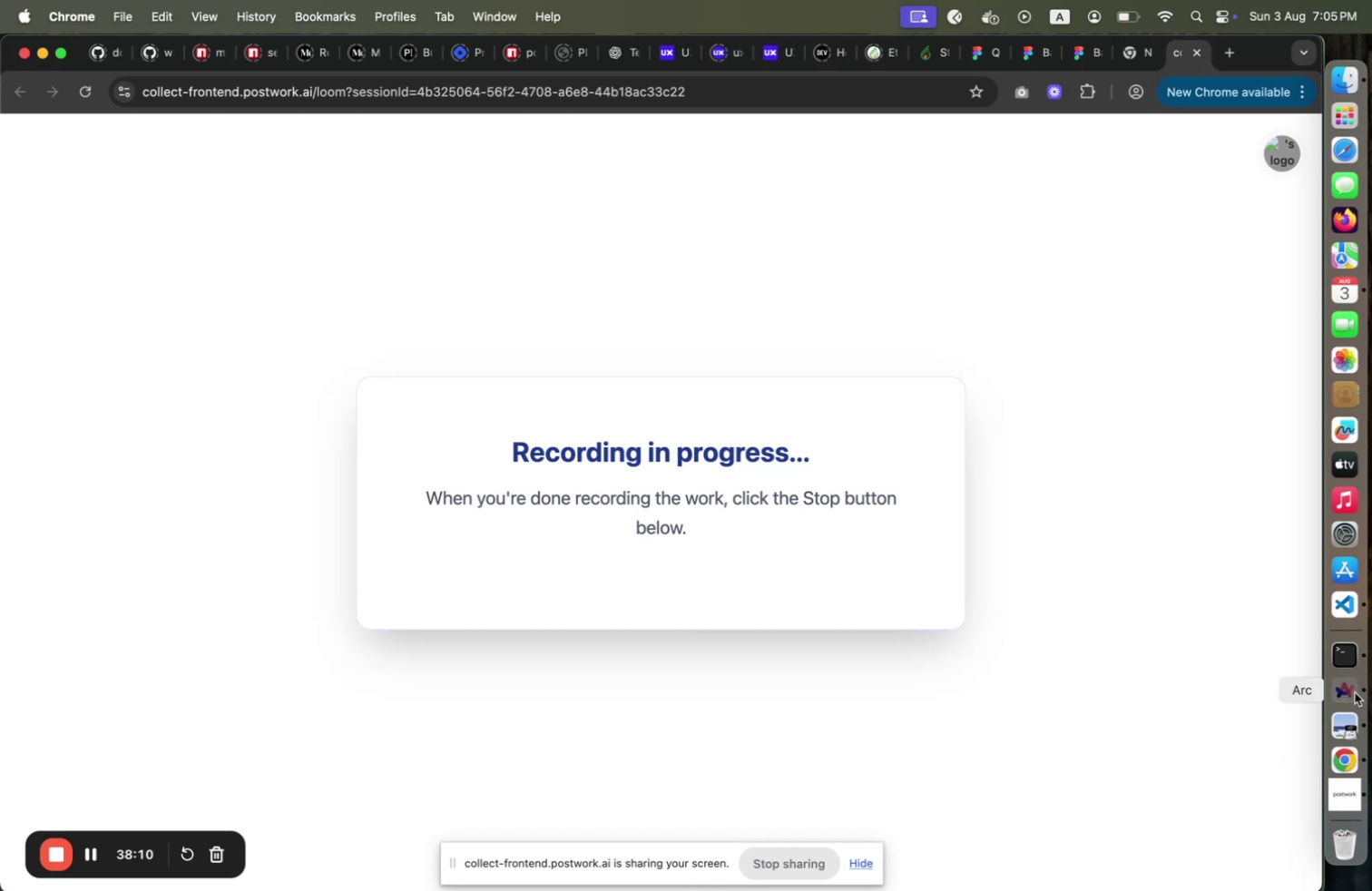 
left_click([1355, 691])
 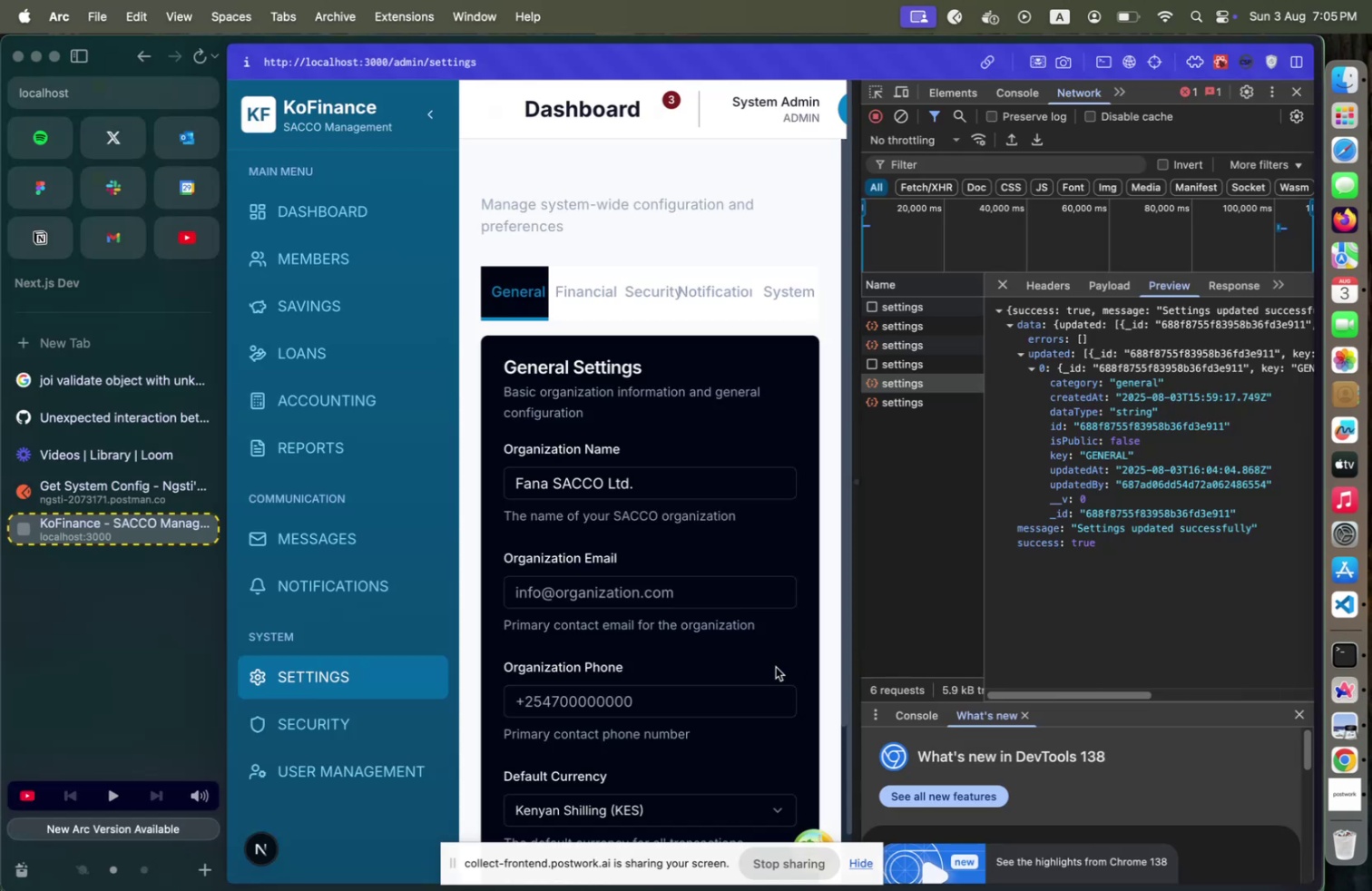 
scroll: coordinate [710, 610], scroll_direction: down, amount: 4.0
 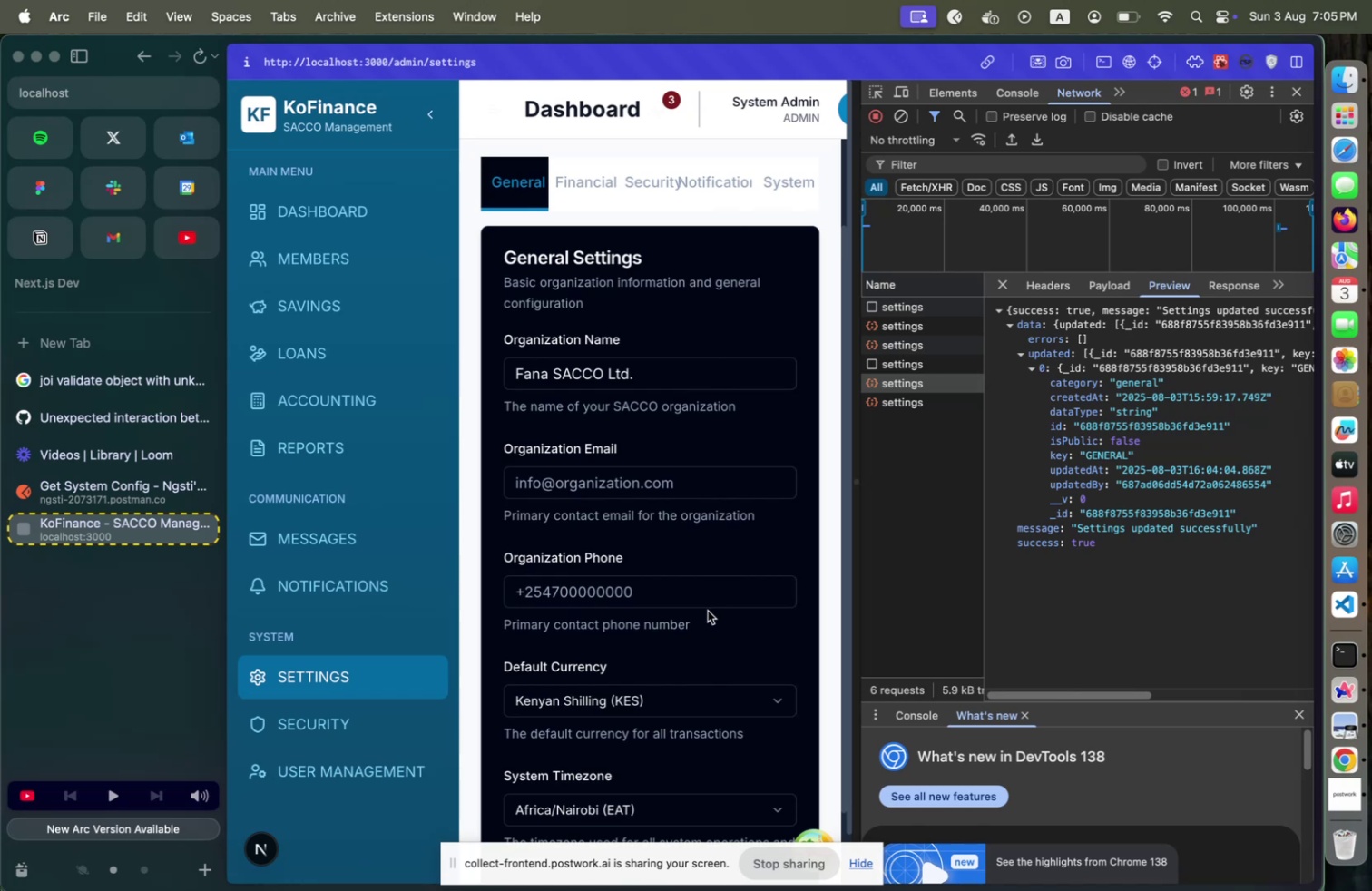 
wait(17.55)
 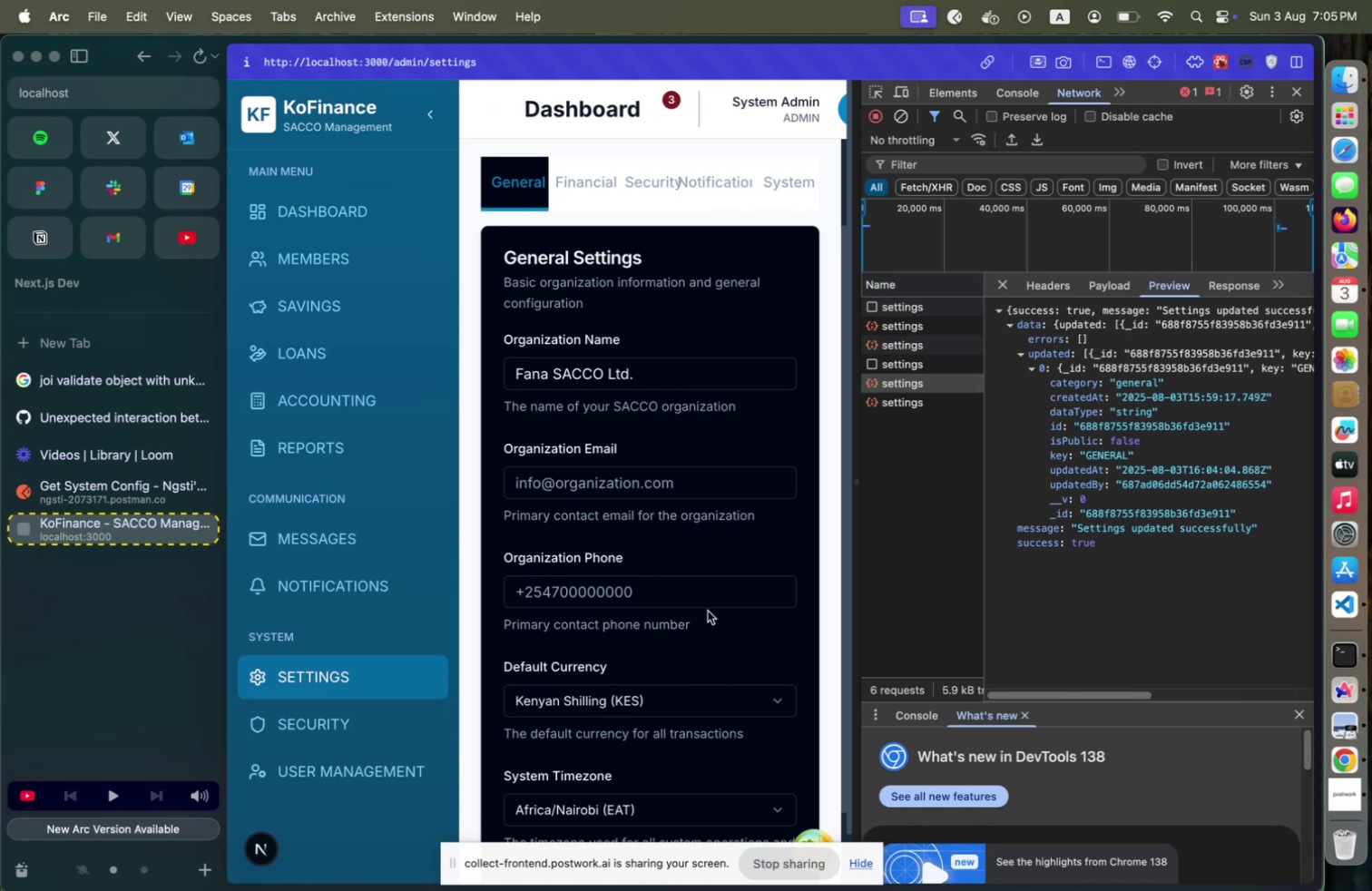 
left_click([1359, 603])
 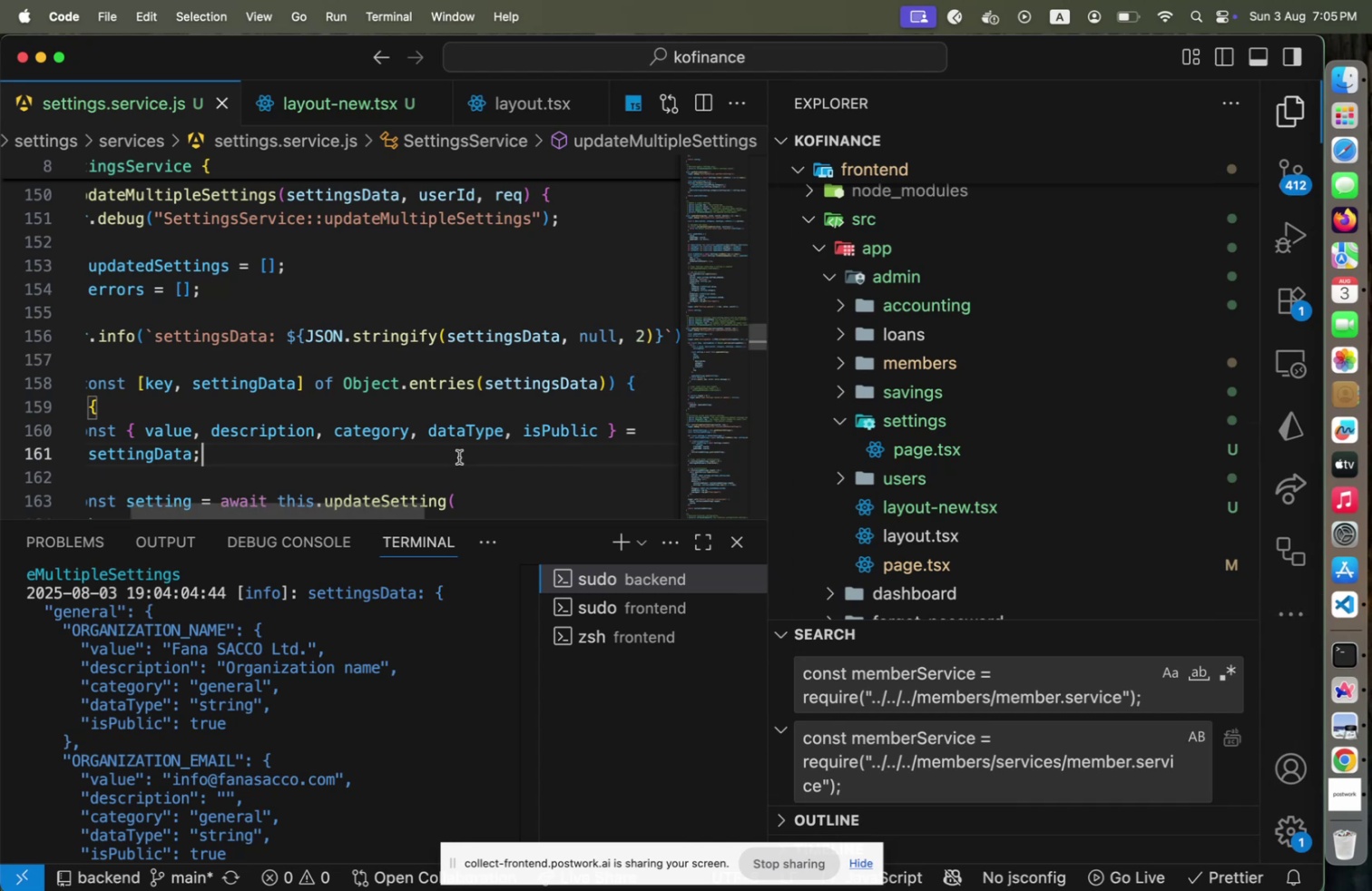 
left_click([459, 456])
 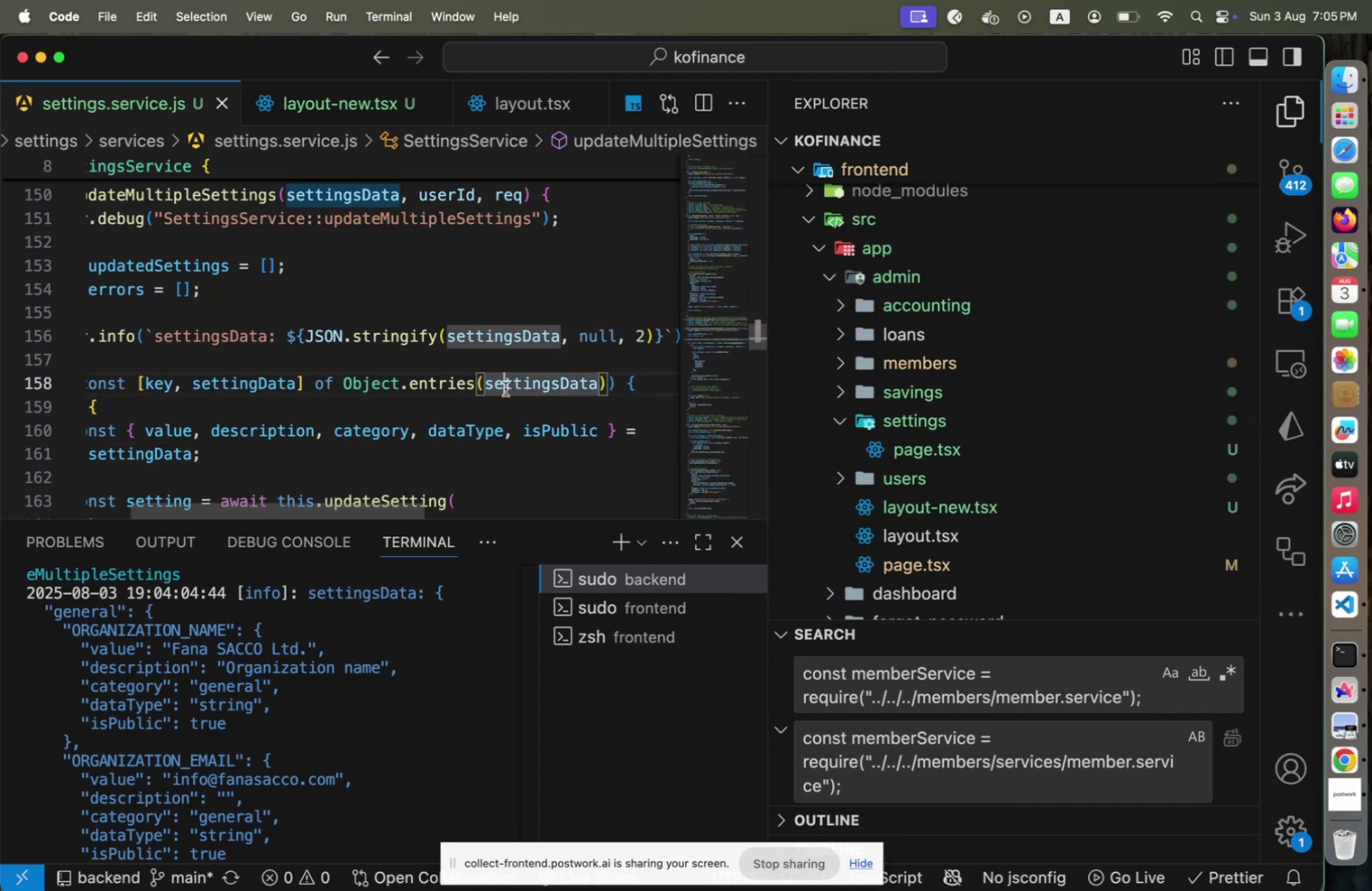 
left_click([505, 388])
 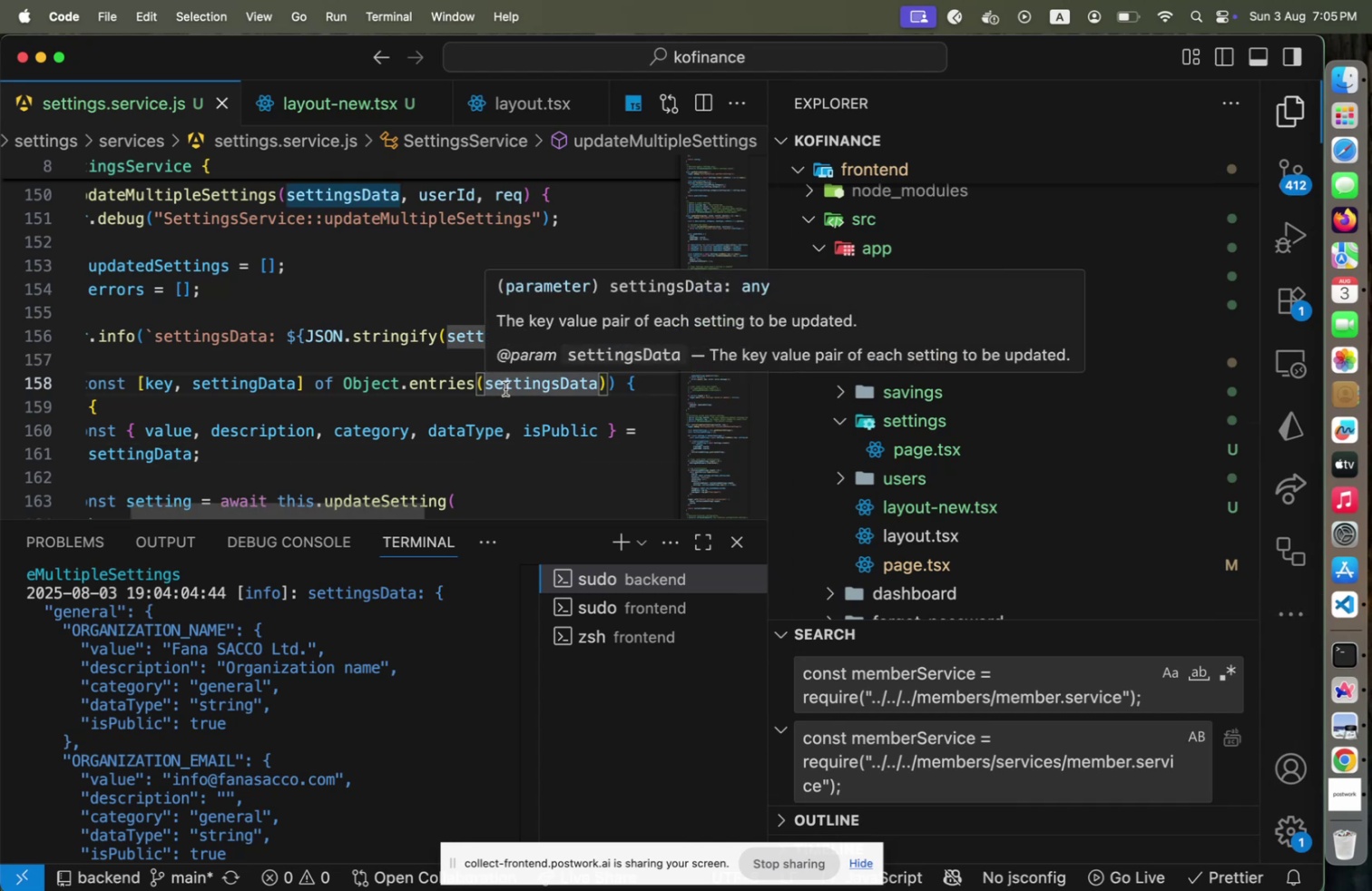 
left_click([607, 382])
 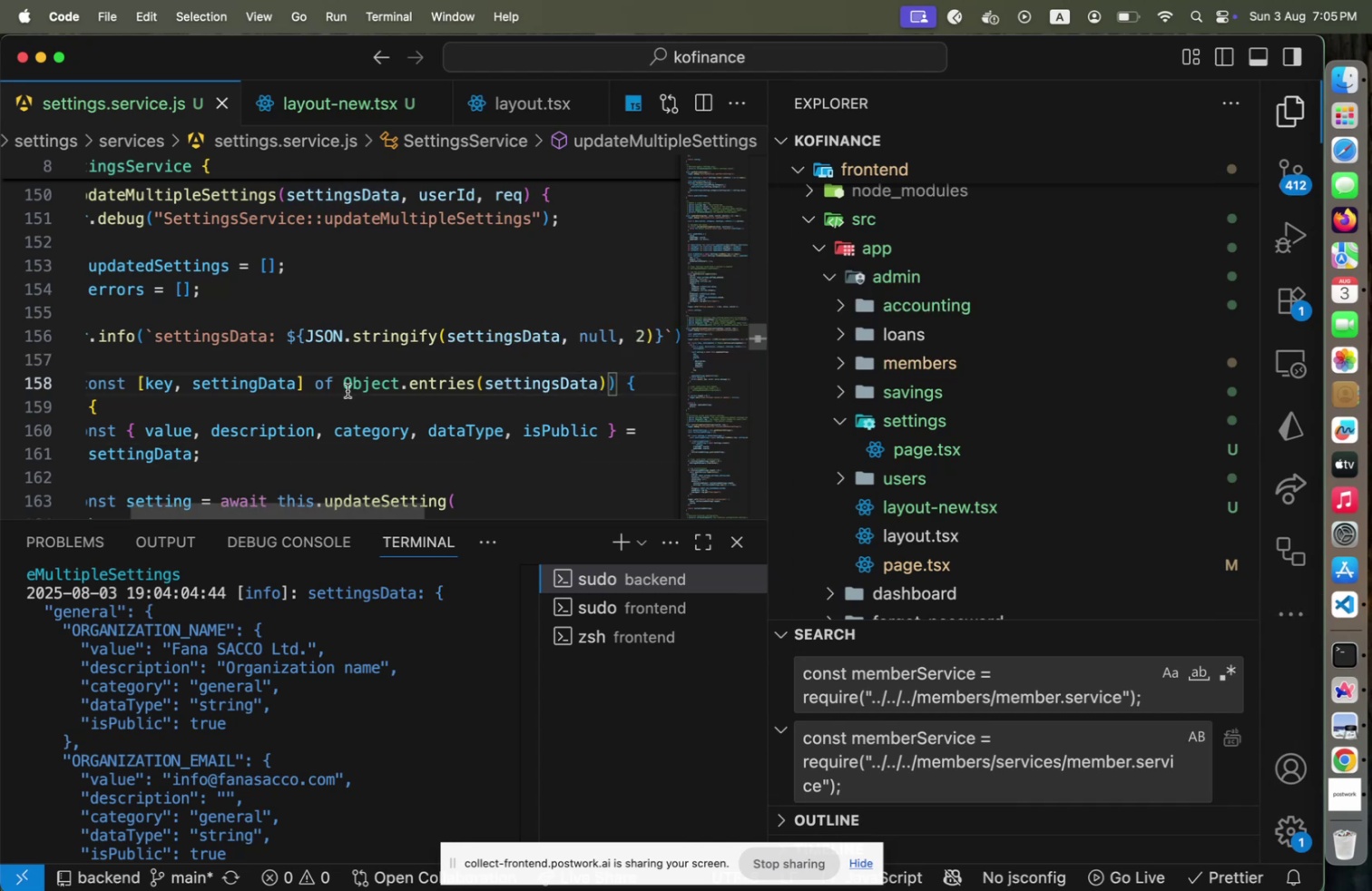 
left_click([348, 390])
 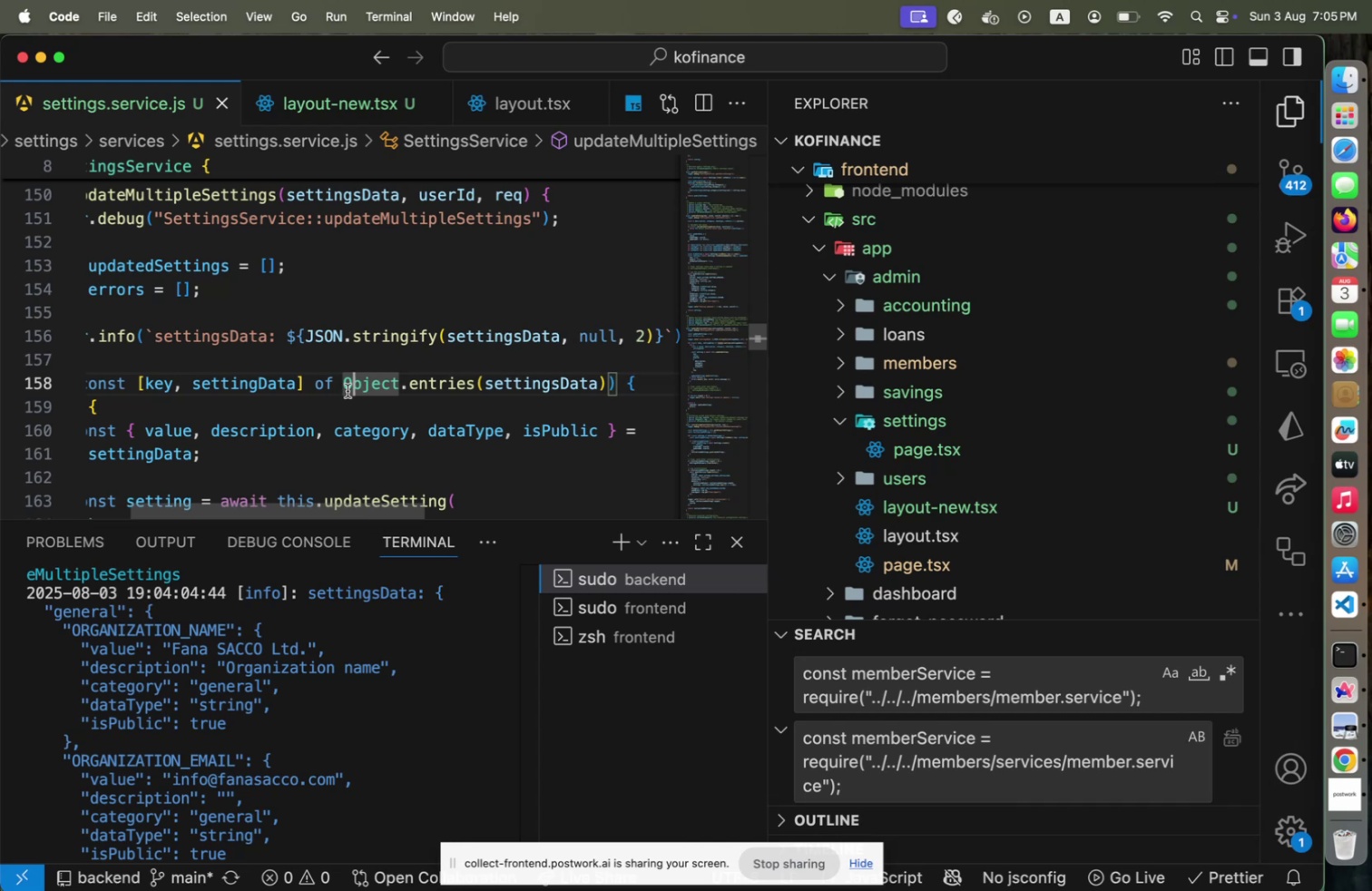 
key(ArrowLeft)
 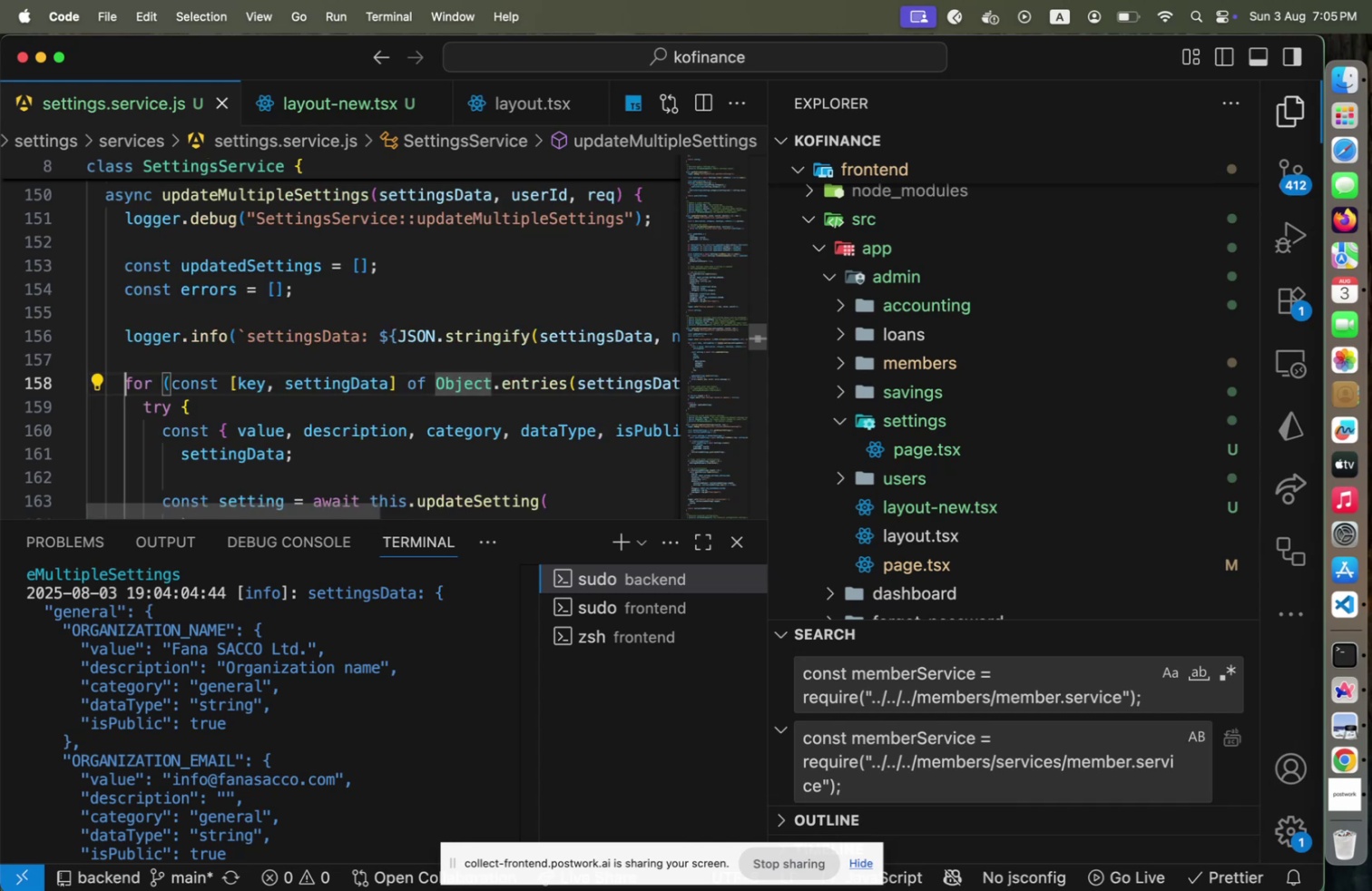 
key(Home)
 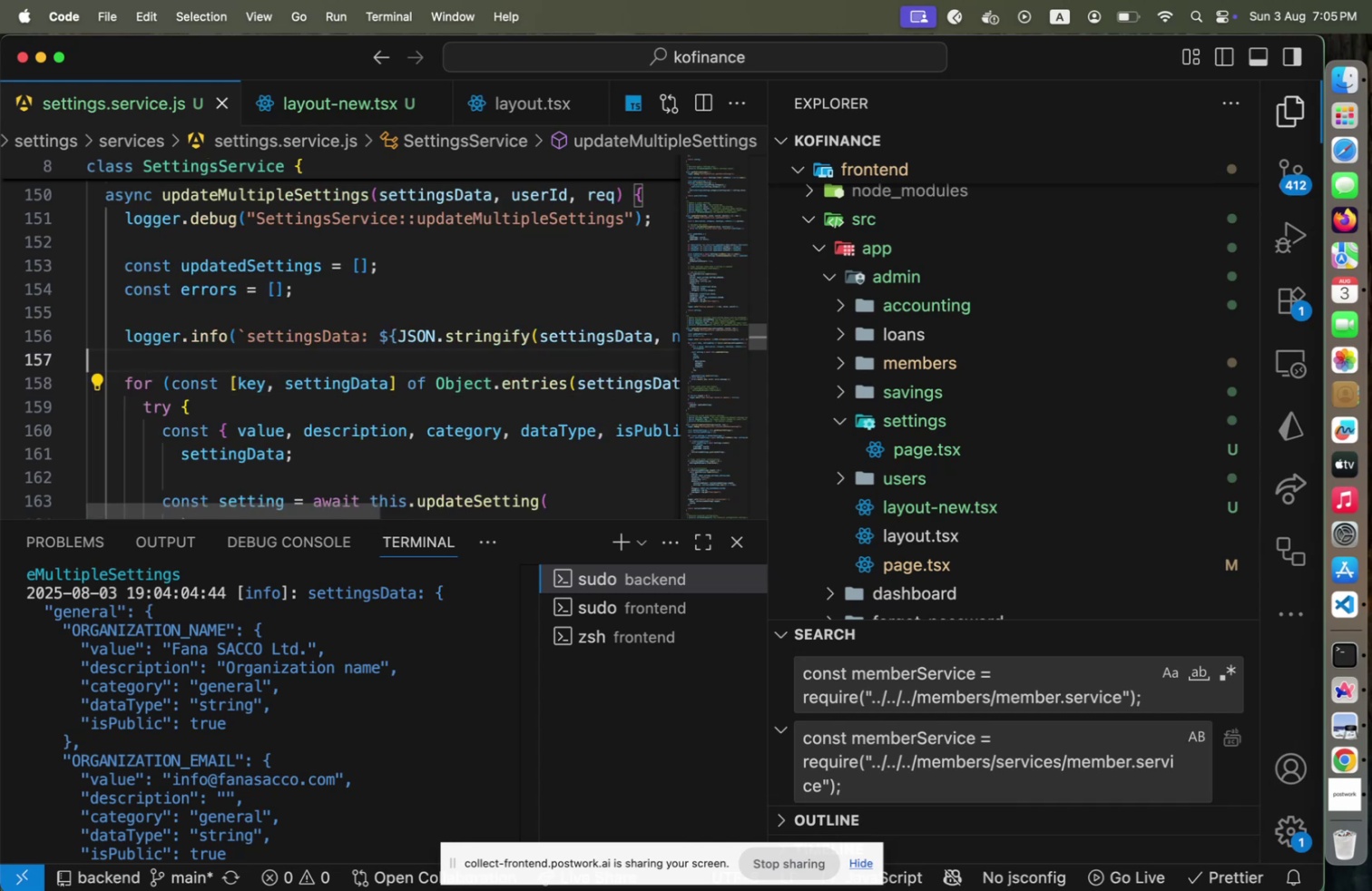 
key(ArrowUp)
 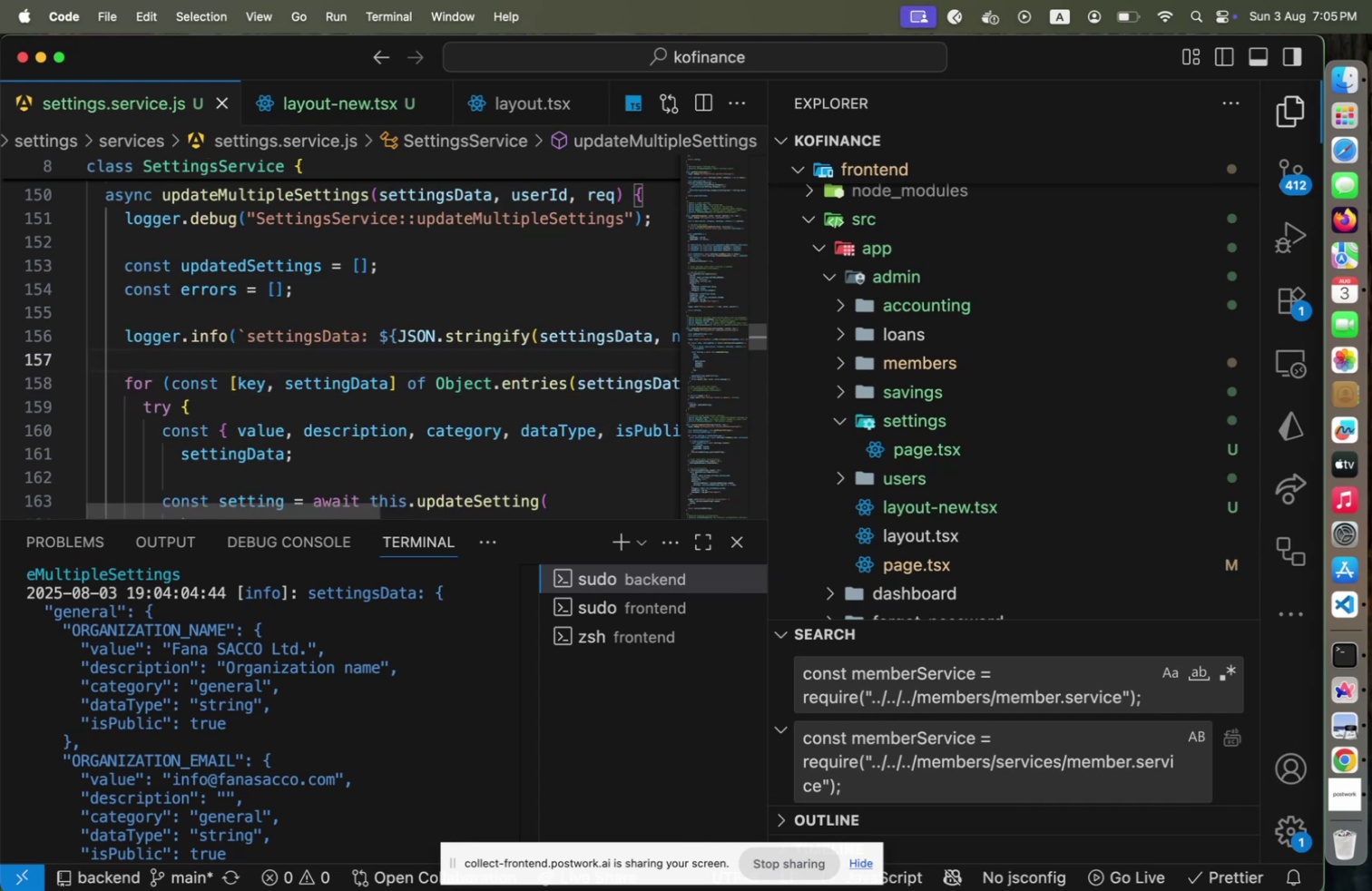 
key(ArrowUp)
 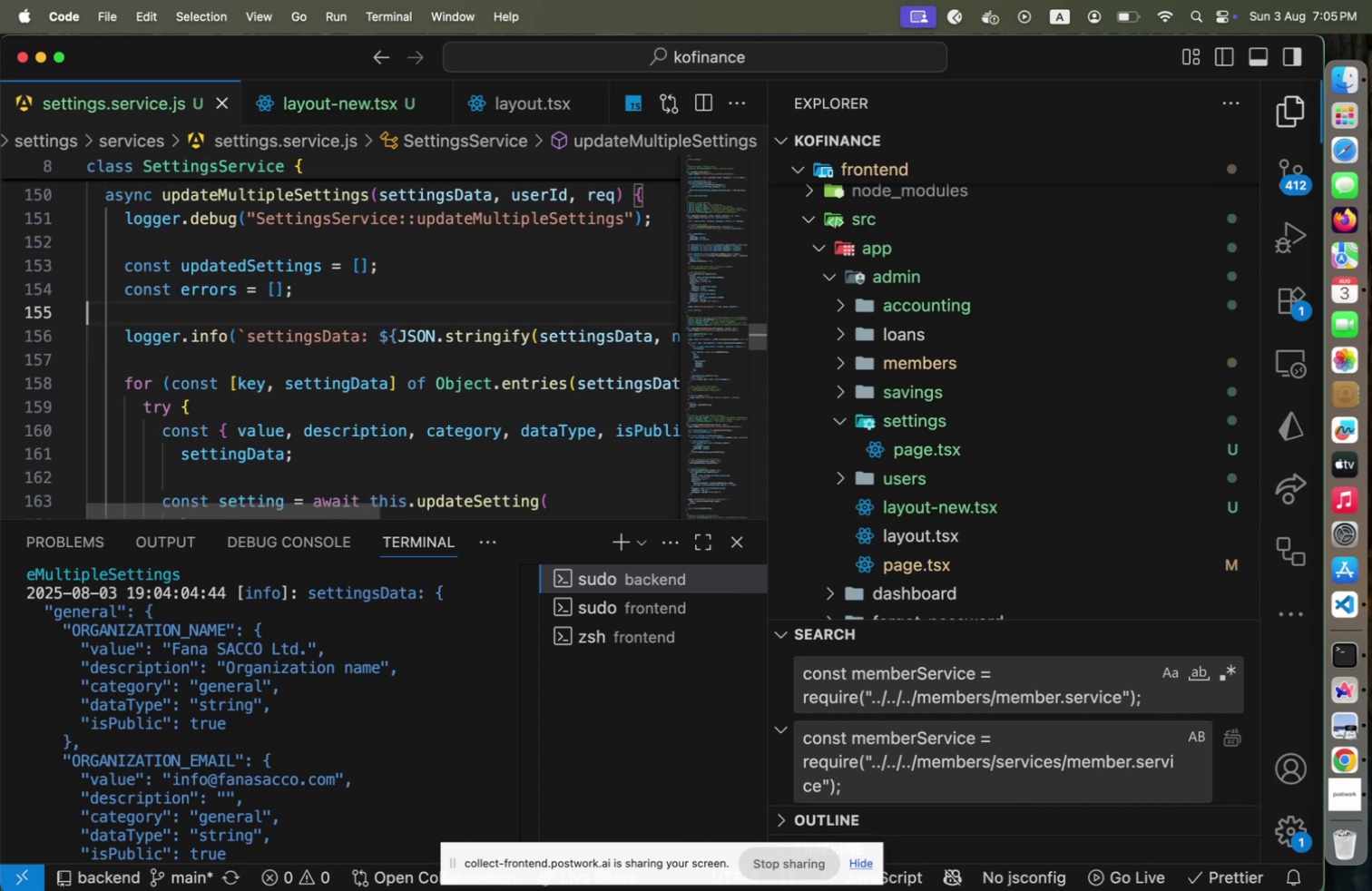 
key(ArrowUp)
 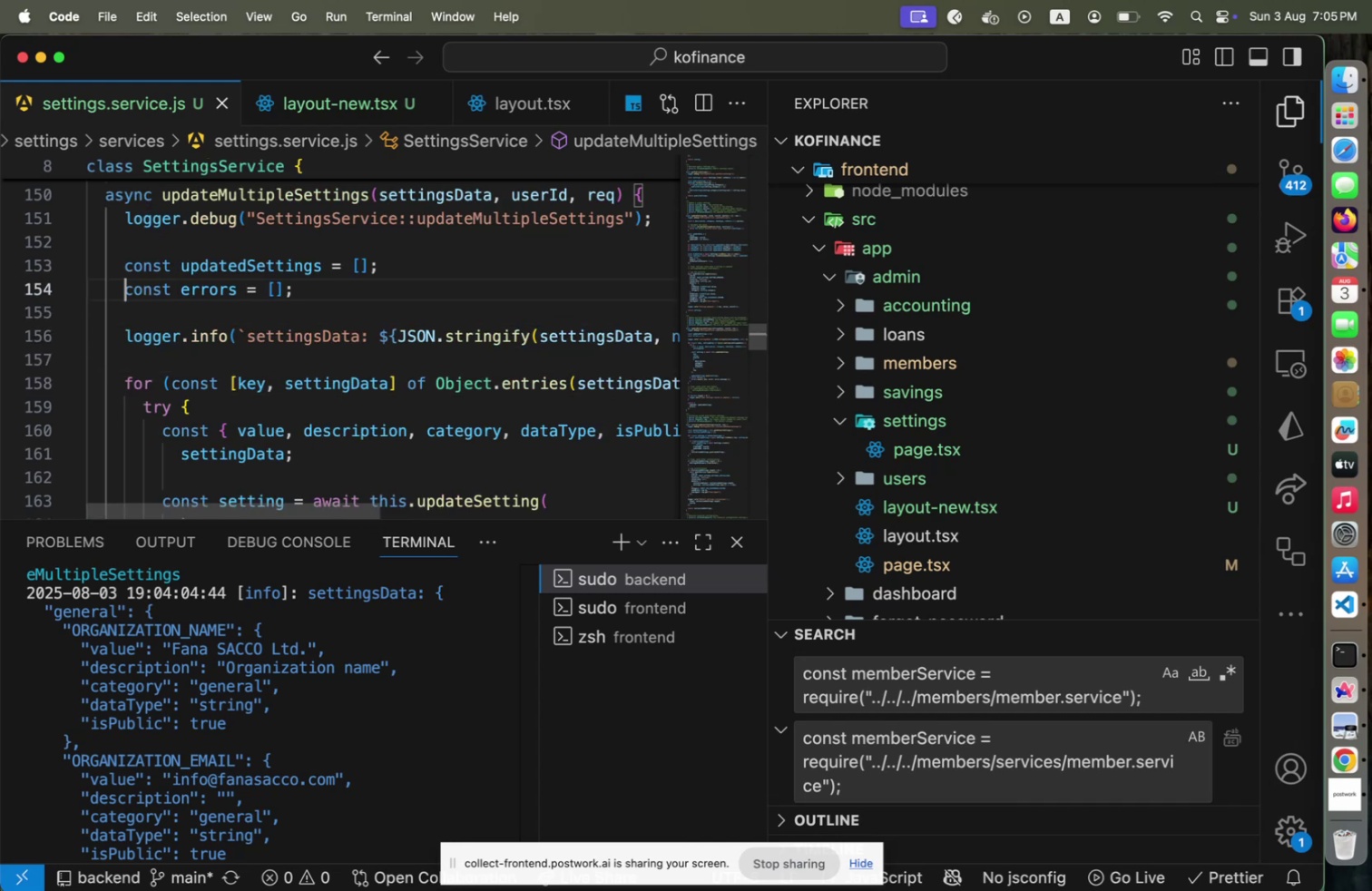 
key(ArrowUp)
 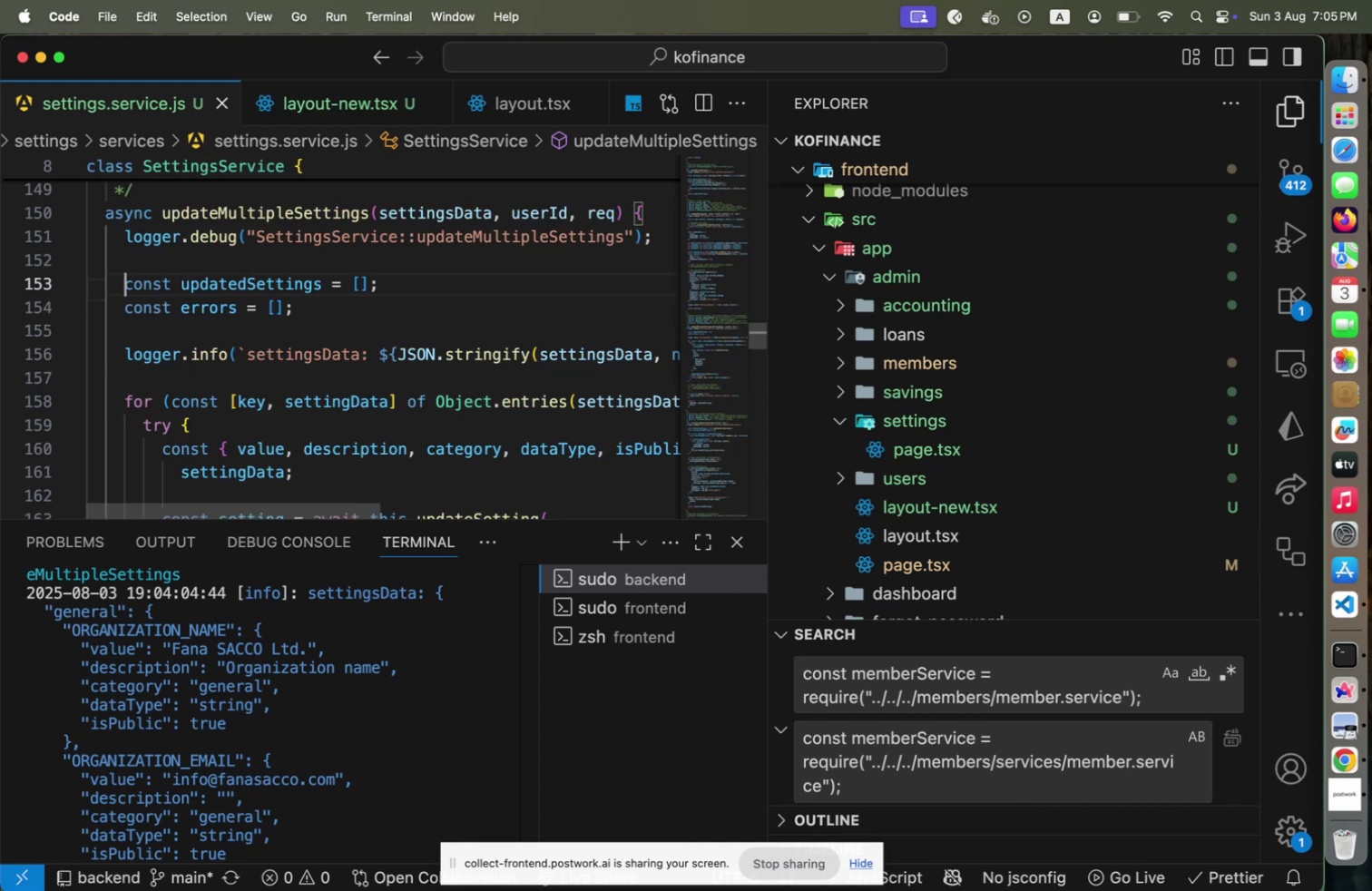 
key(ArrowUp)
 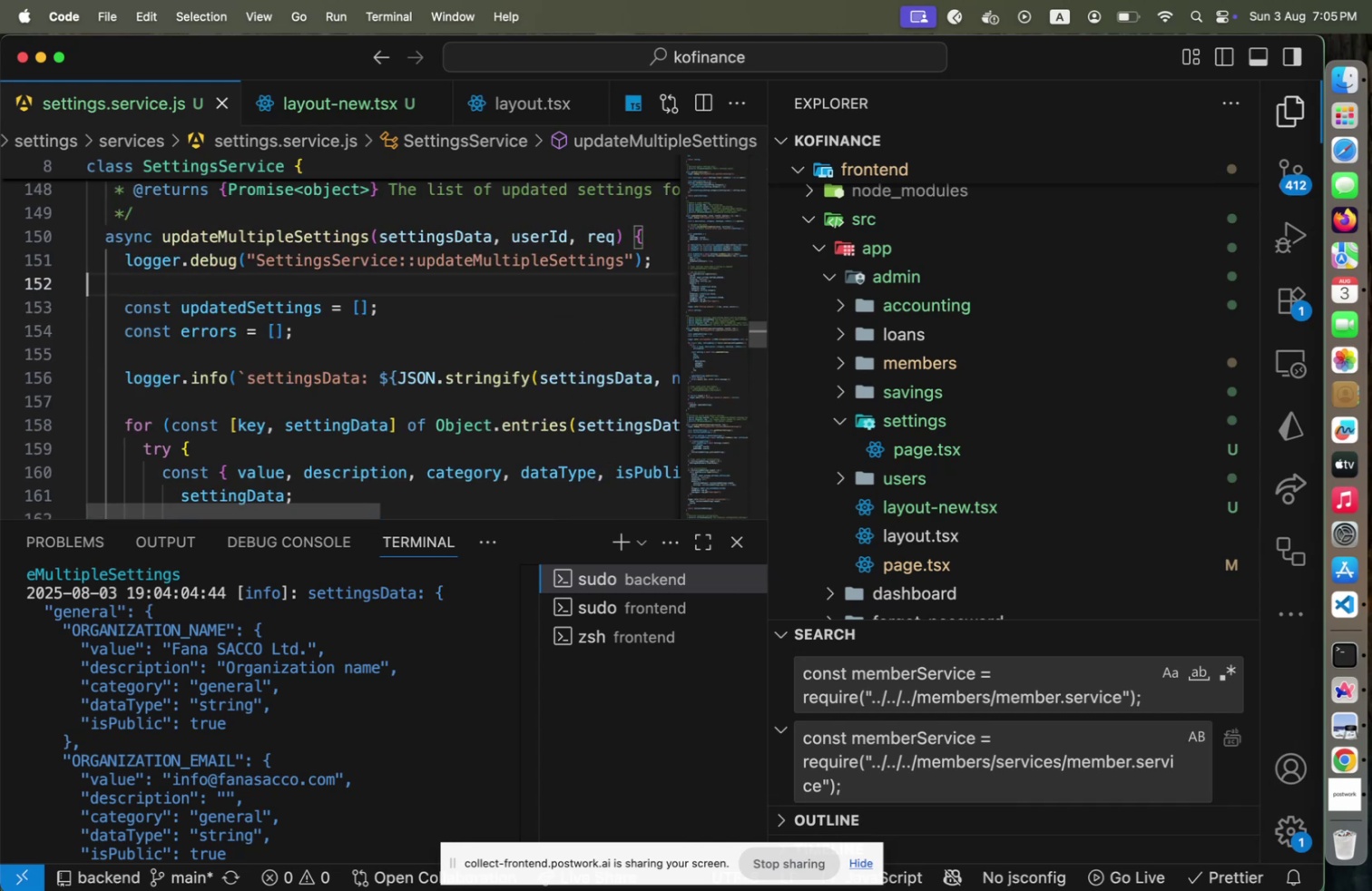 
key(ArrowUp)
 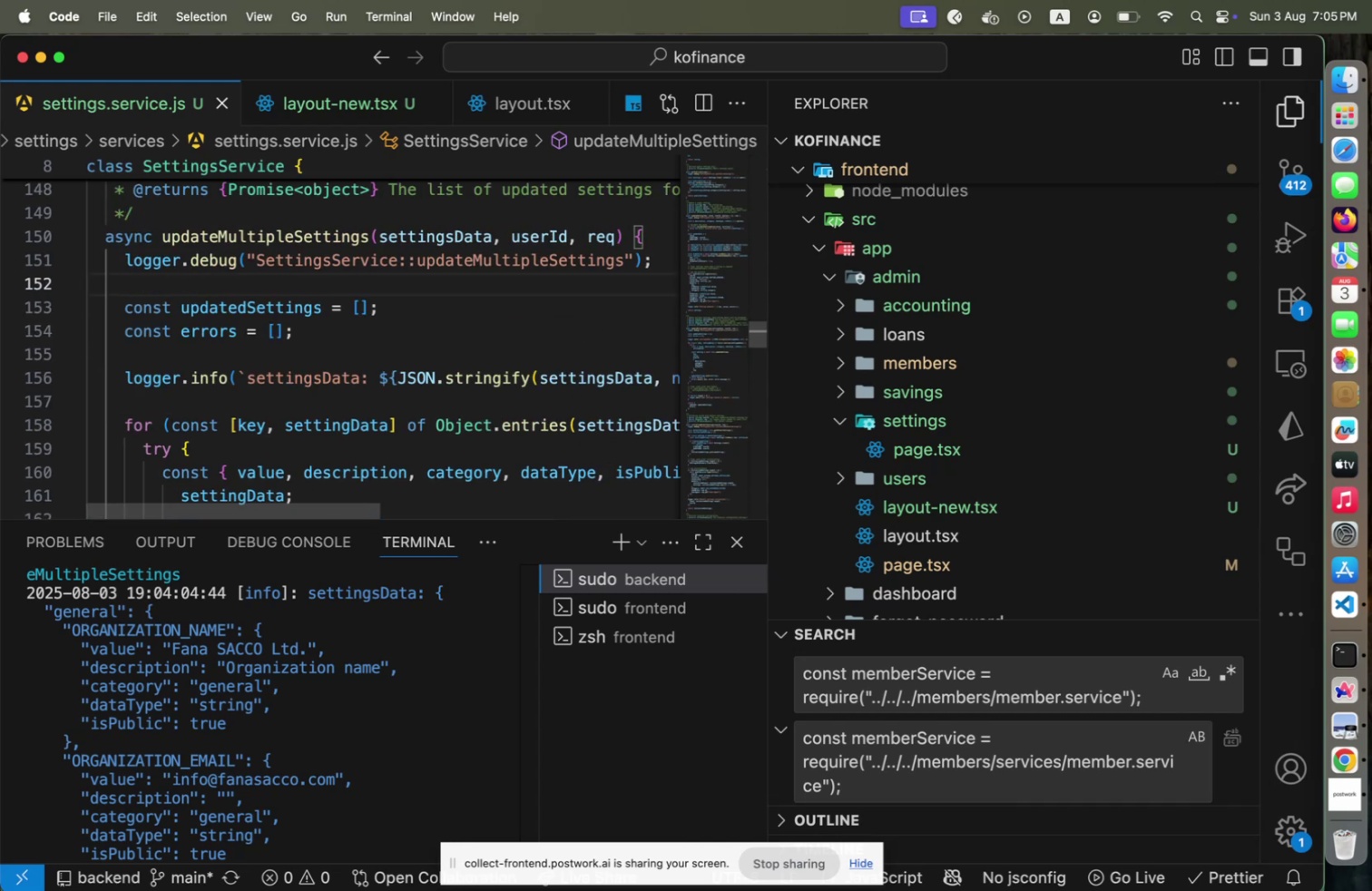 
key(ArrowUp)
 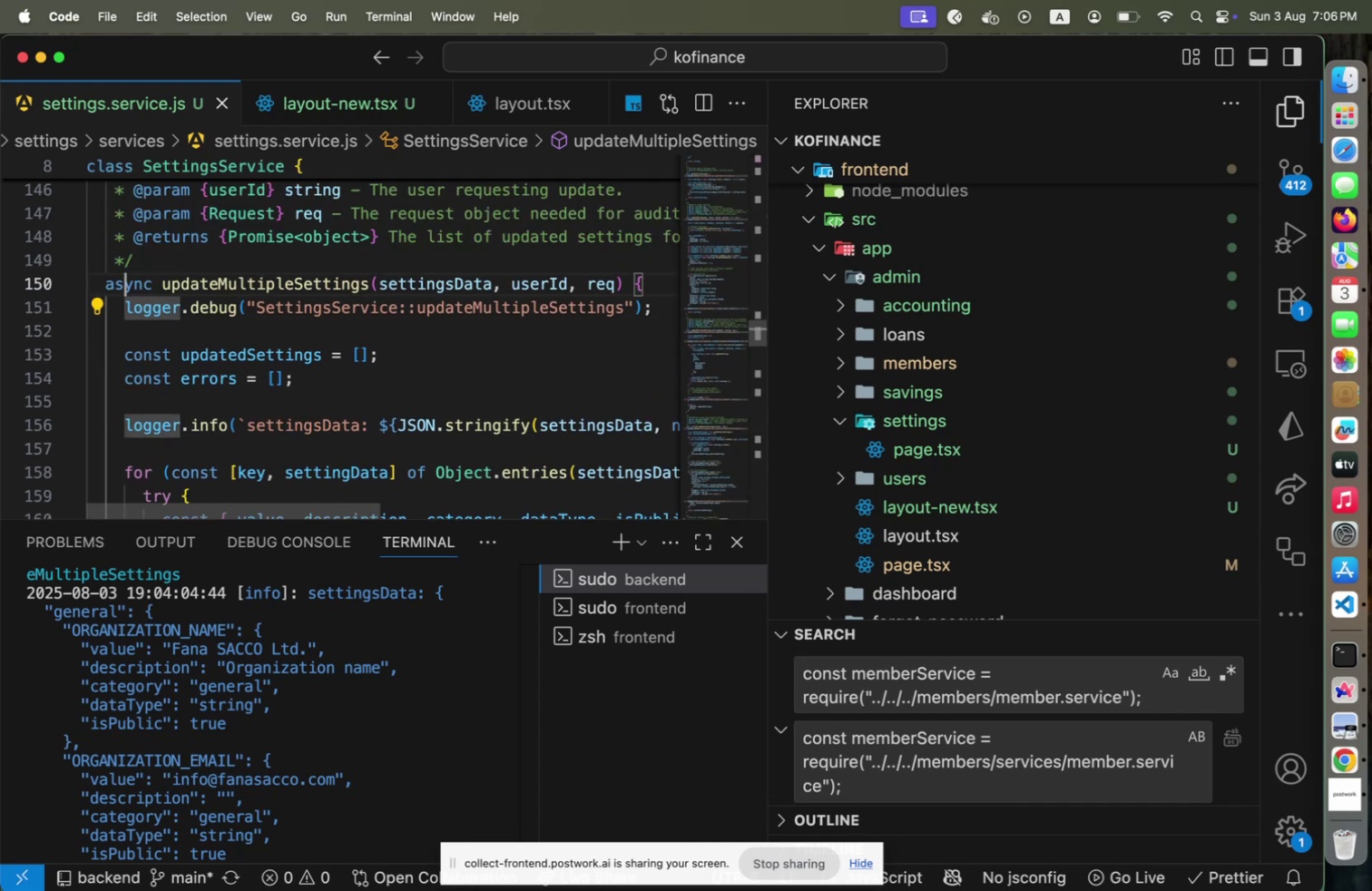 
key(ArrowUp)
 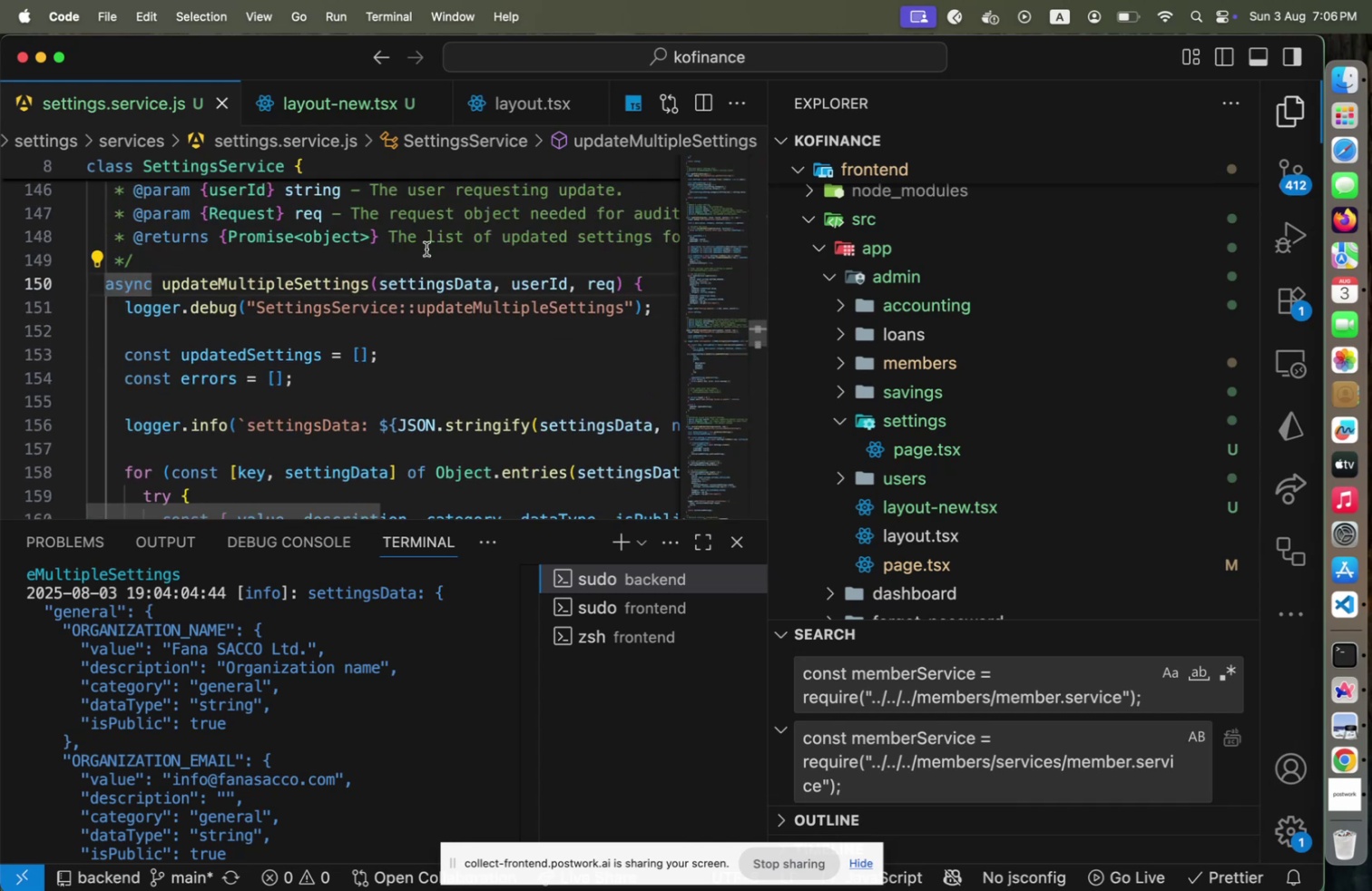 
left_click([422, 273])
 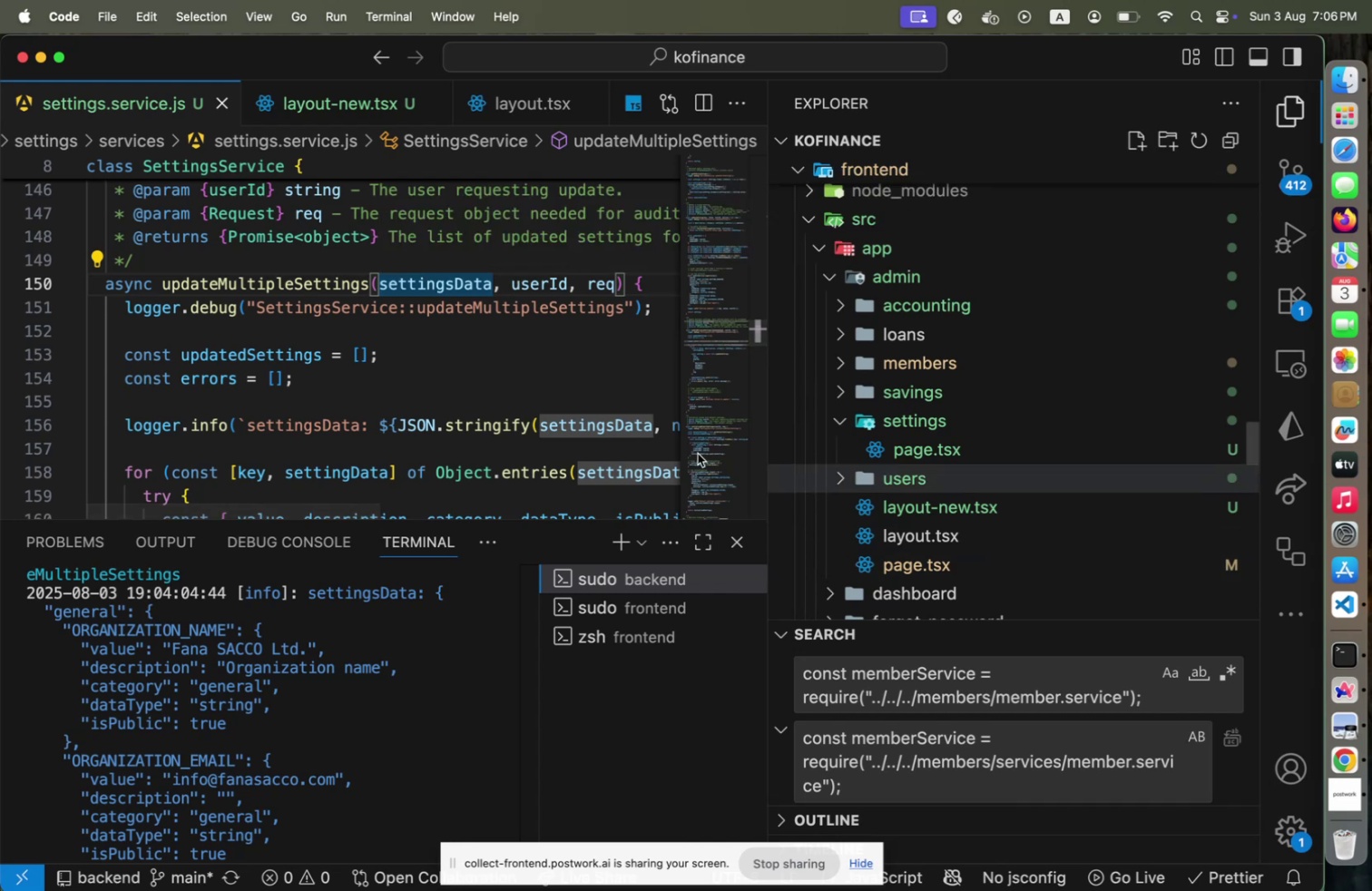 
scroll: coordinate [949, 377], scroll_direction: up, amount: 33.0
 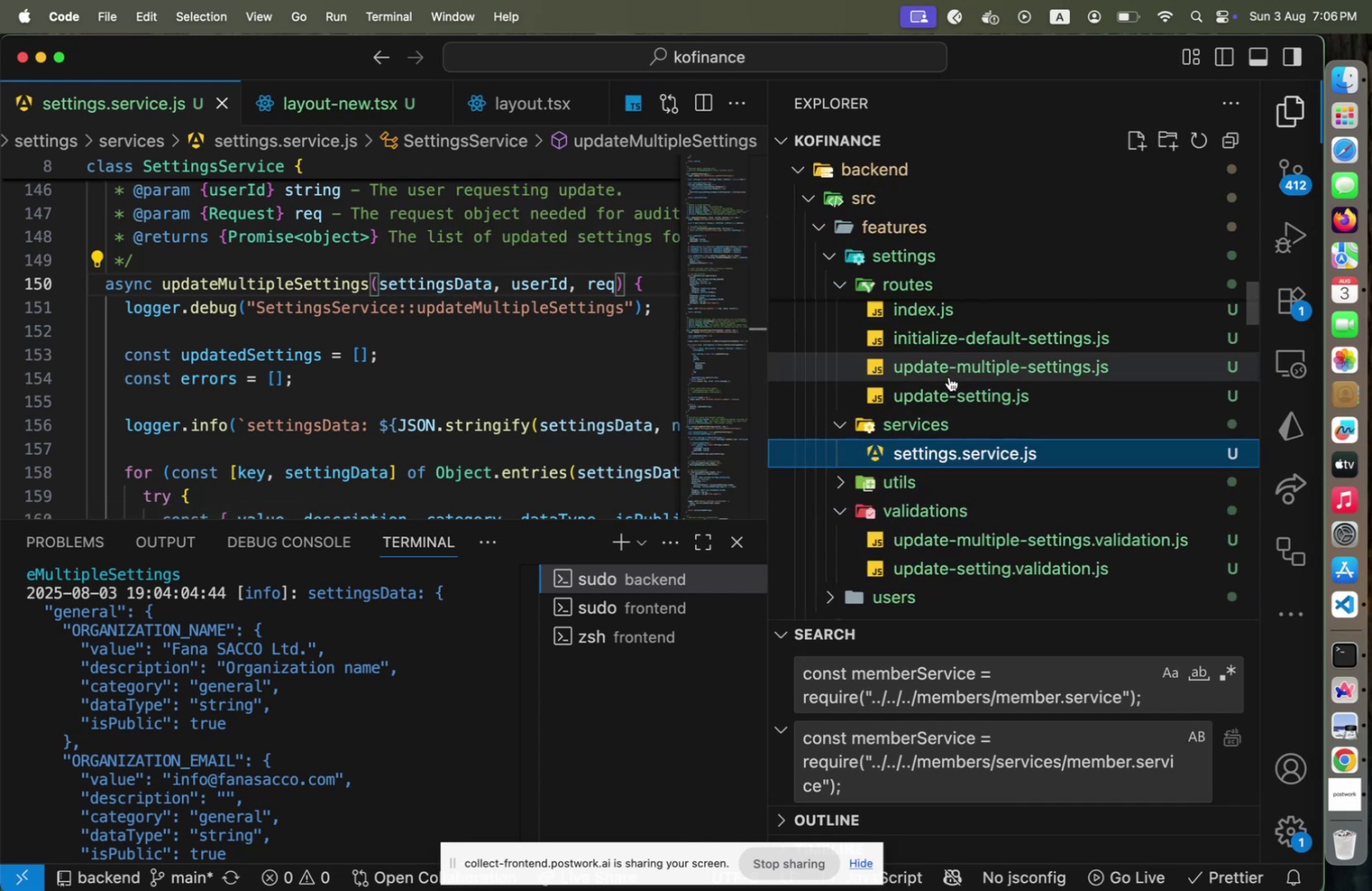 
left_click([949, 377])
 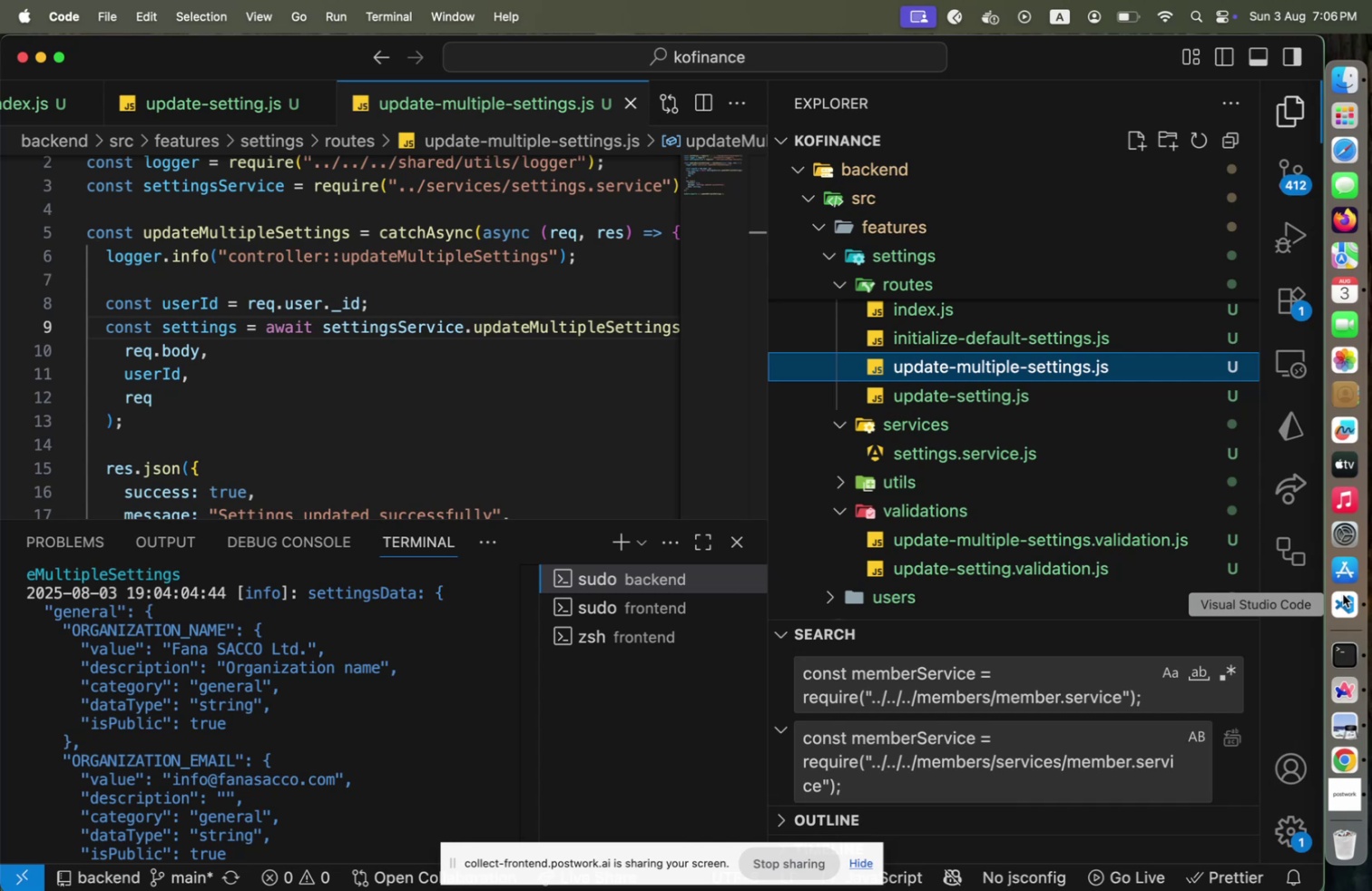 
wait(23.12)
 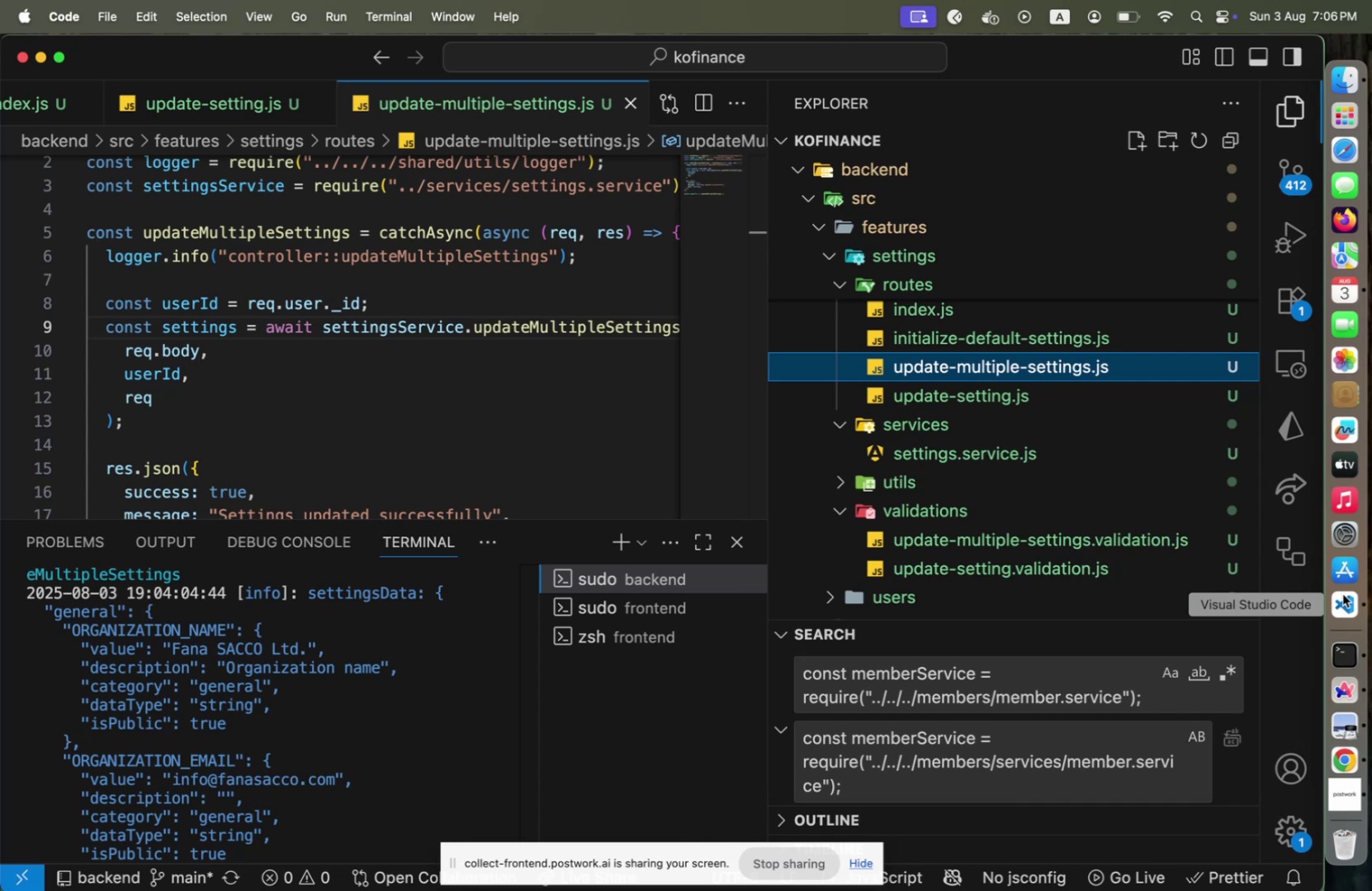 
mouse_move([1023, 444])
 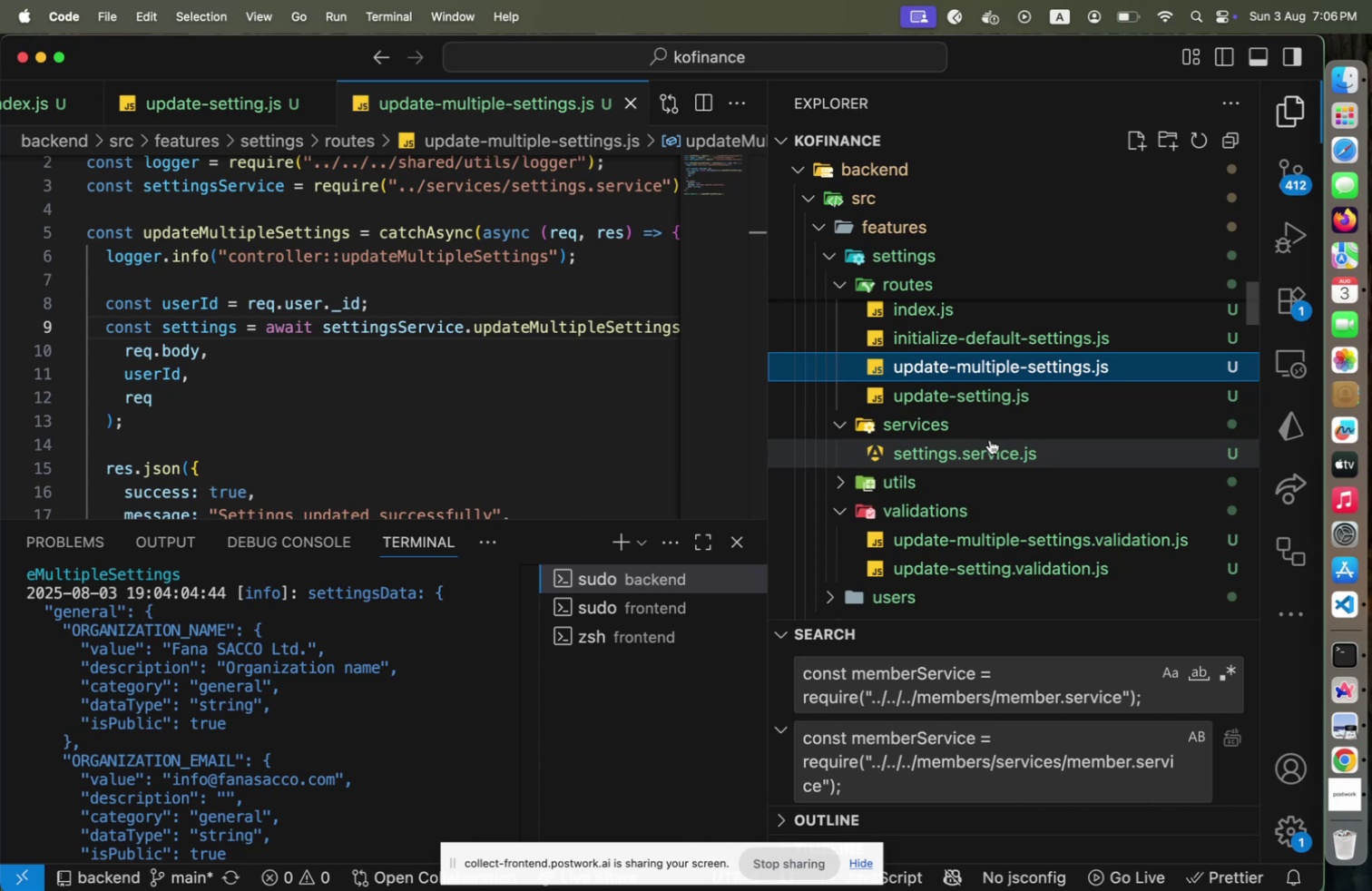 
left_click([990, 439])
 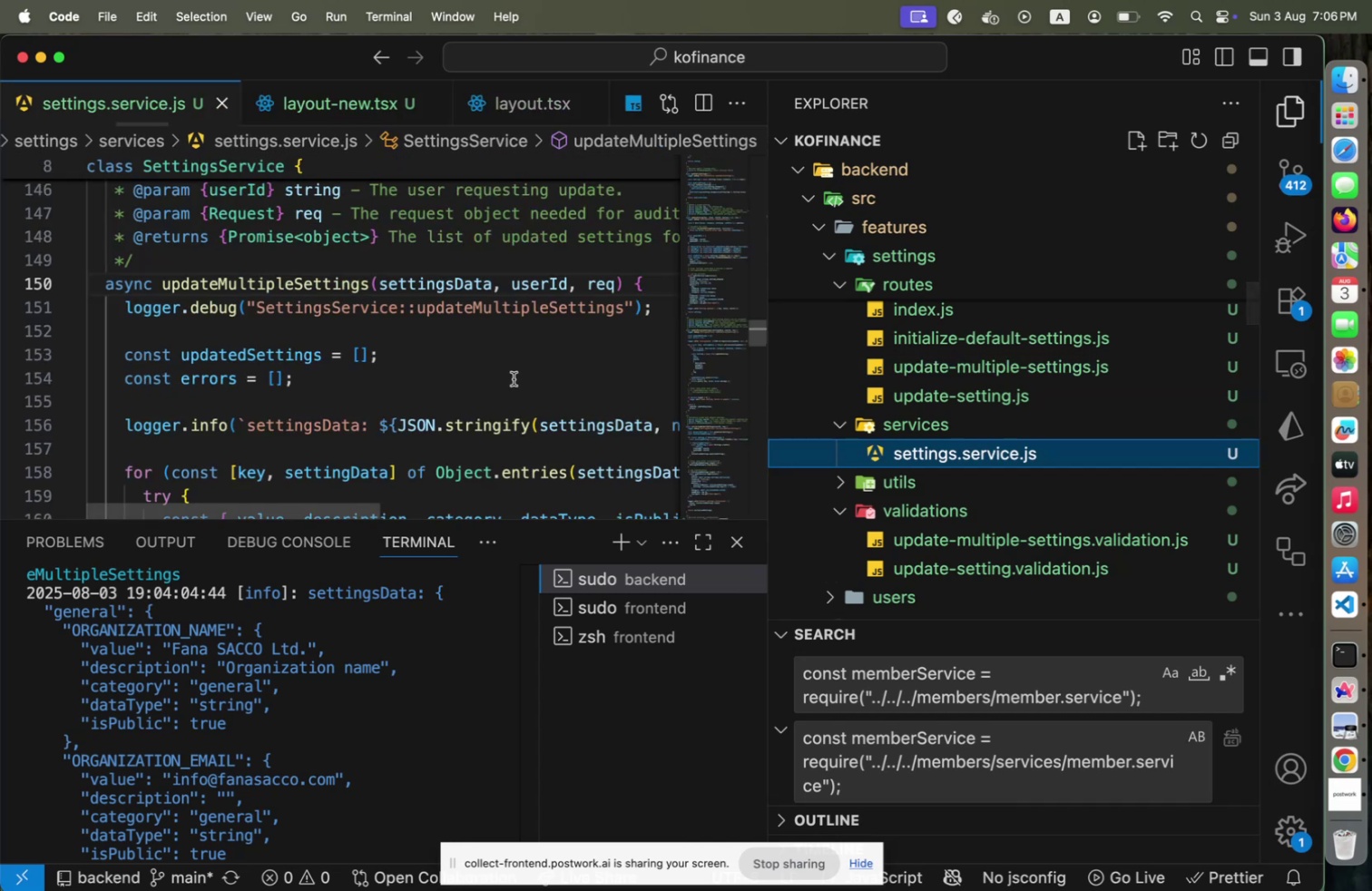 
scroll: coordinate [514, 378], scroll_direction: down, amount: 2.0
 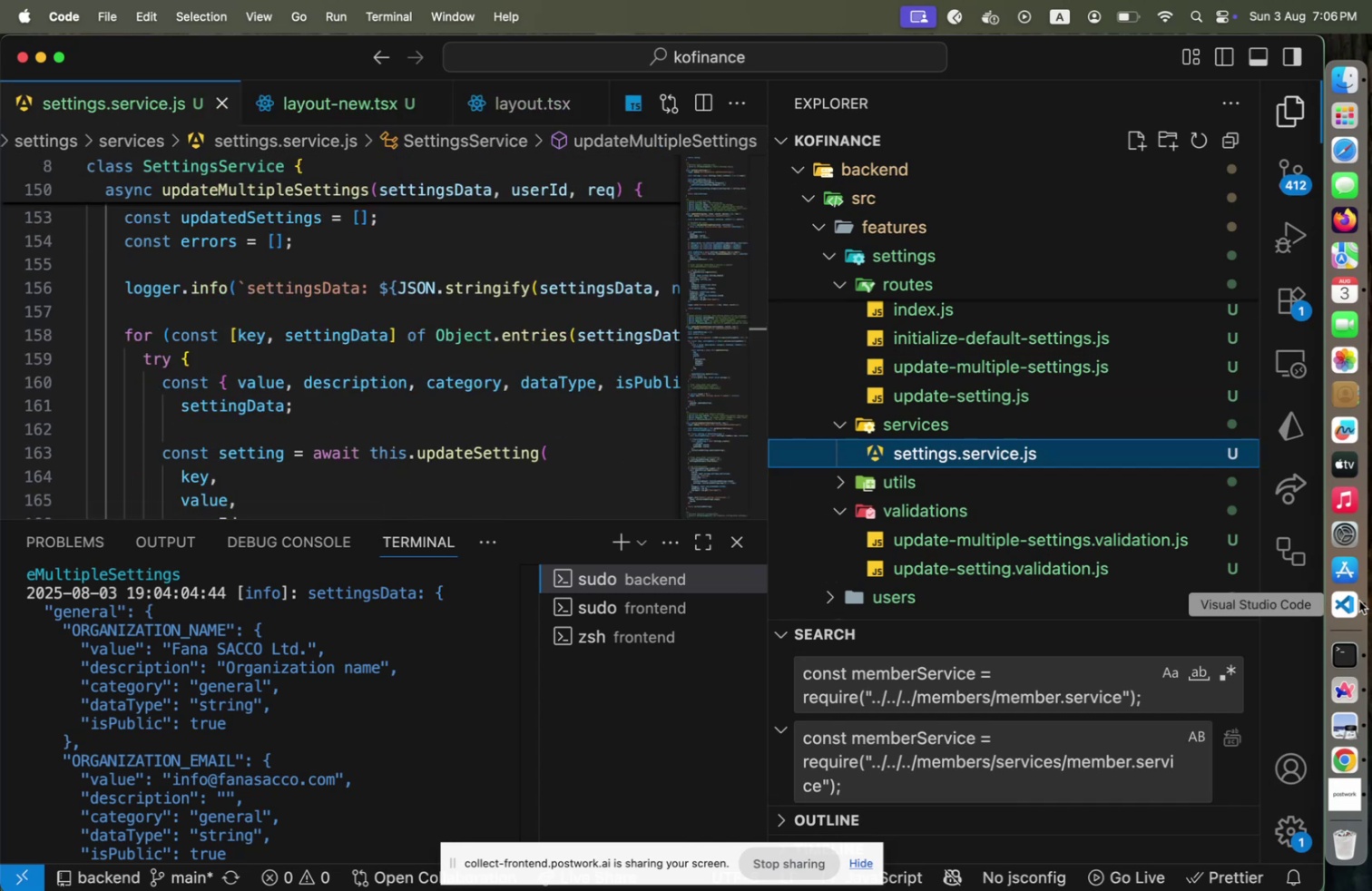 
left_click([1357, 601])
 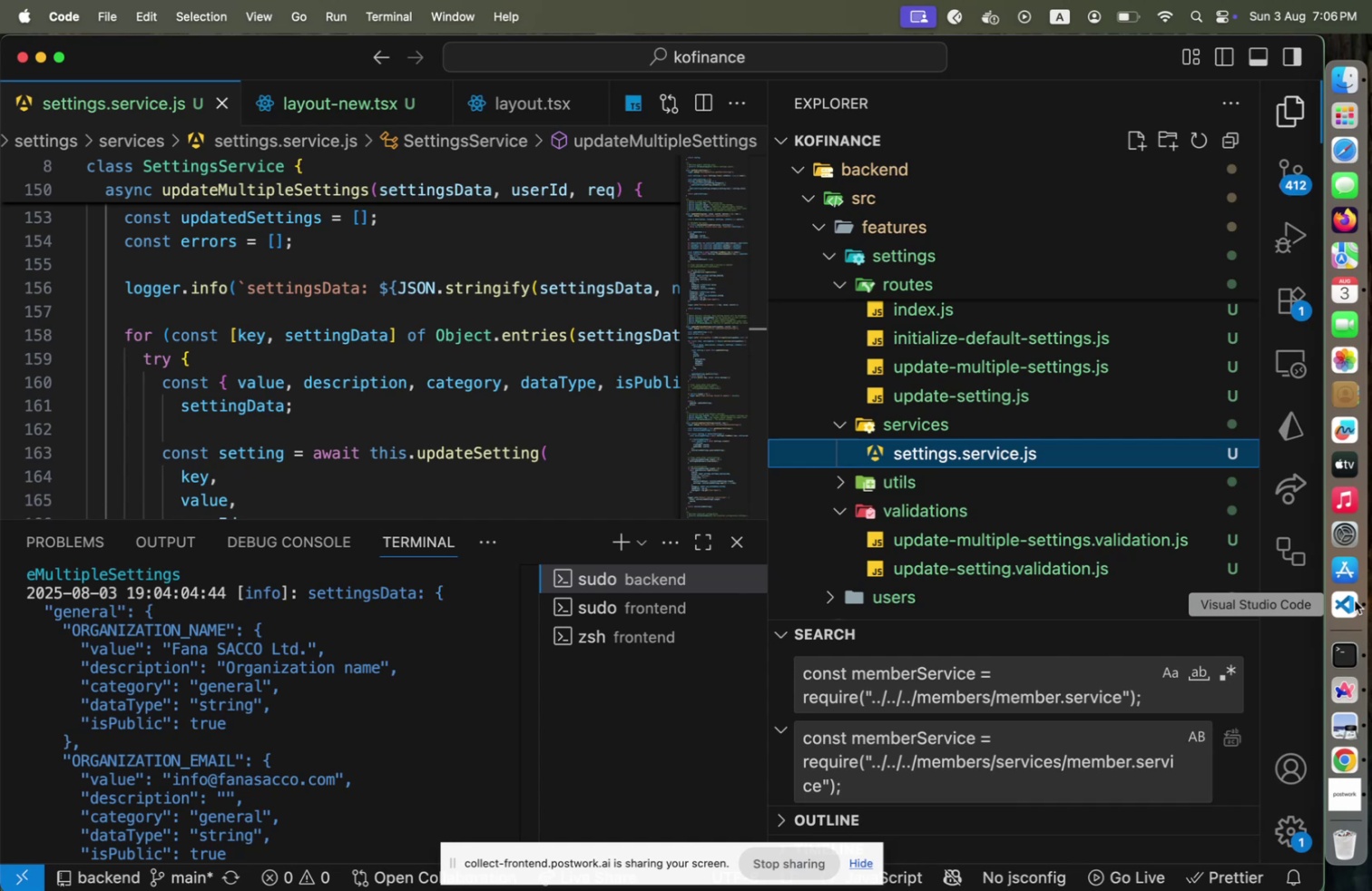 
wait(5.69)
 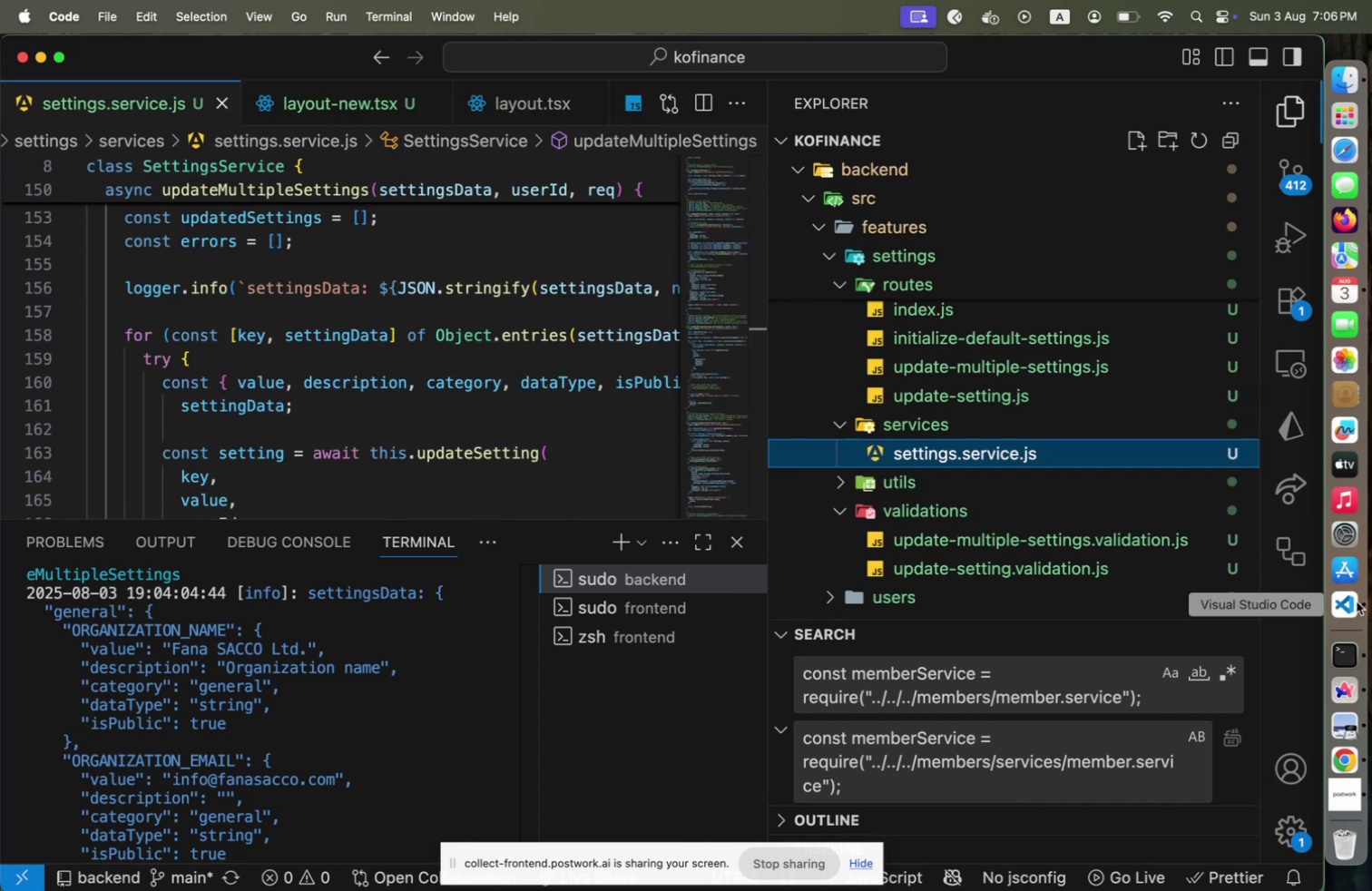 
scroll: coordinate [1097, 426], scroll_direction: down, amount: 49.0
 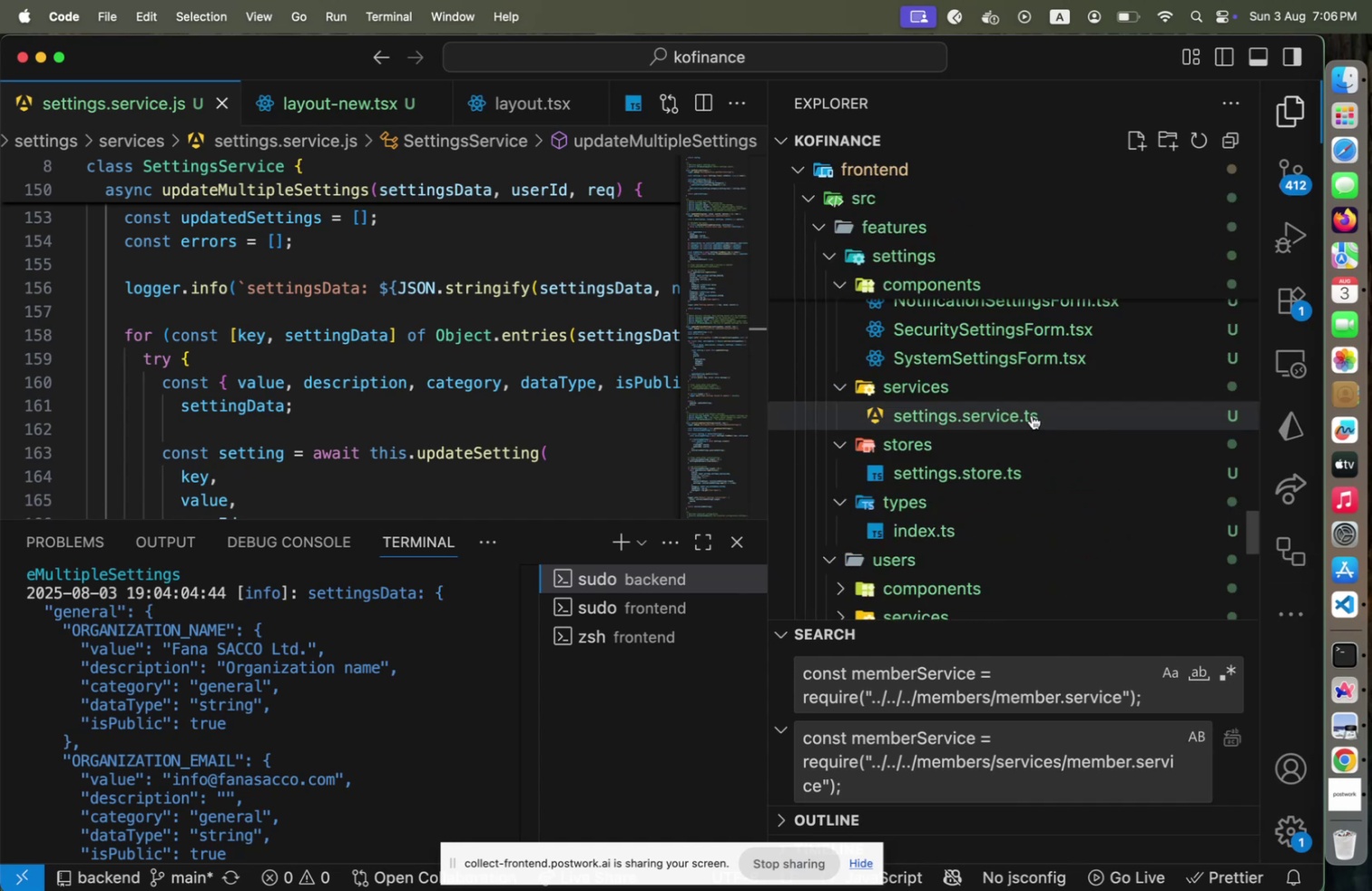 
left_click([1032, 413])
 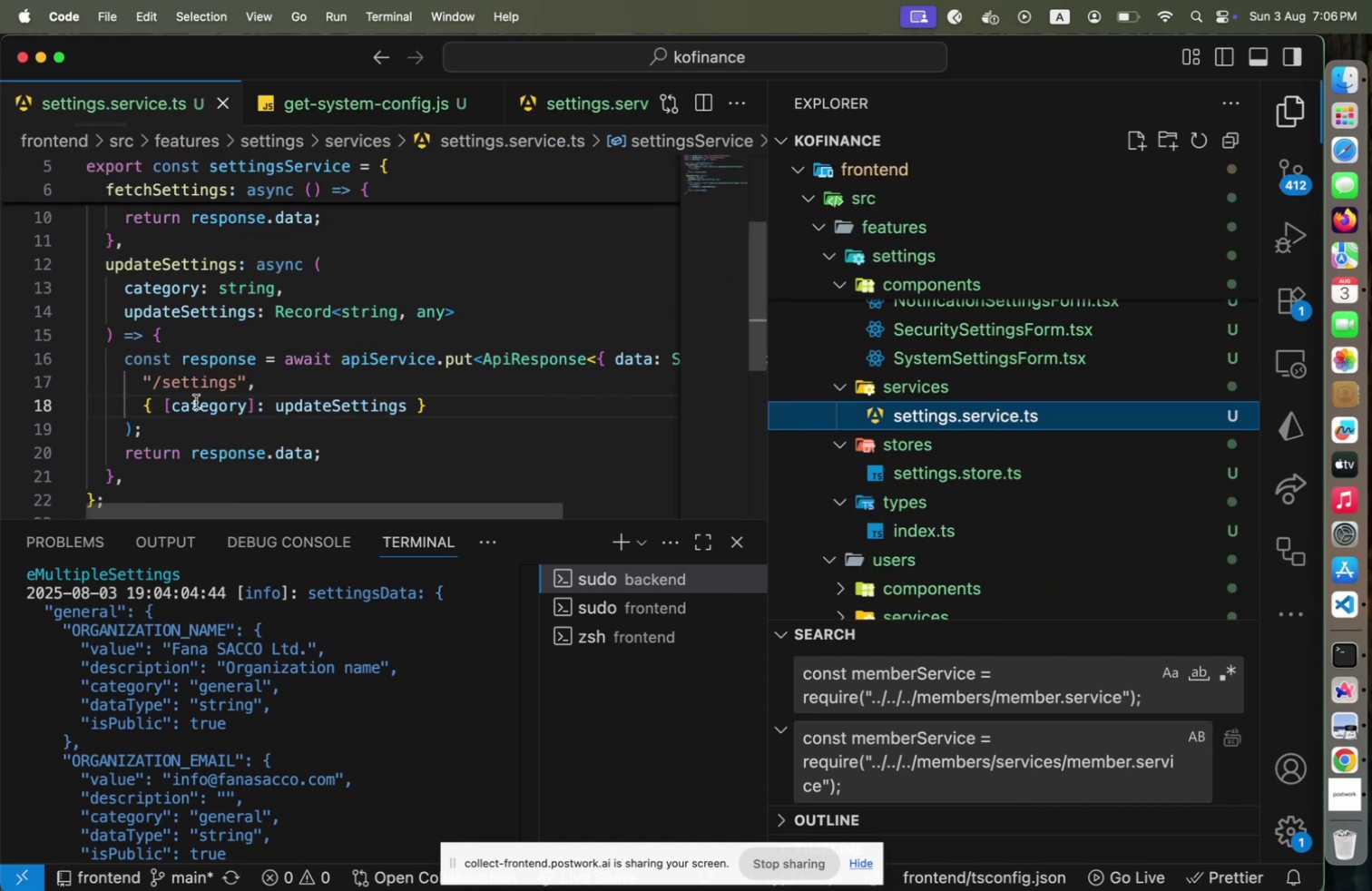 
left_click([196, 401])
 